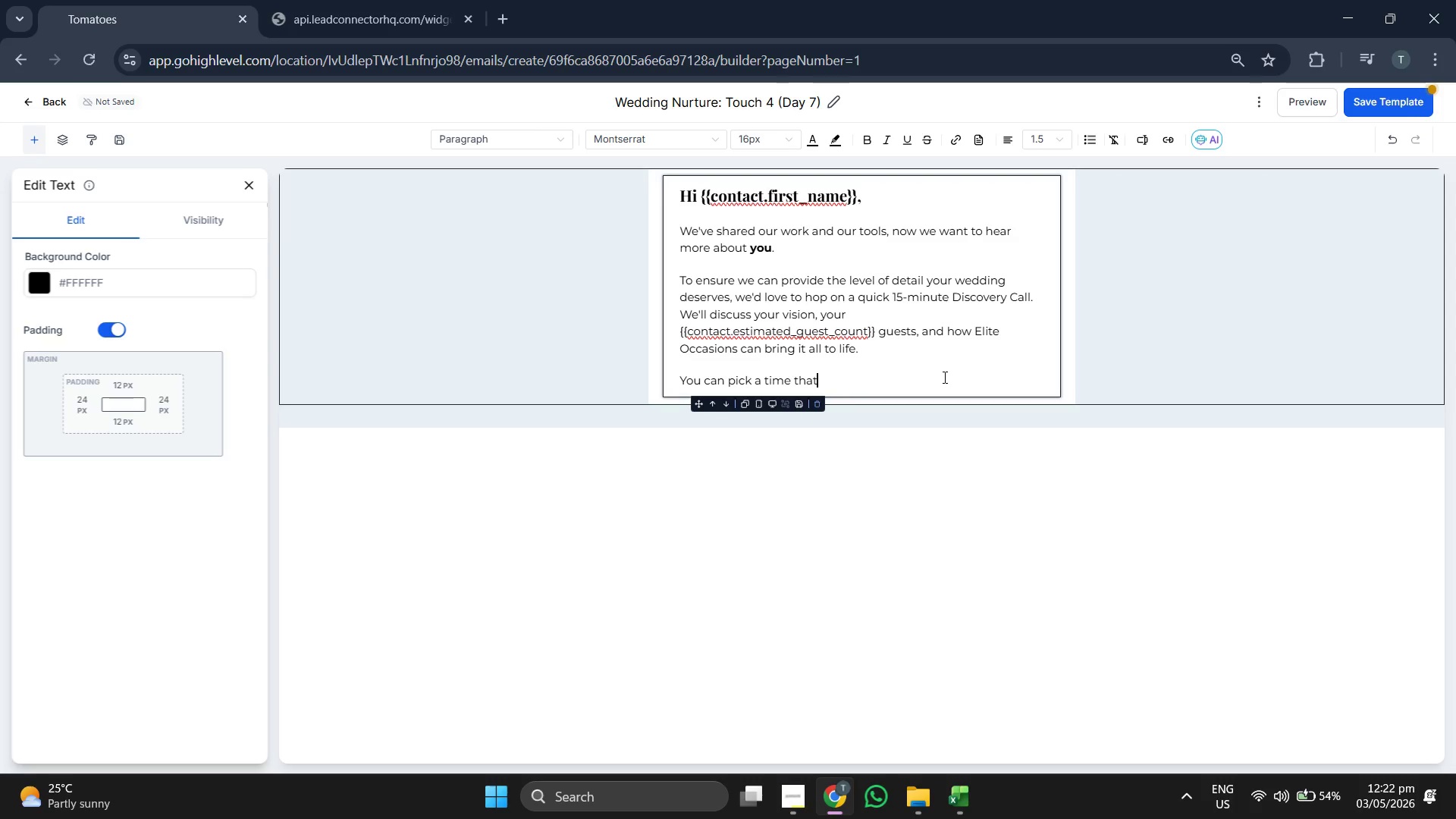 
key(Space)
 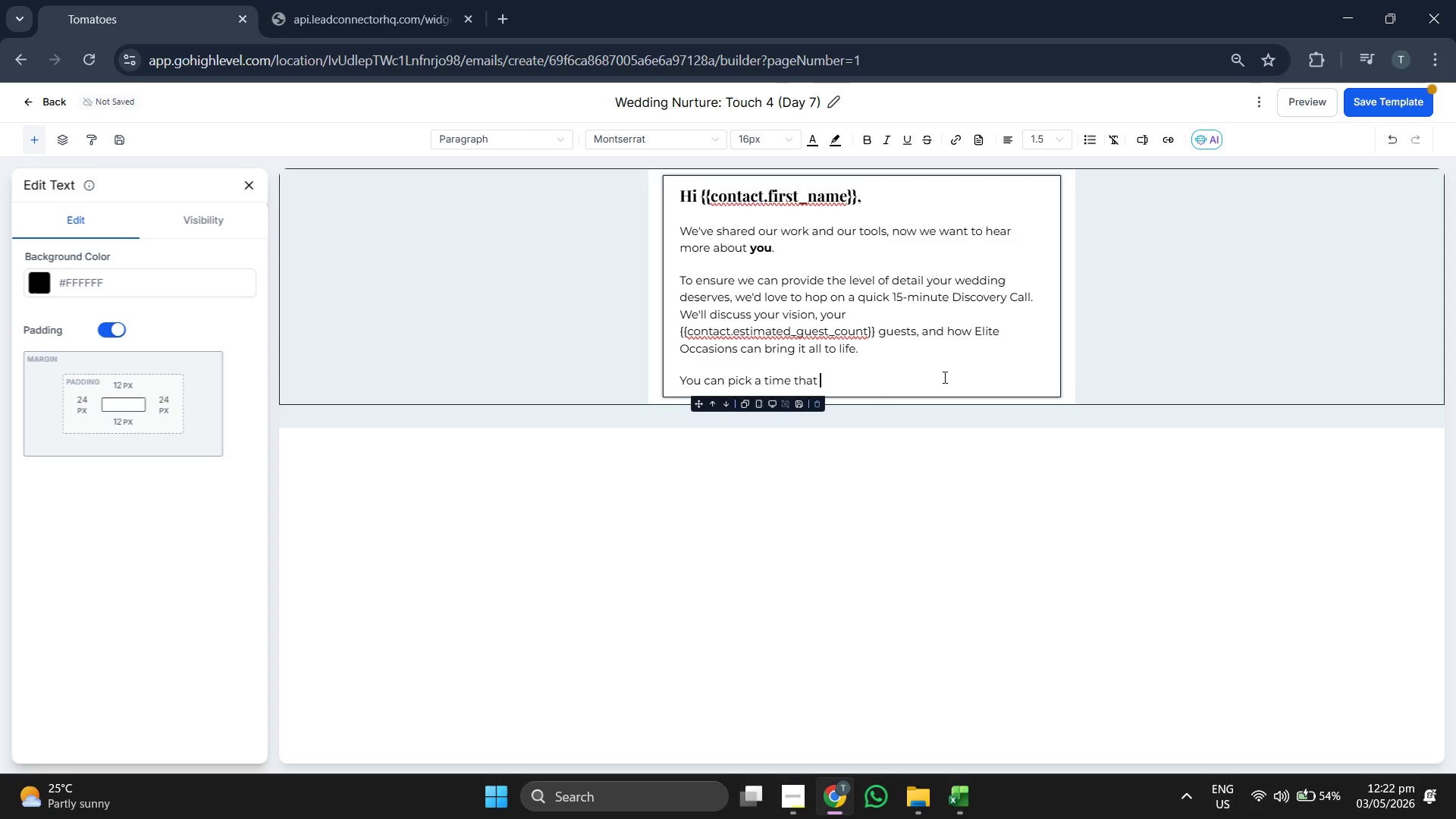 
key(W)
 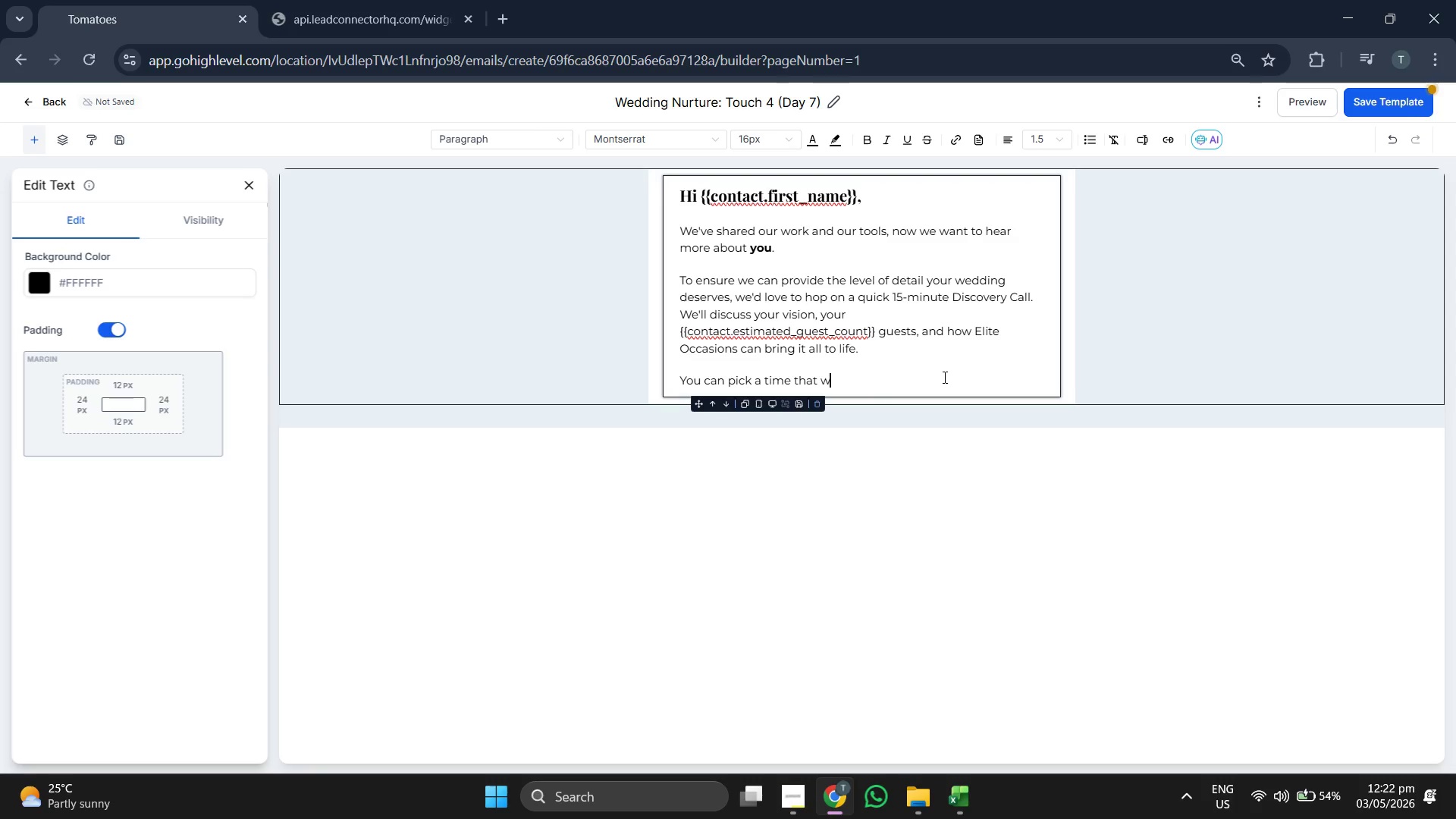 
type(or)
 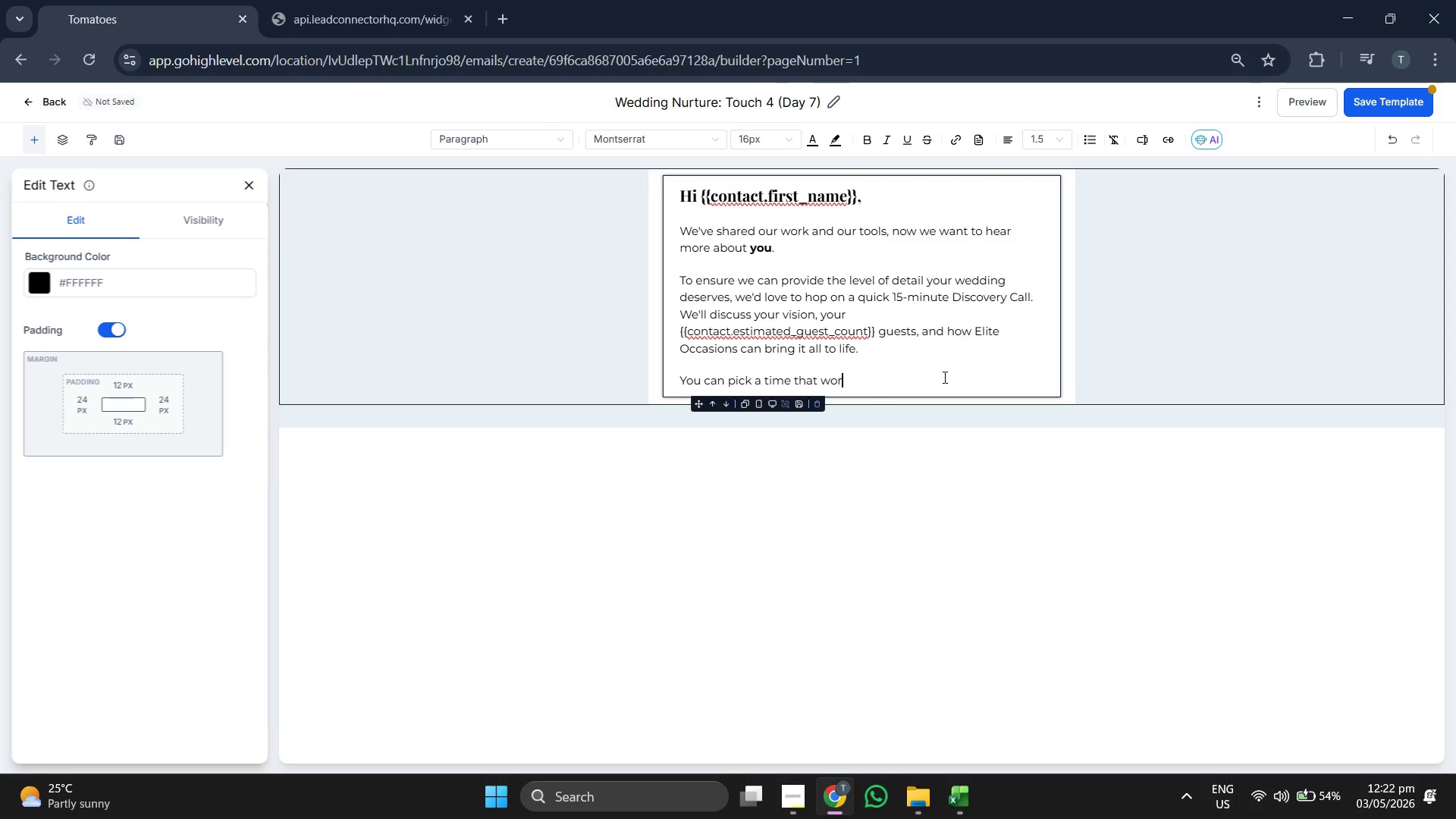 
key(K)
 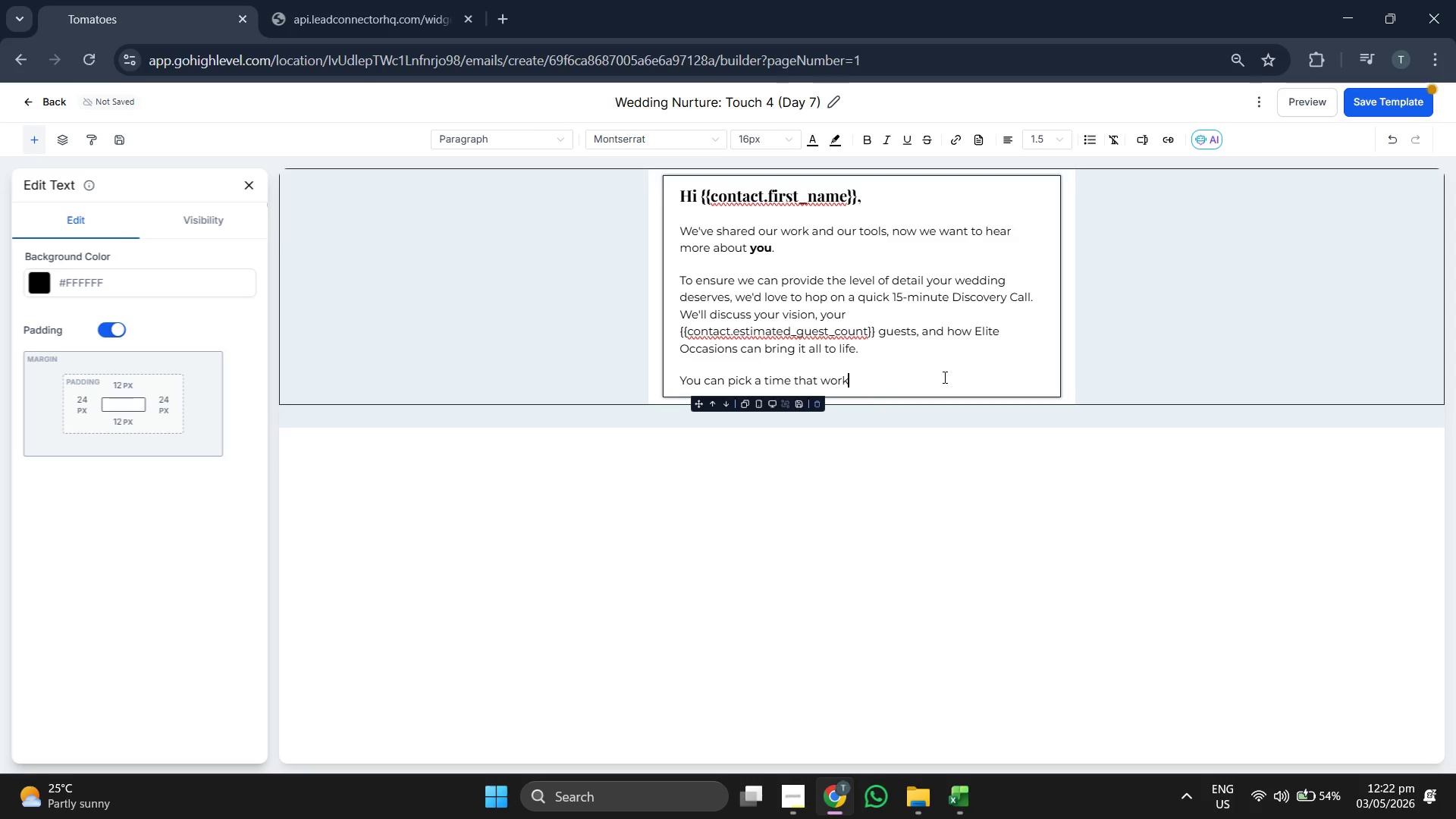 
key(S)
 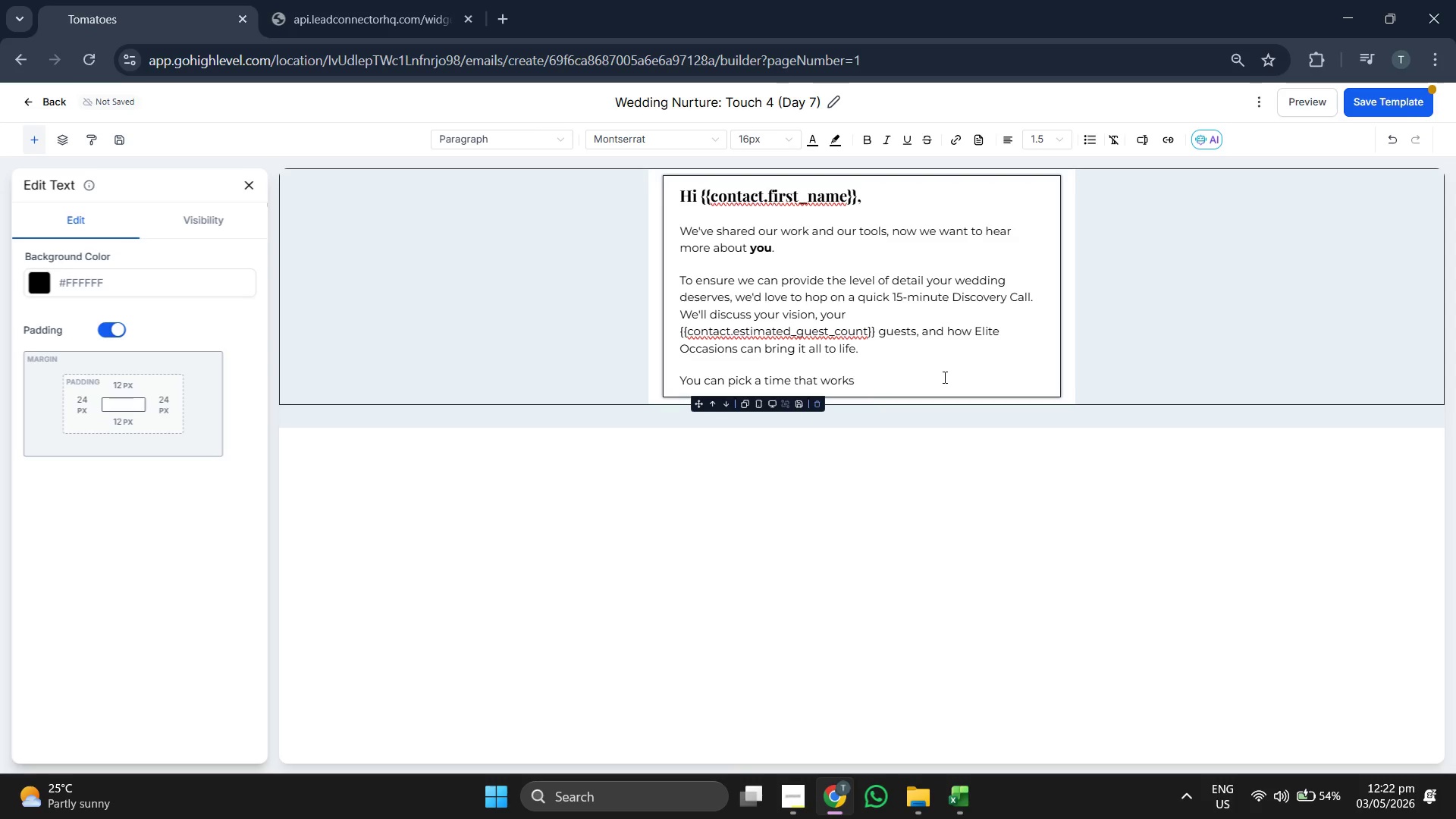 
key(Space)
 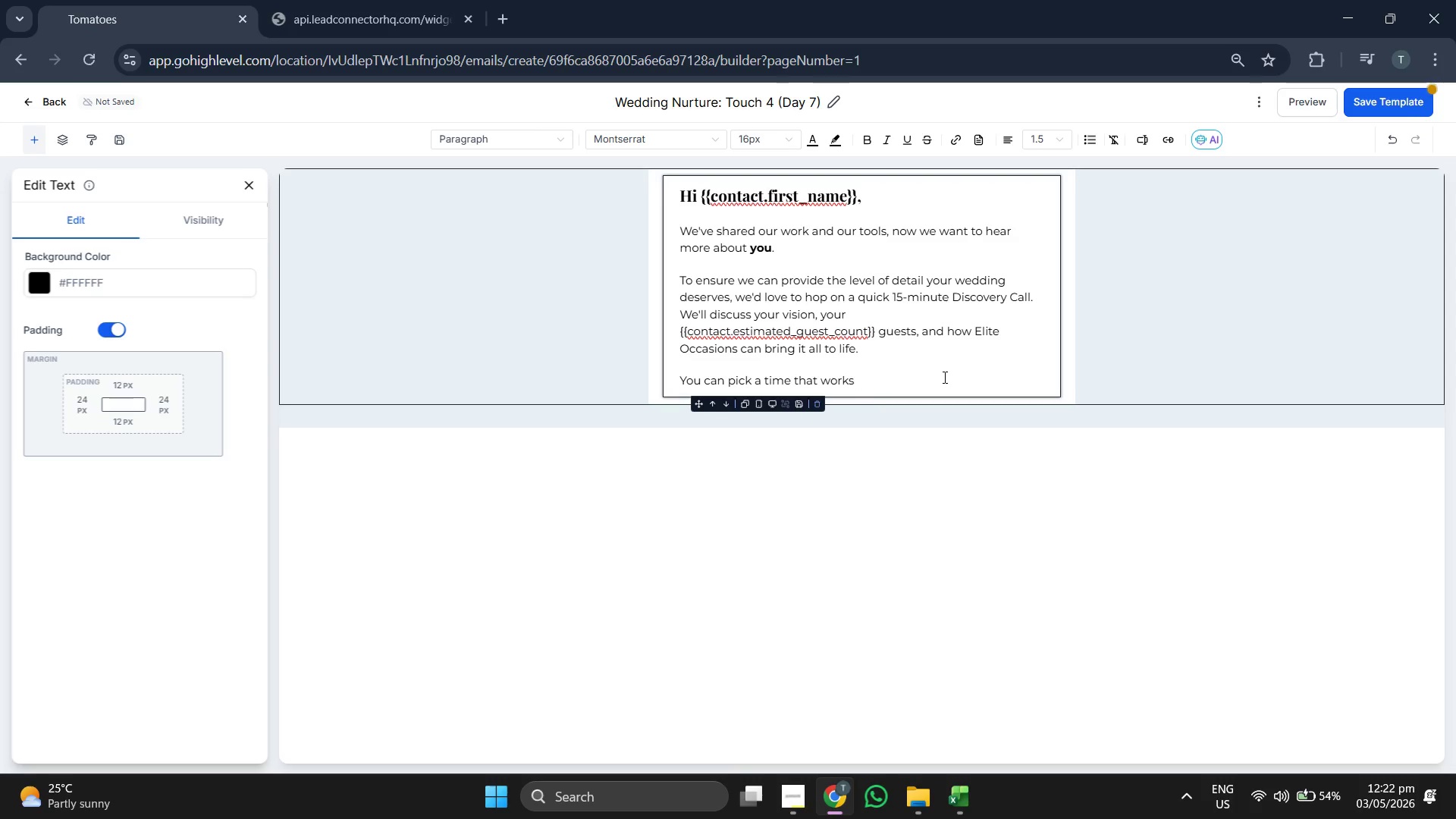 
key(B)
 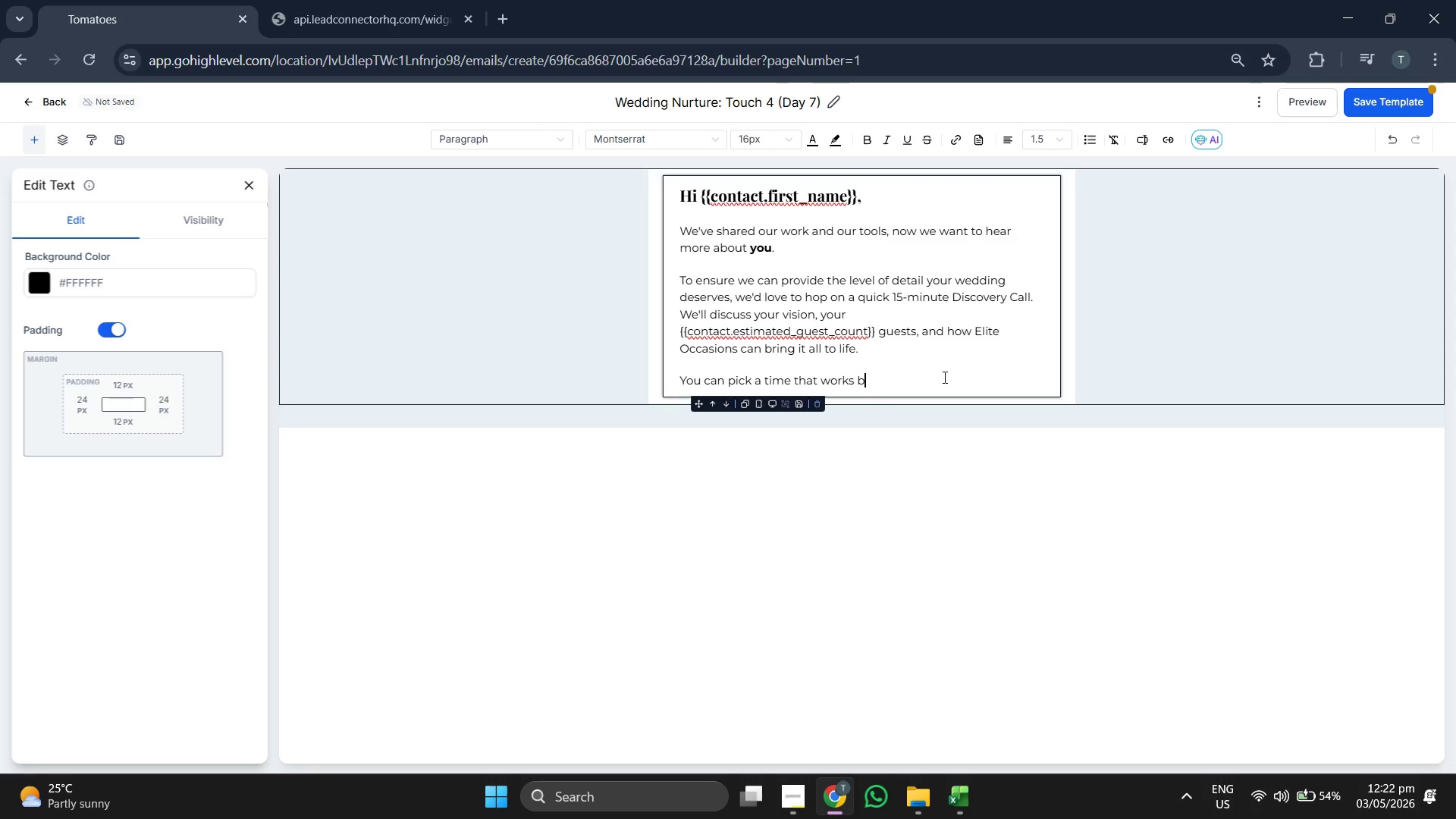 
wait(5.73)
 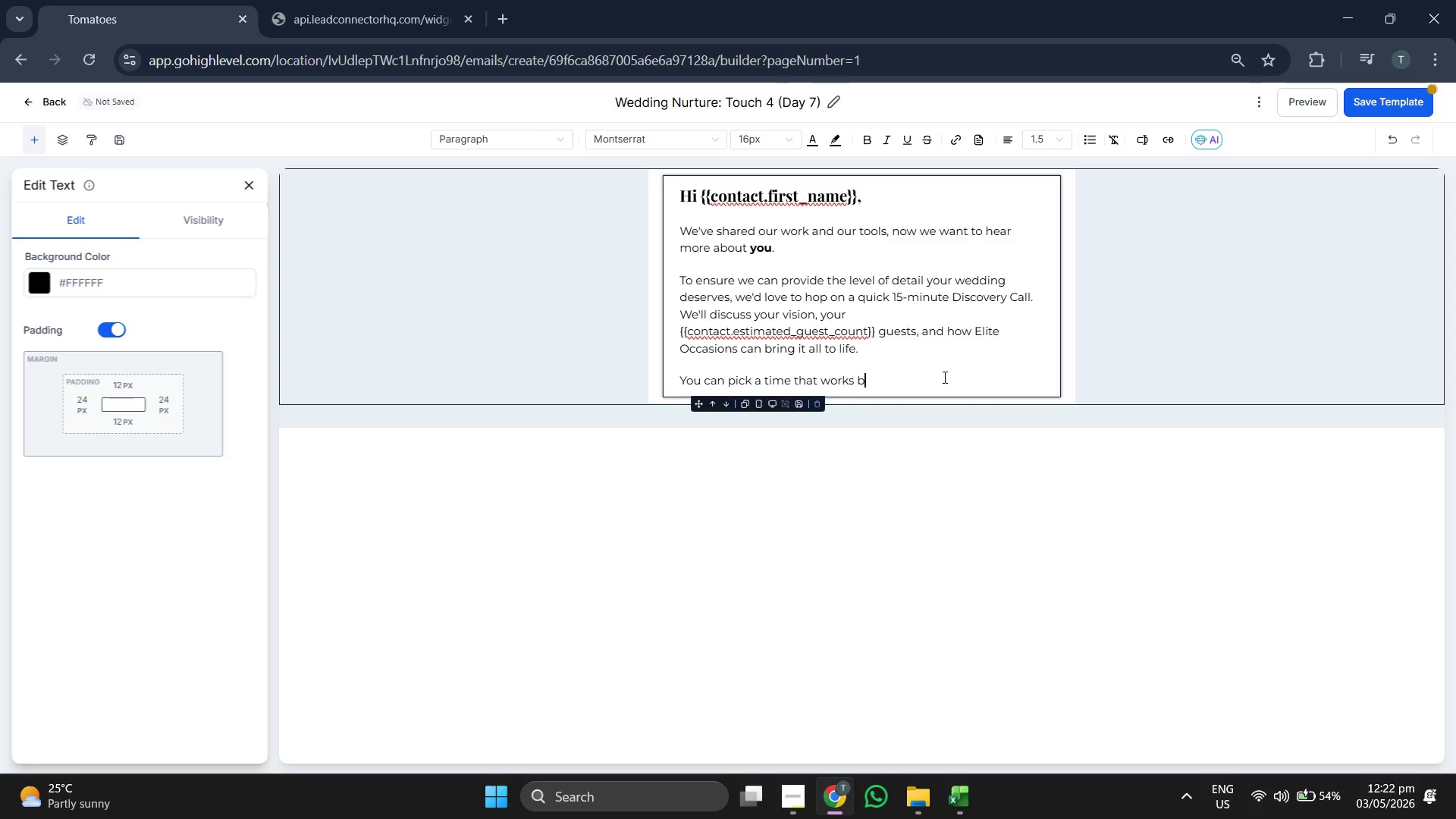 
type(es)
 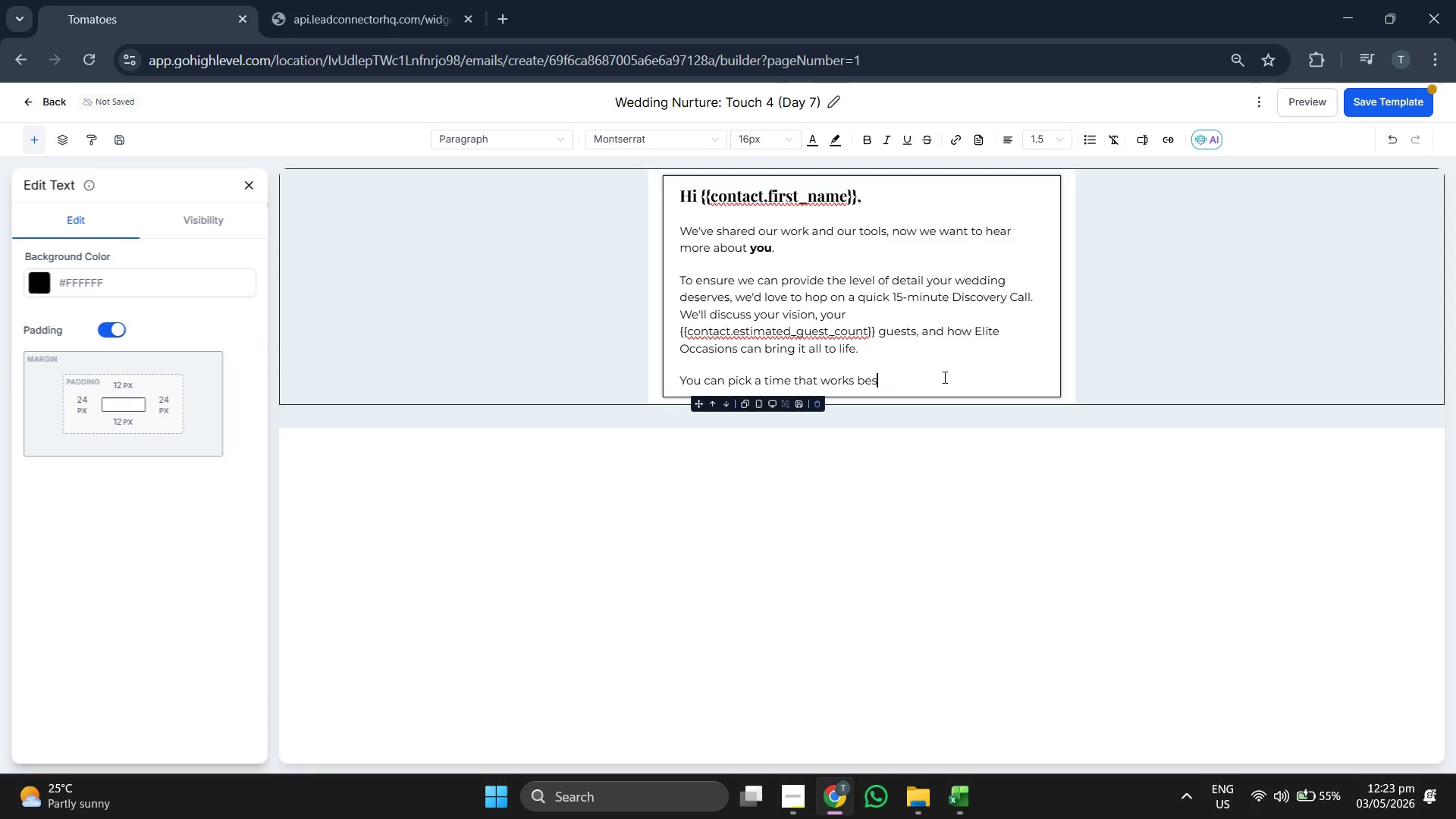 
key(T)
 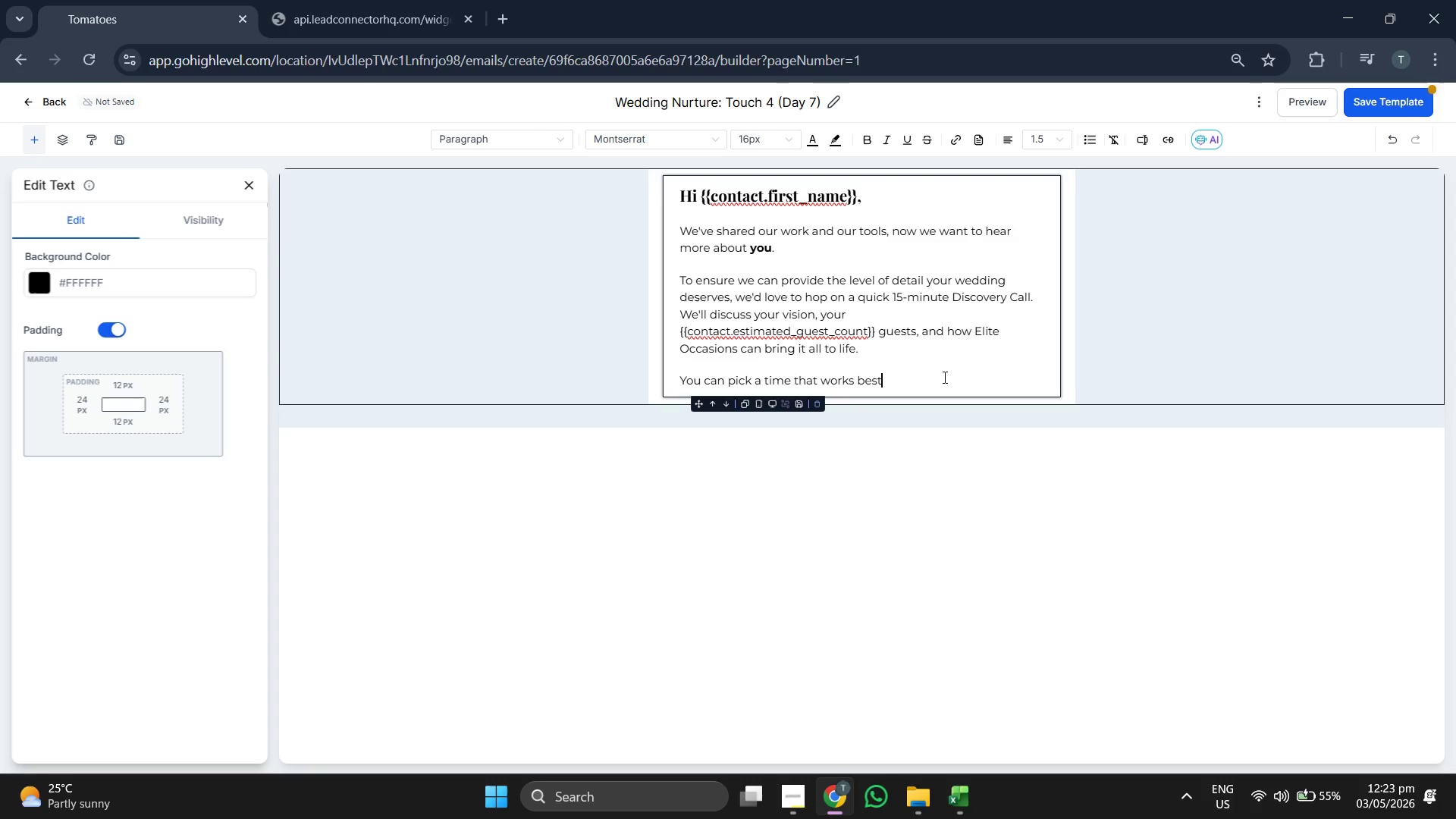 
key(Space)
 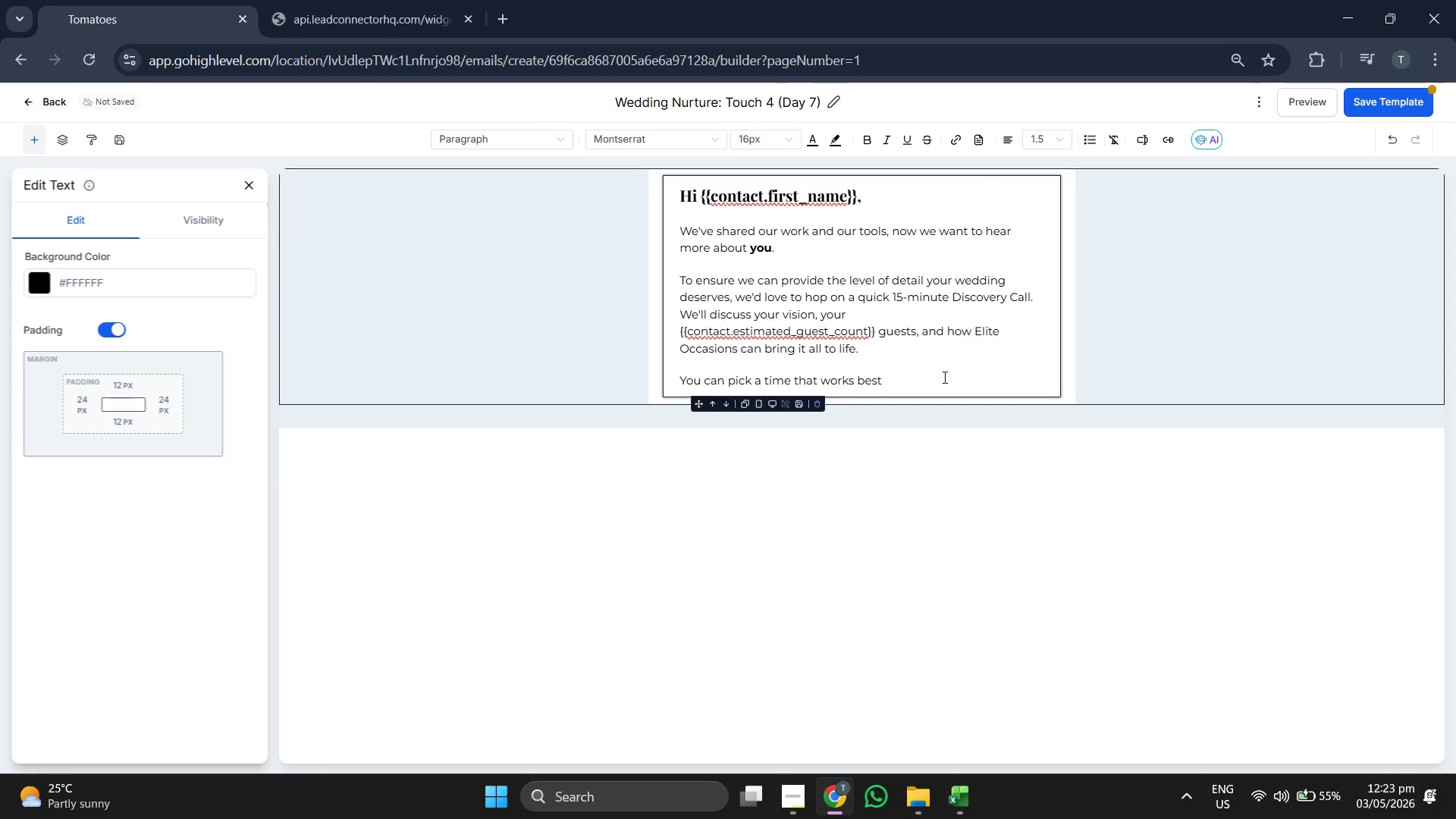 
type(fo)
 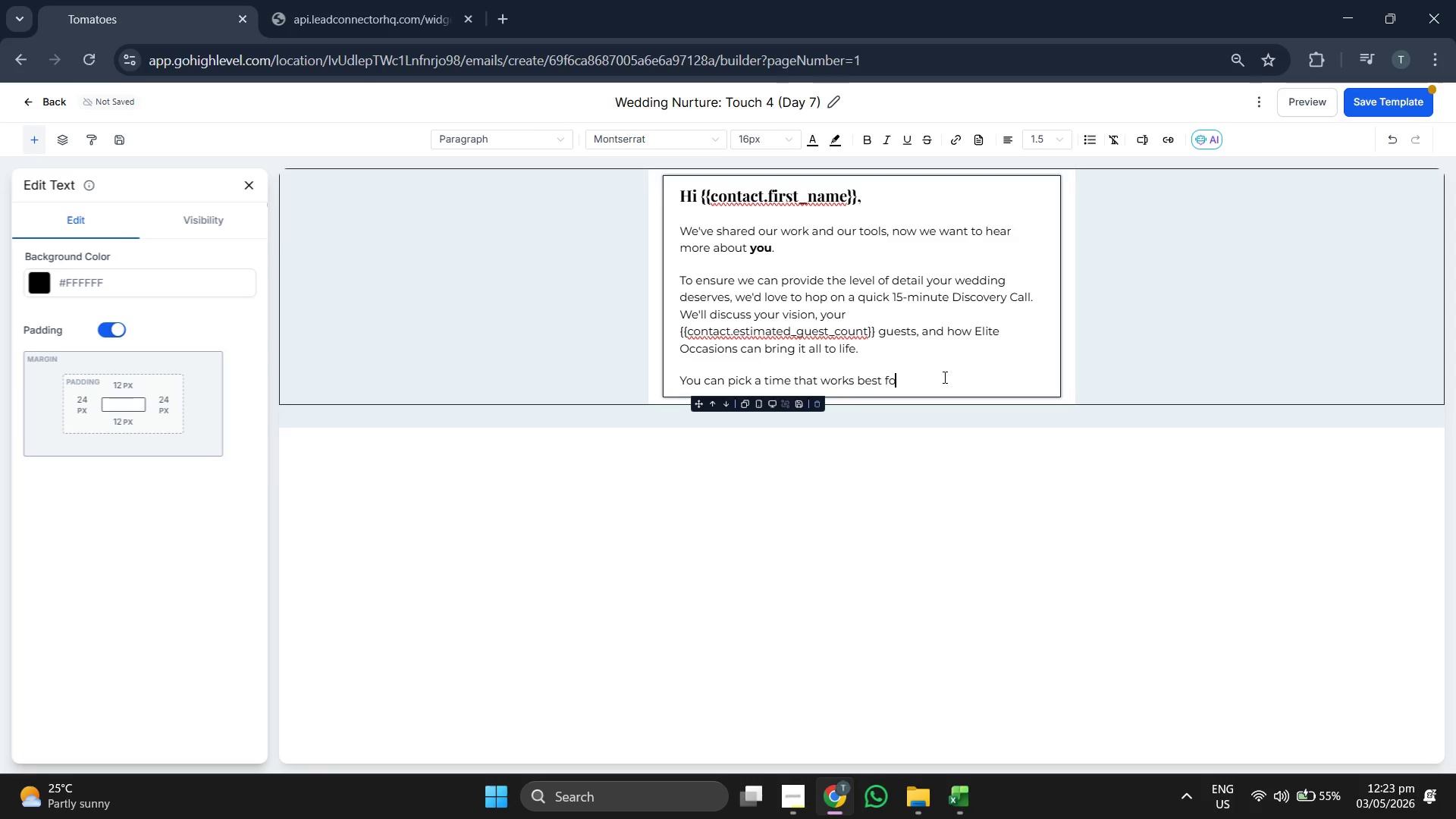 
key(R)
 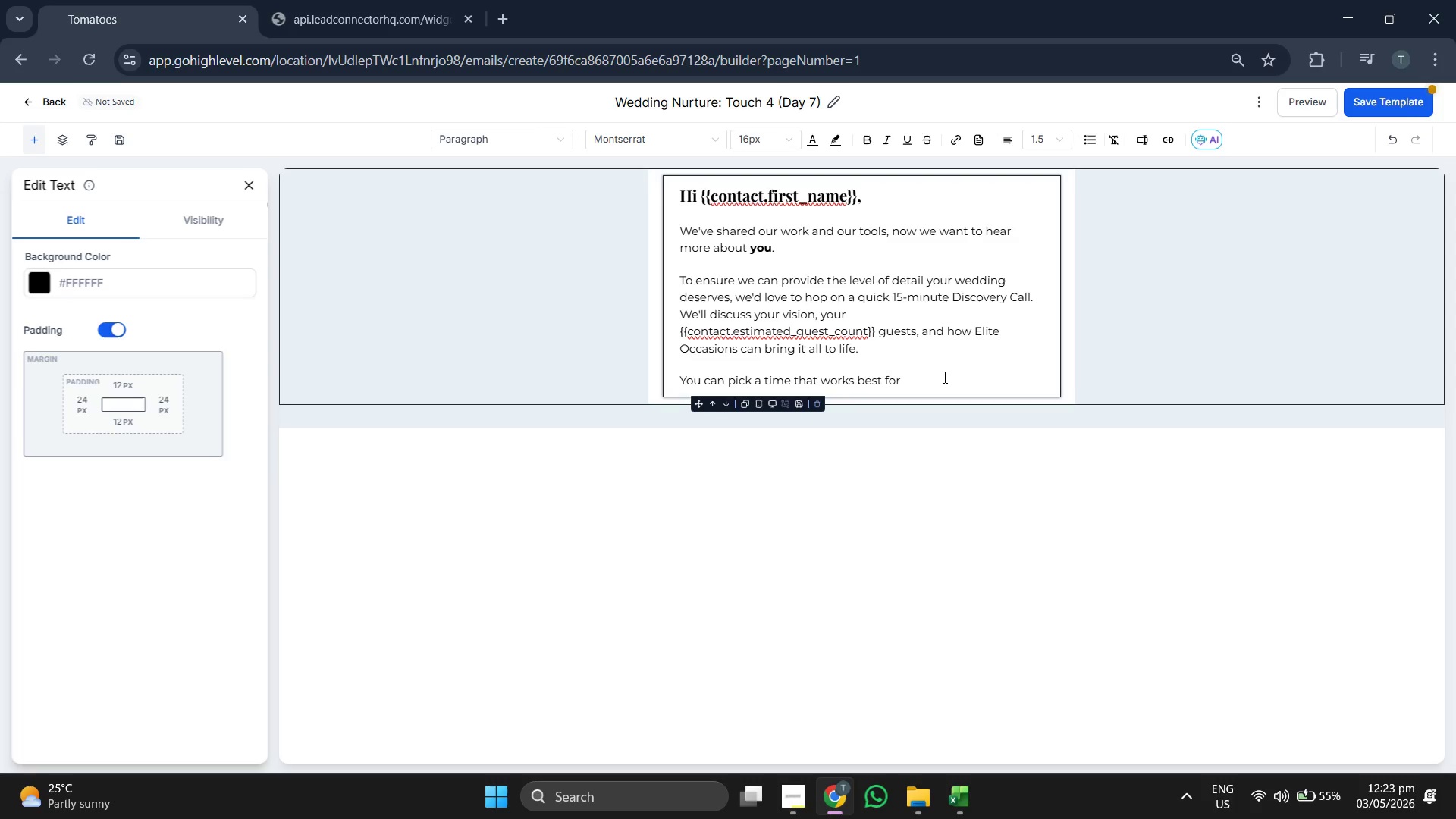 
key(Space)
 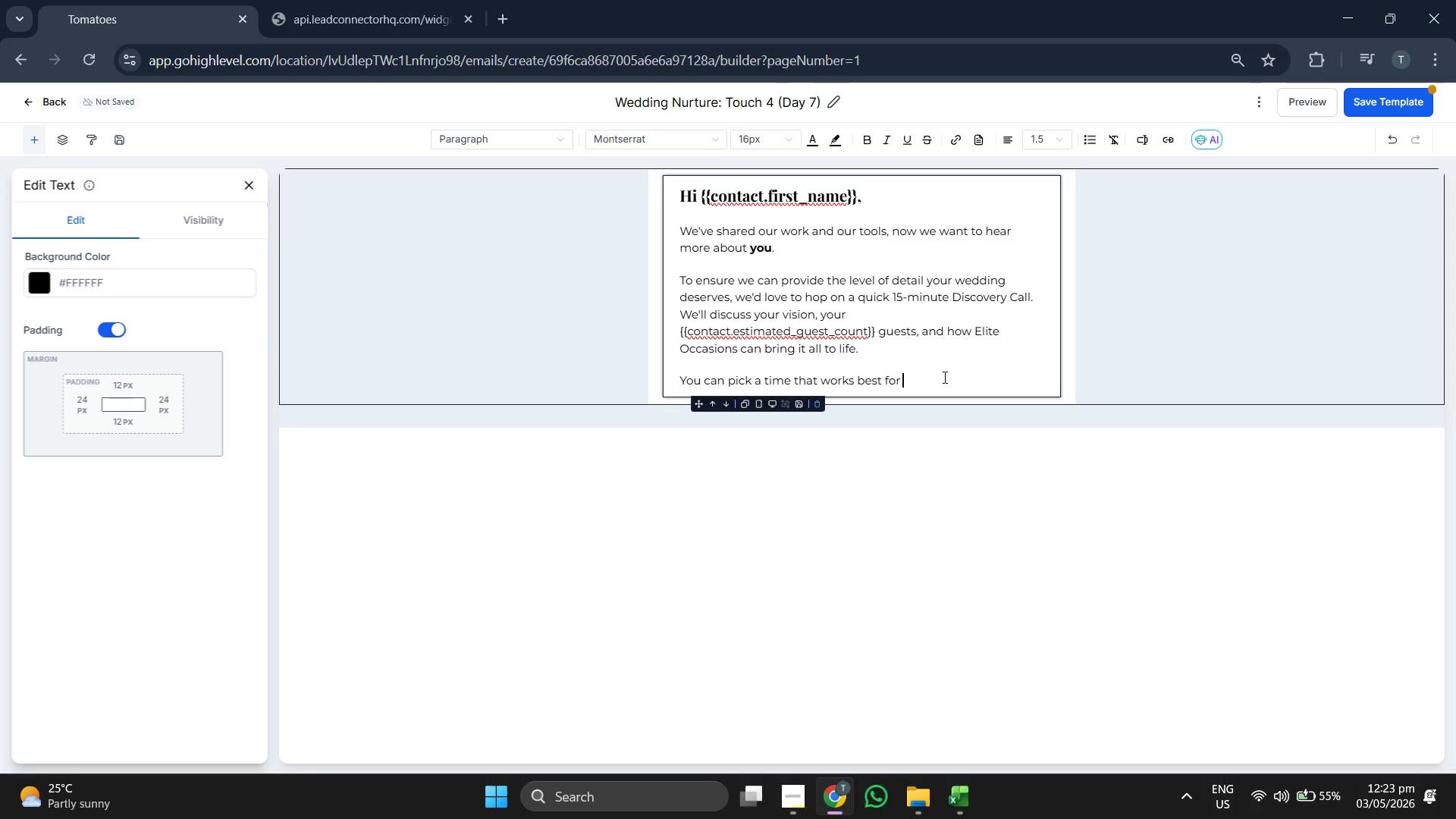 
key(Y)
 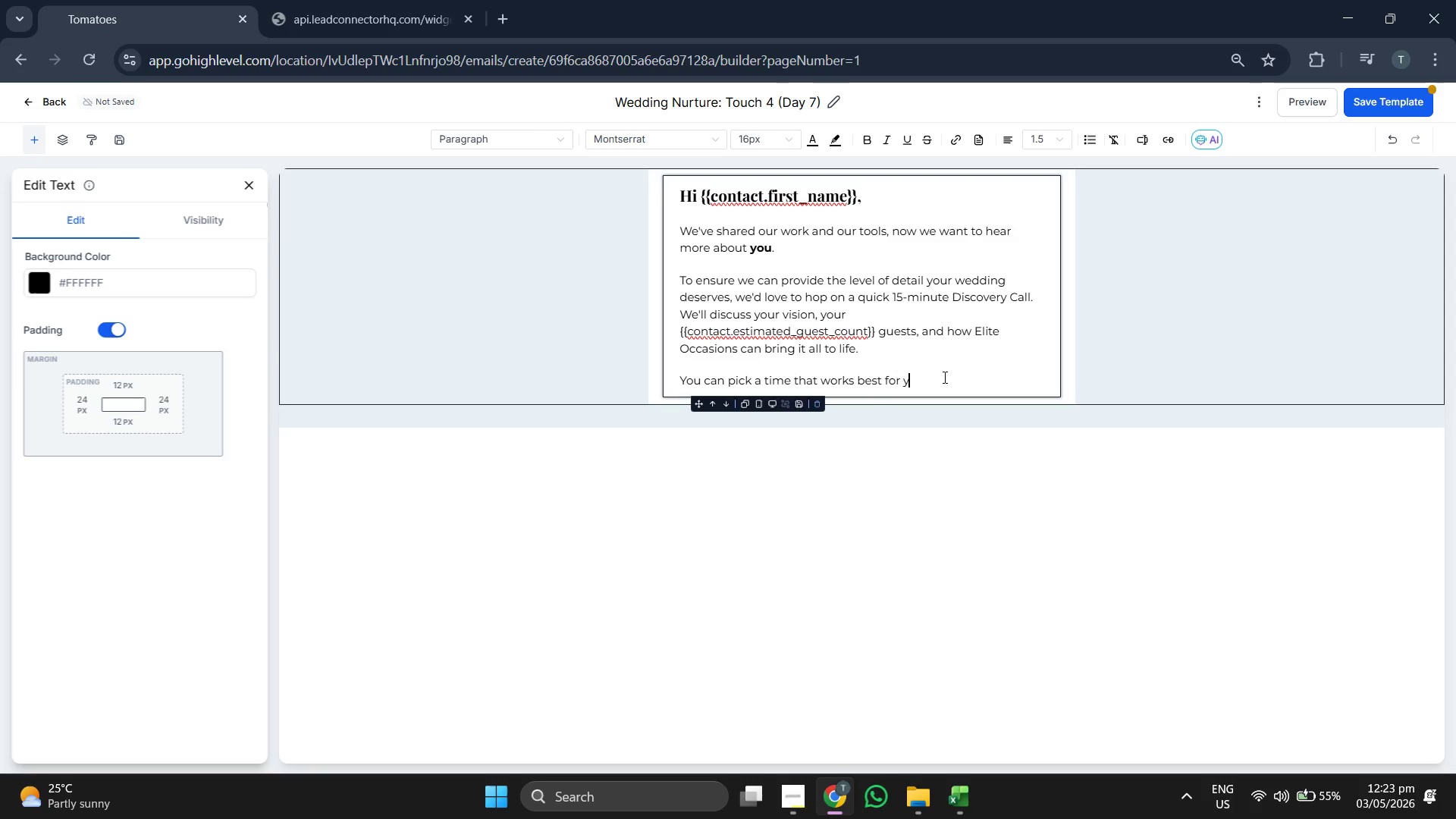 
key(O)
 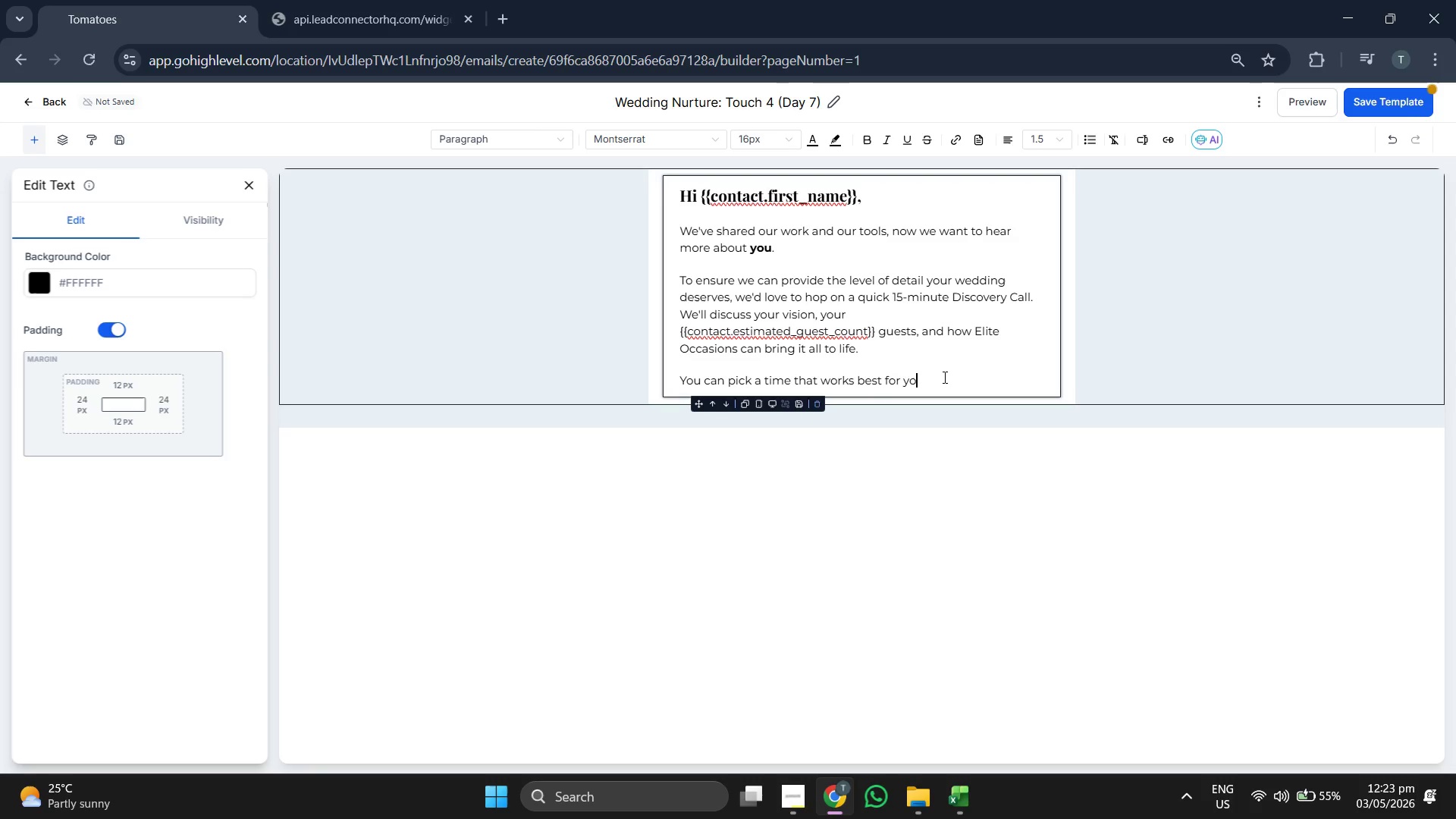 
key(U)
 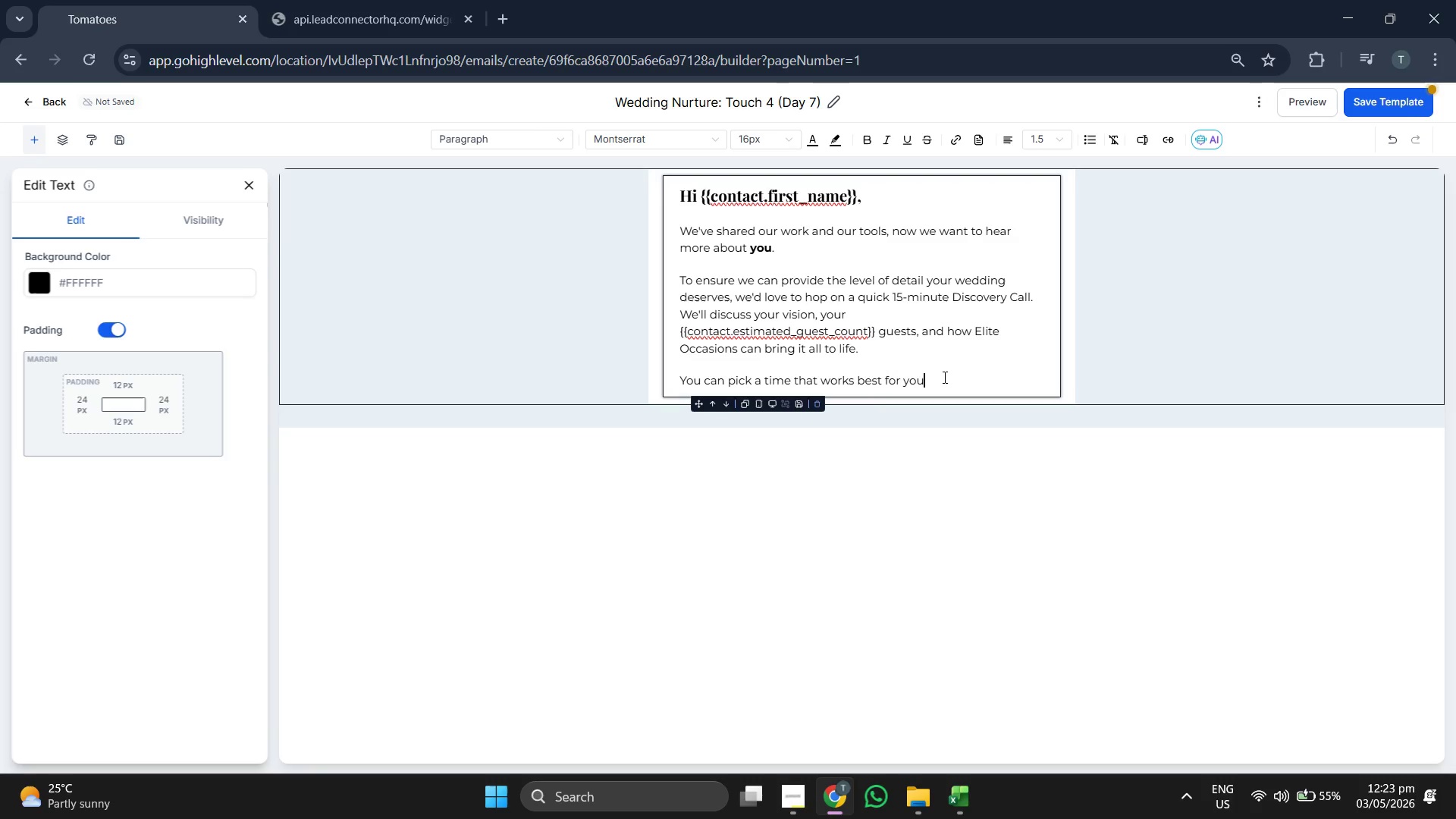 
key(Space)
 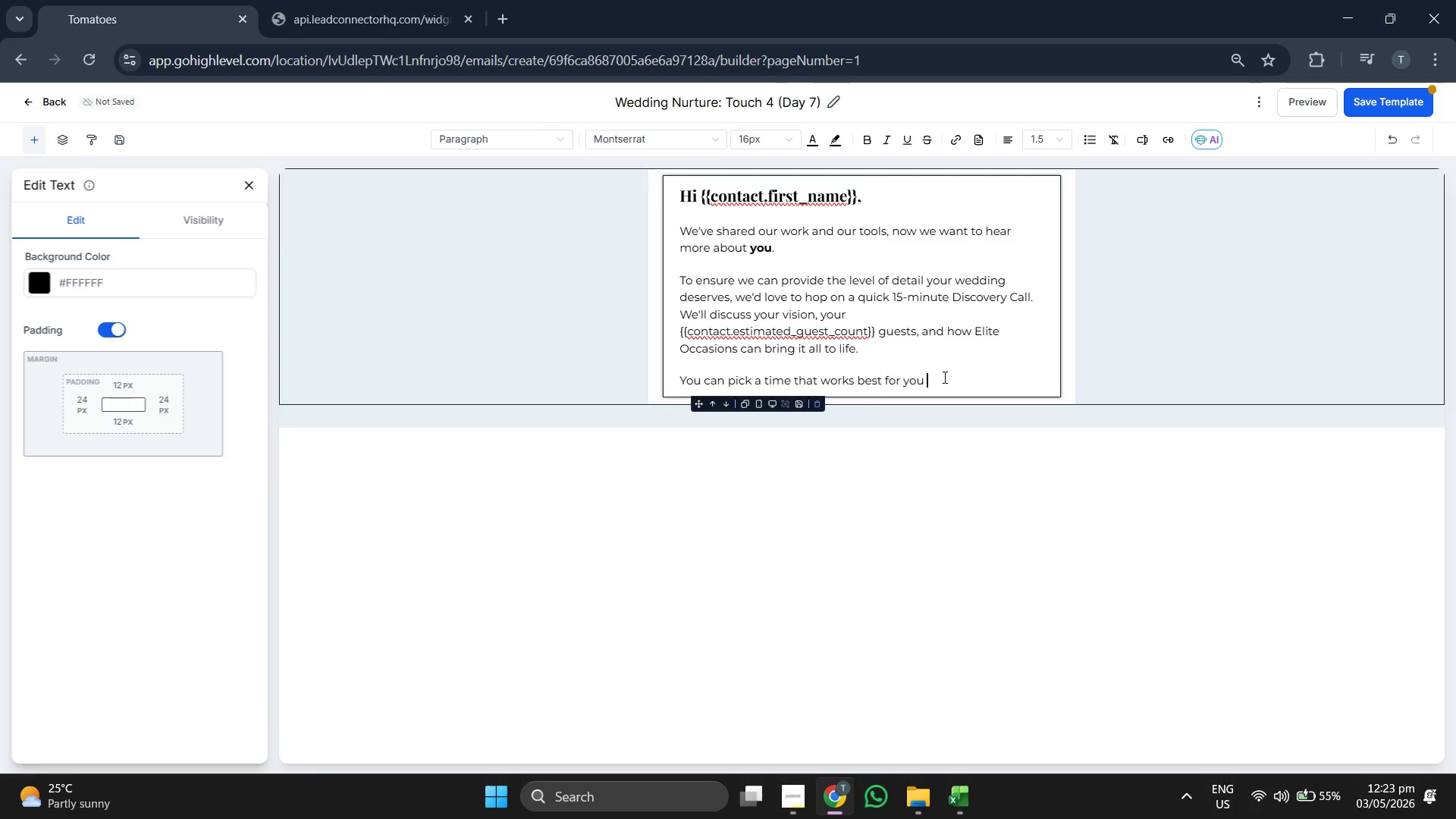 
key(R)
 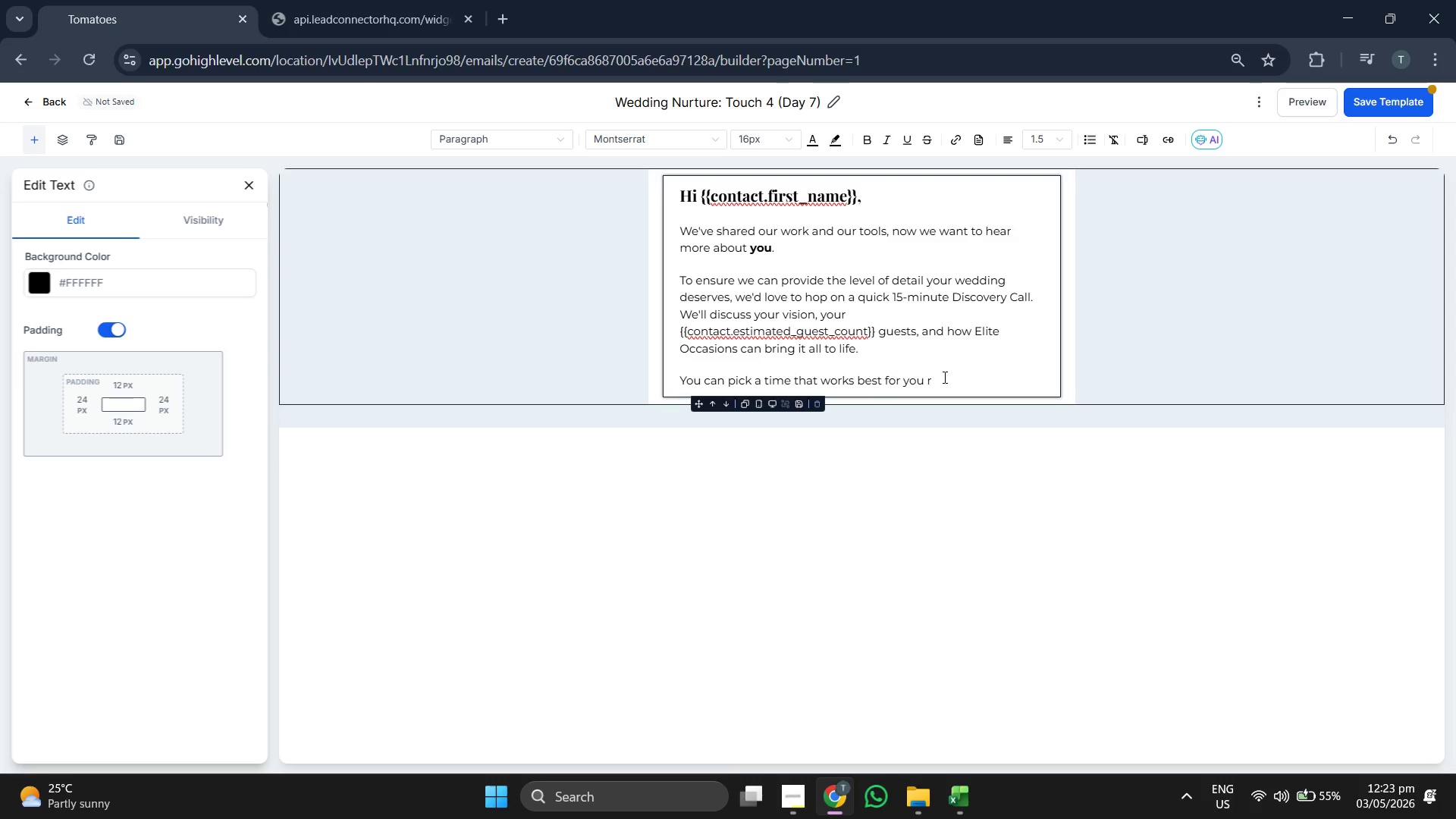 
wait(5.47)
 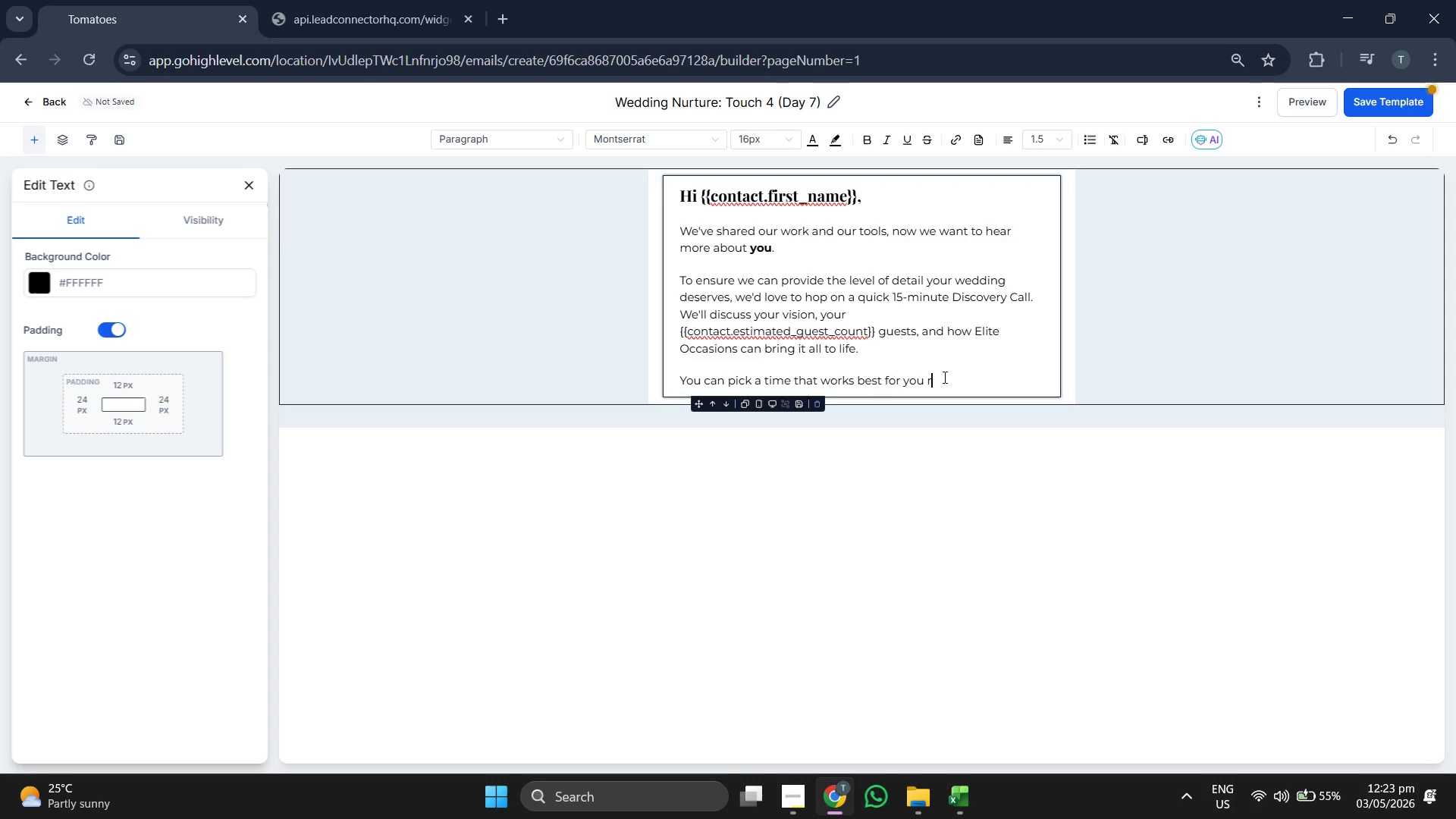 
type(igh)
 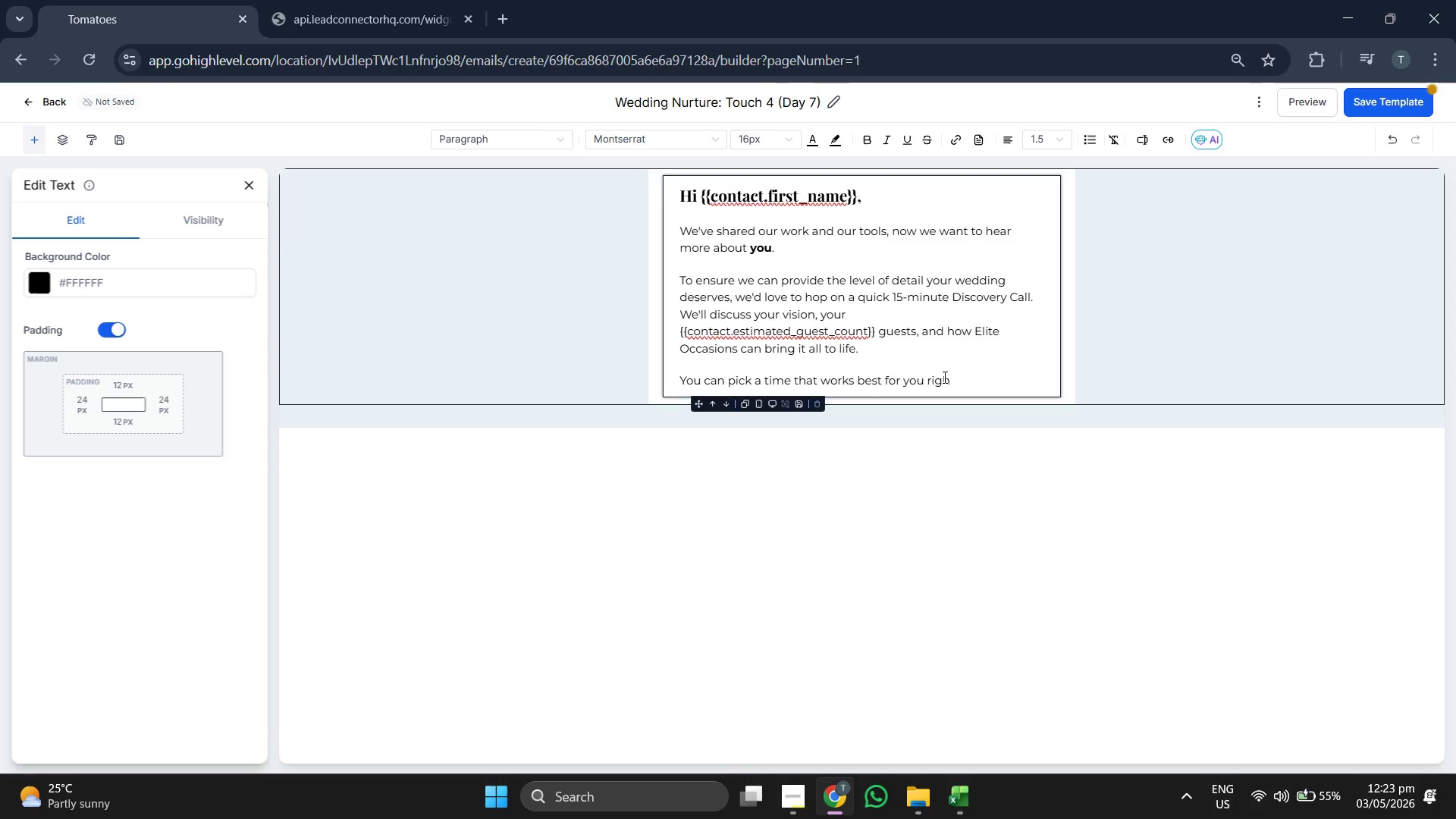 
key(T)
 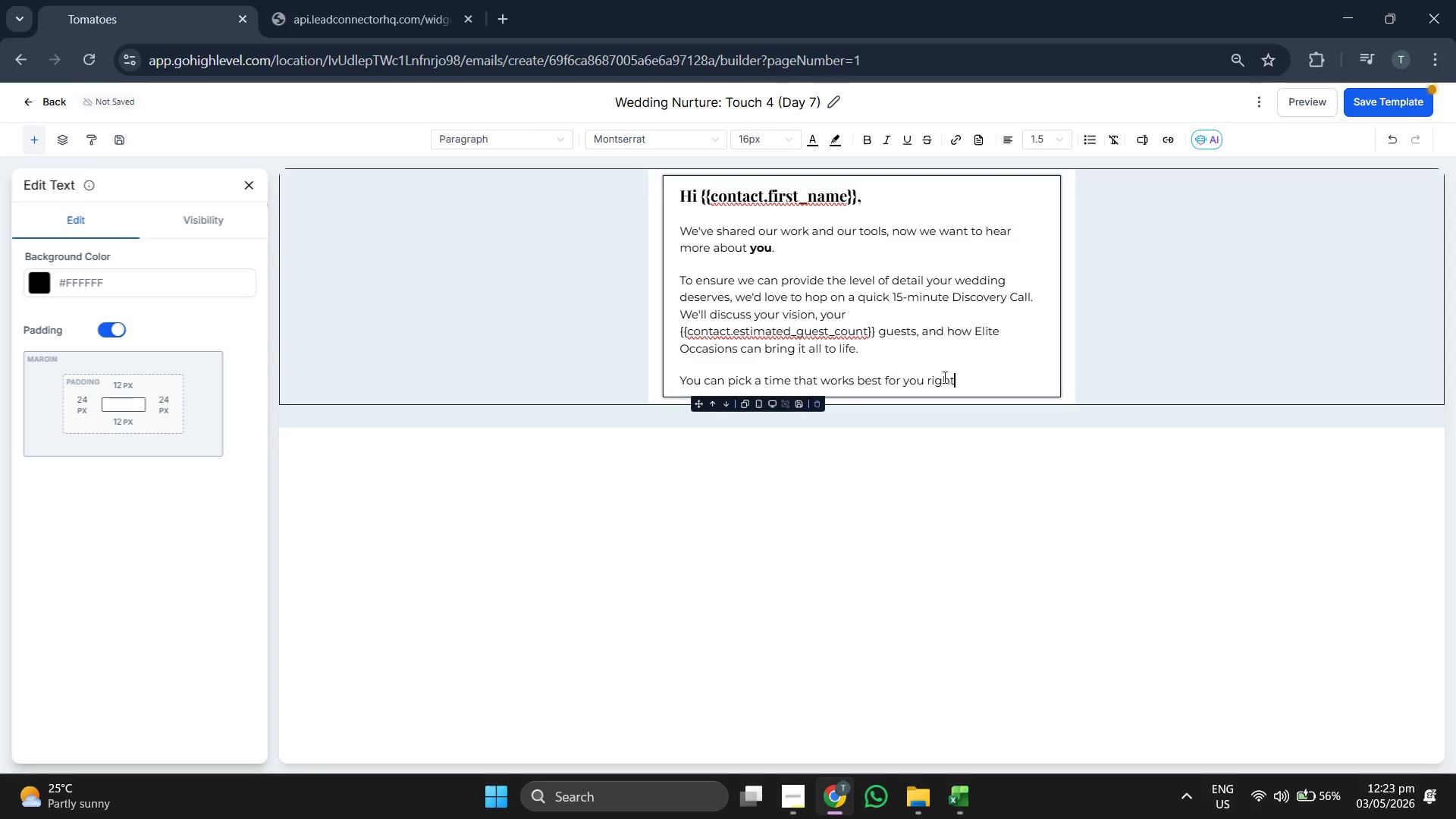 
key(Space)
 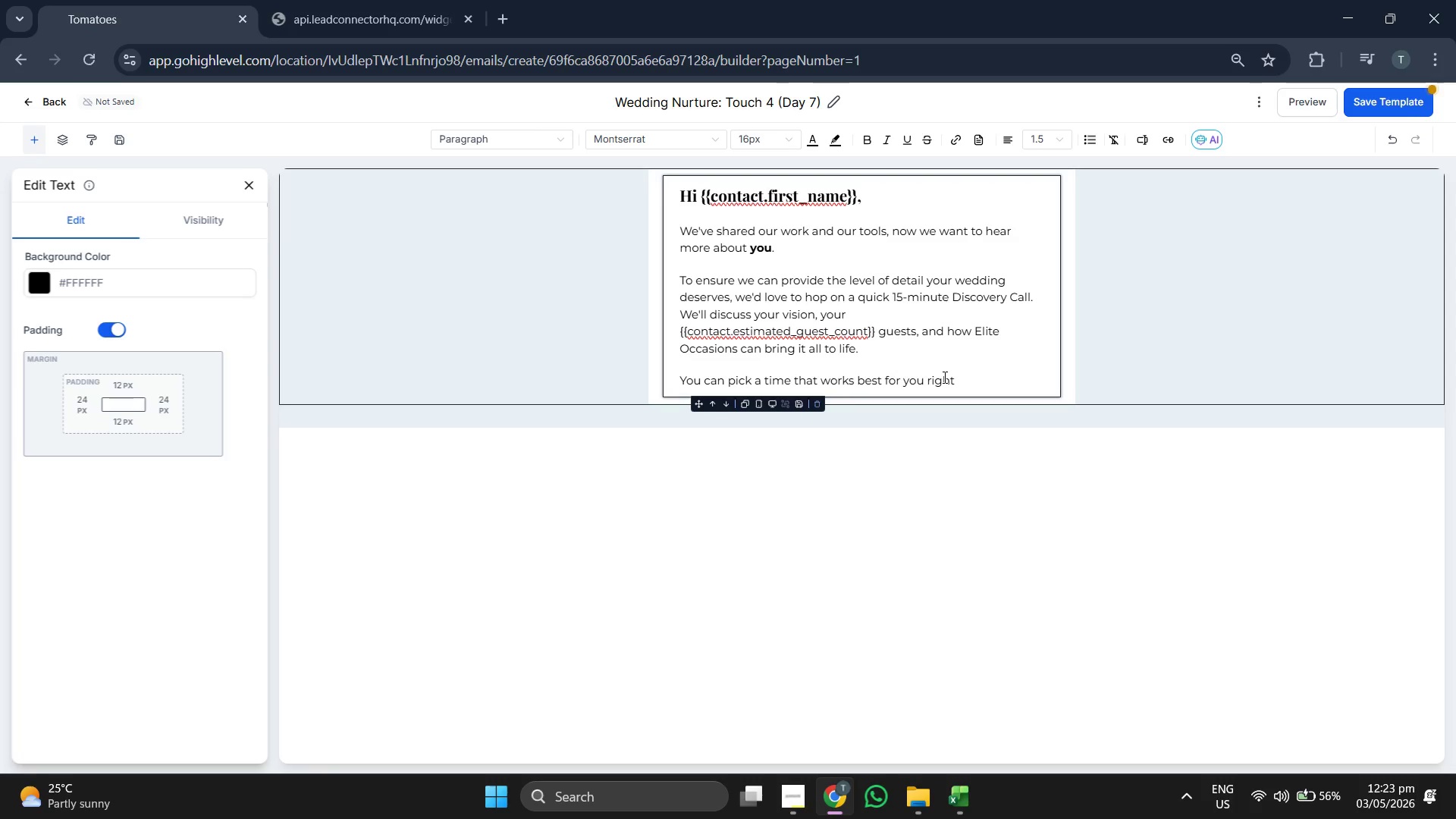 
key(H)
 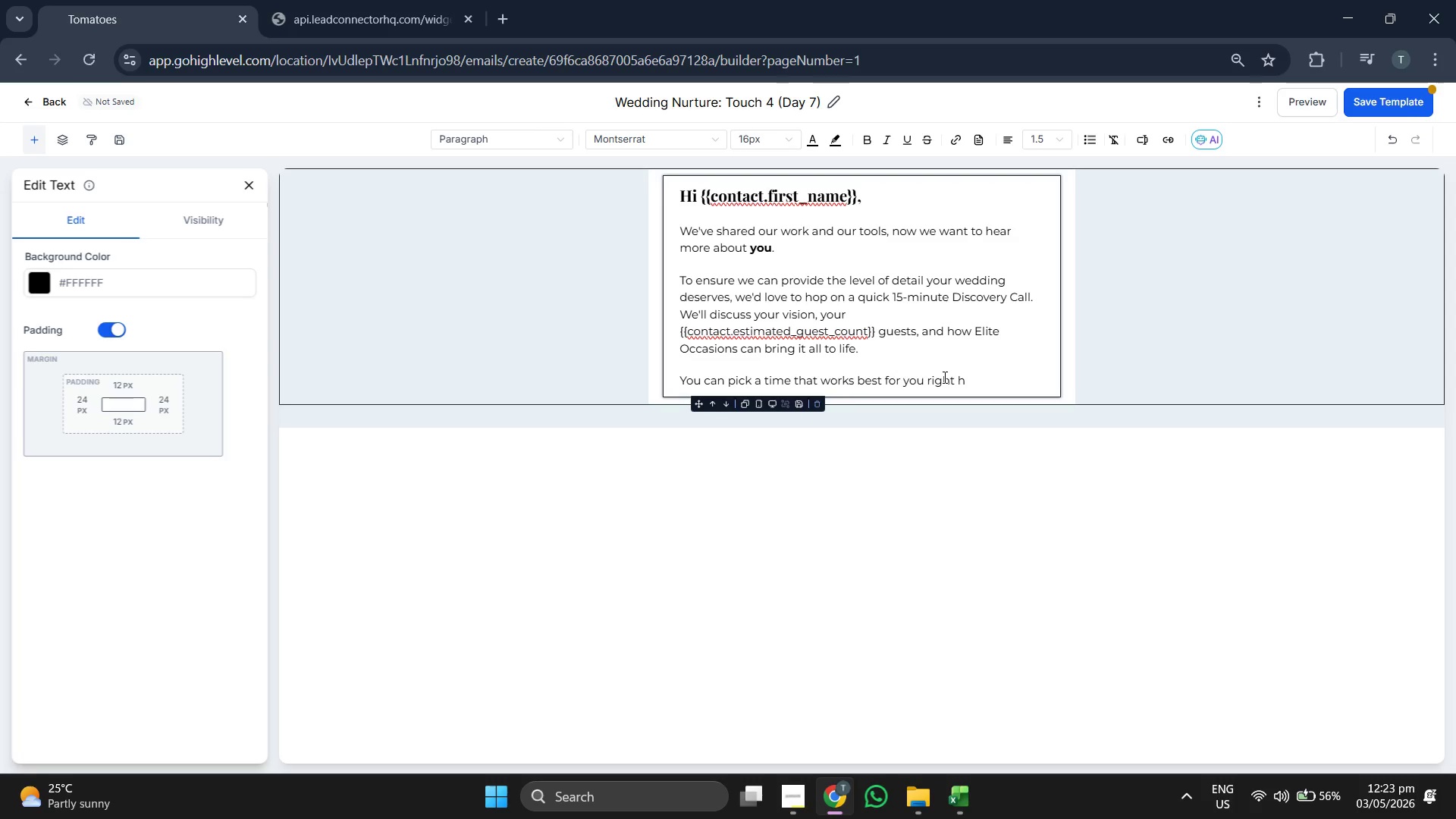 
wait(5.19)
 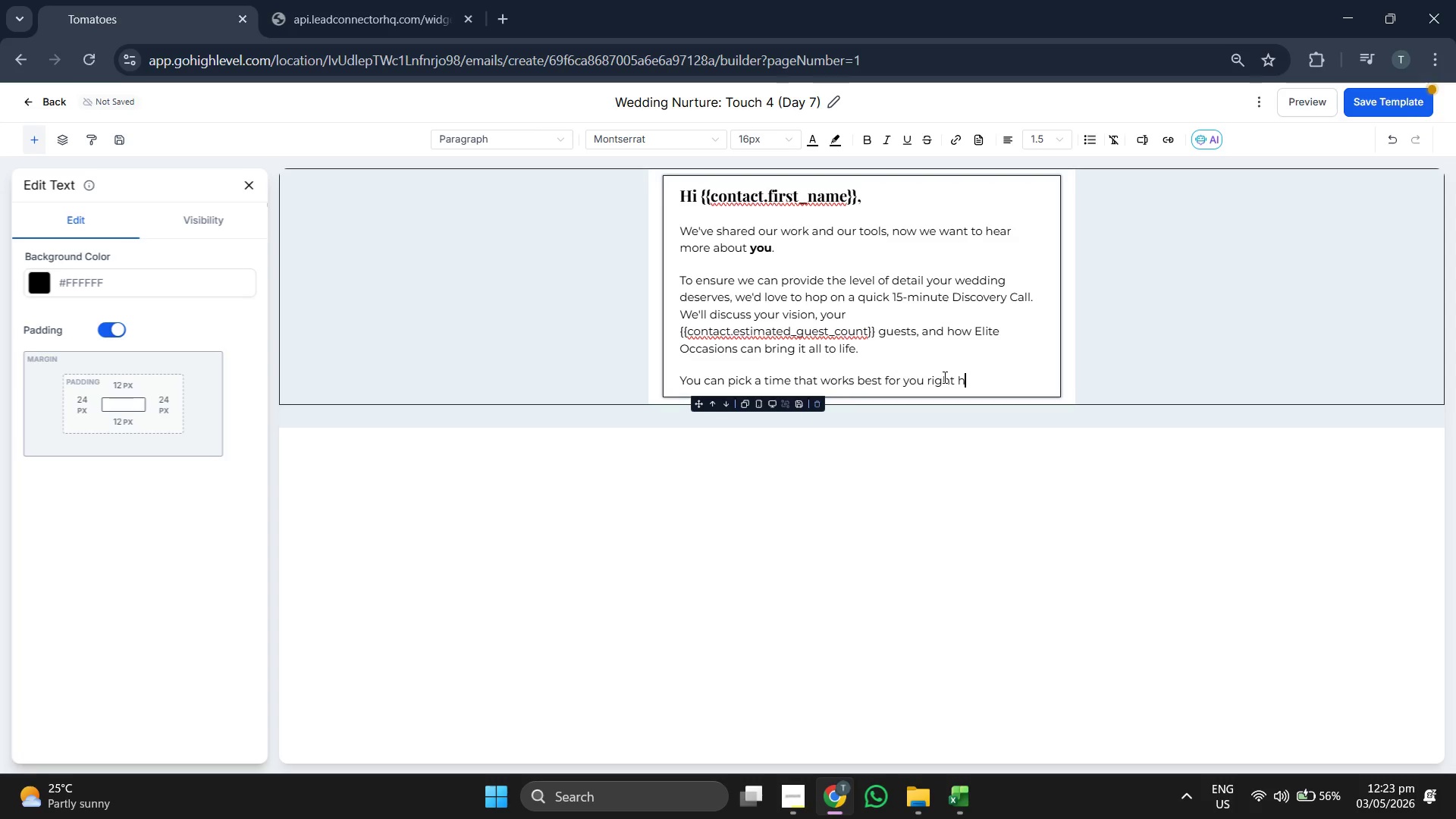 
type(ere:)
 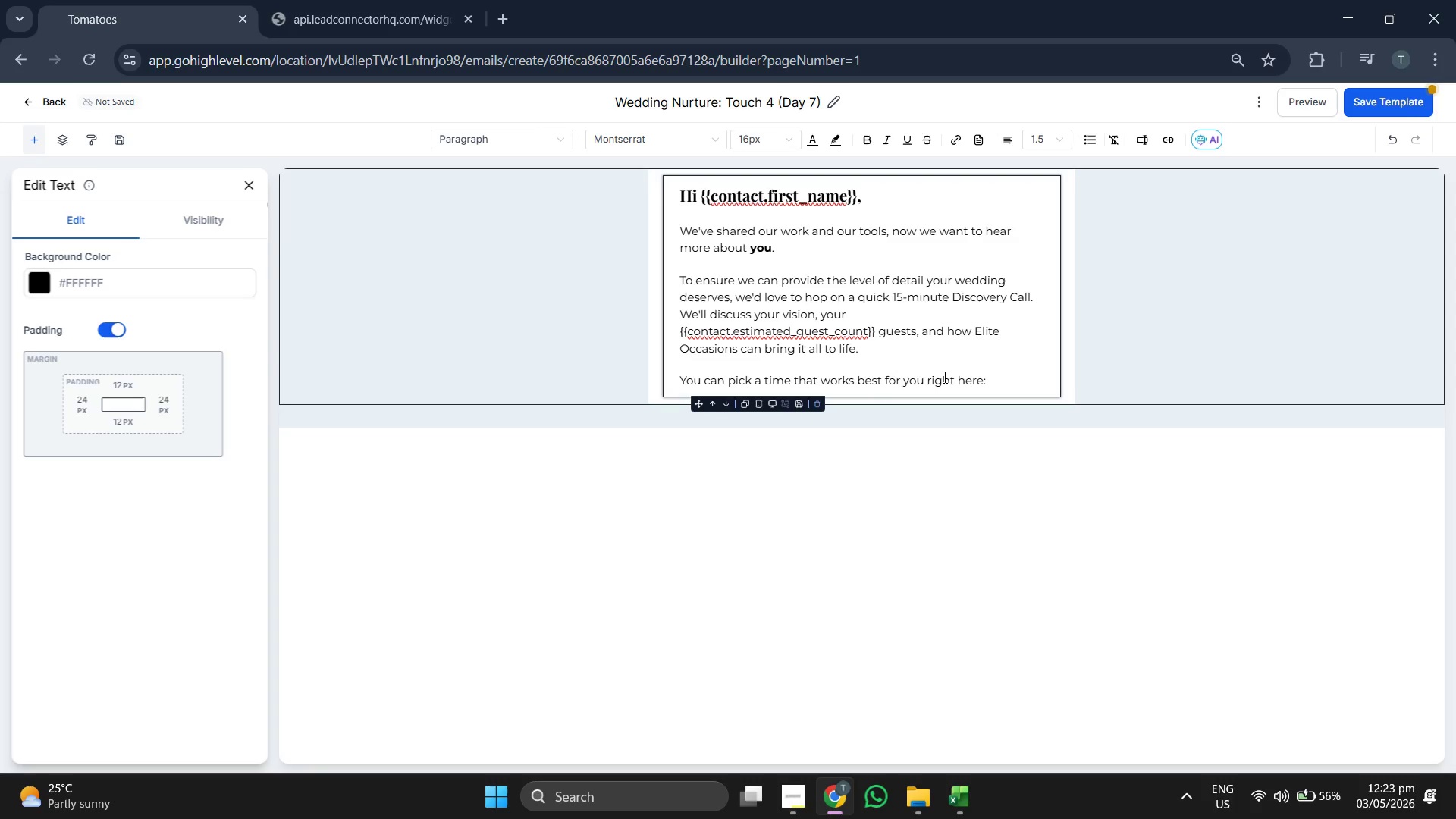 
wait(8.0)
 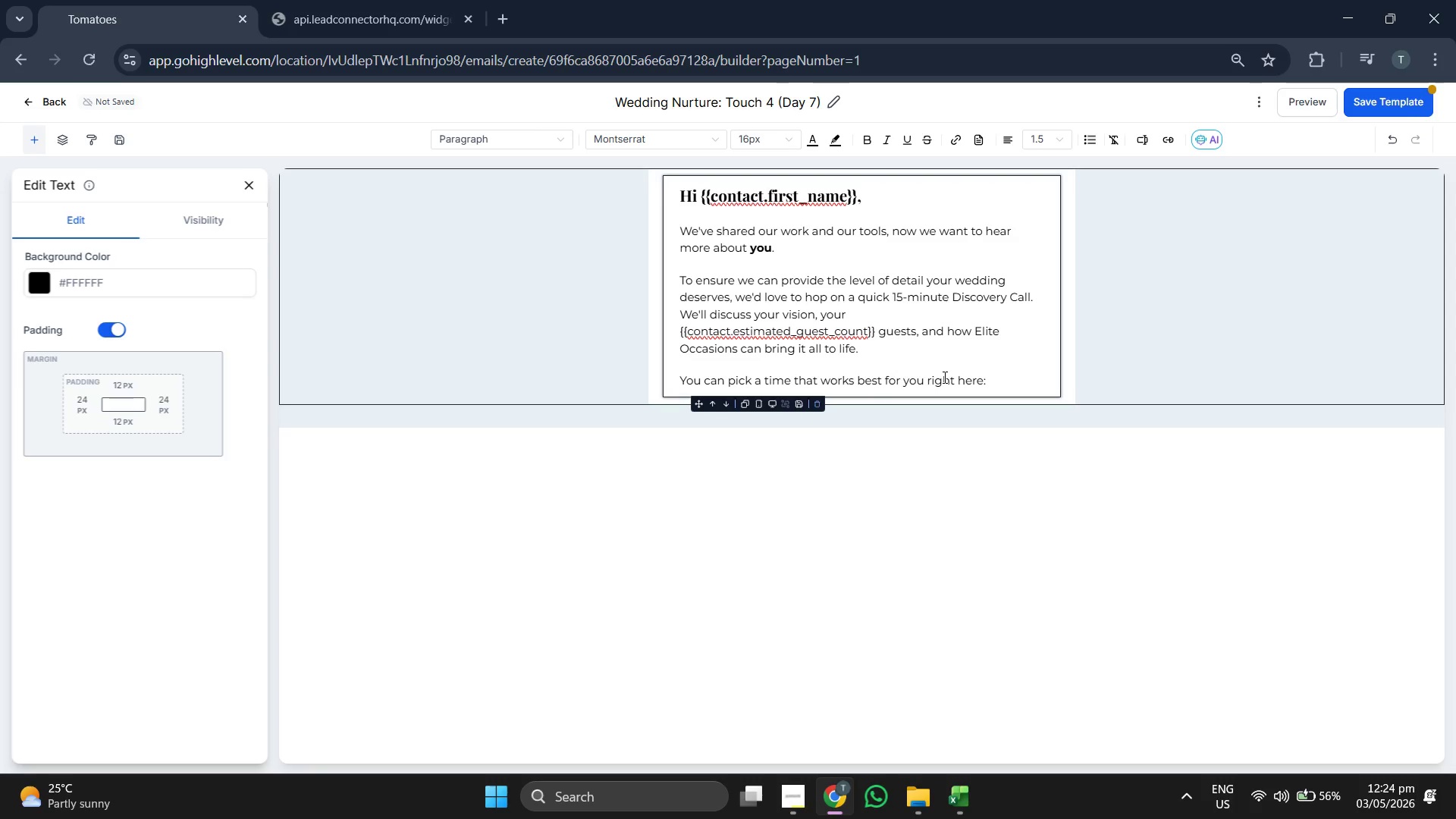 
left_click([1416, 110])
 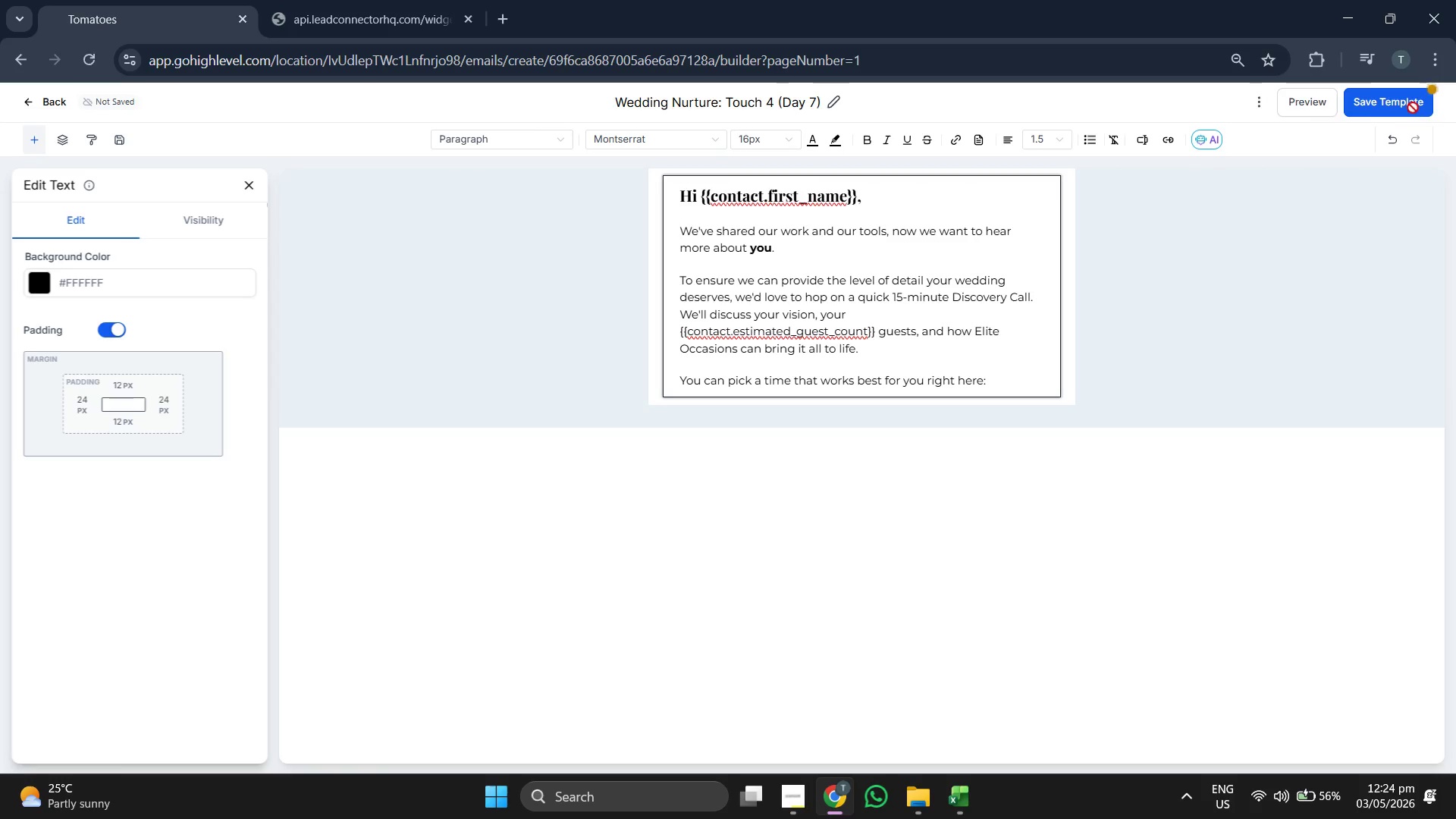 
left_click([1413, 108])
 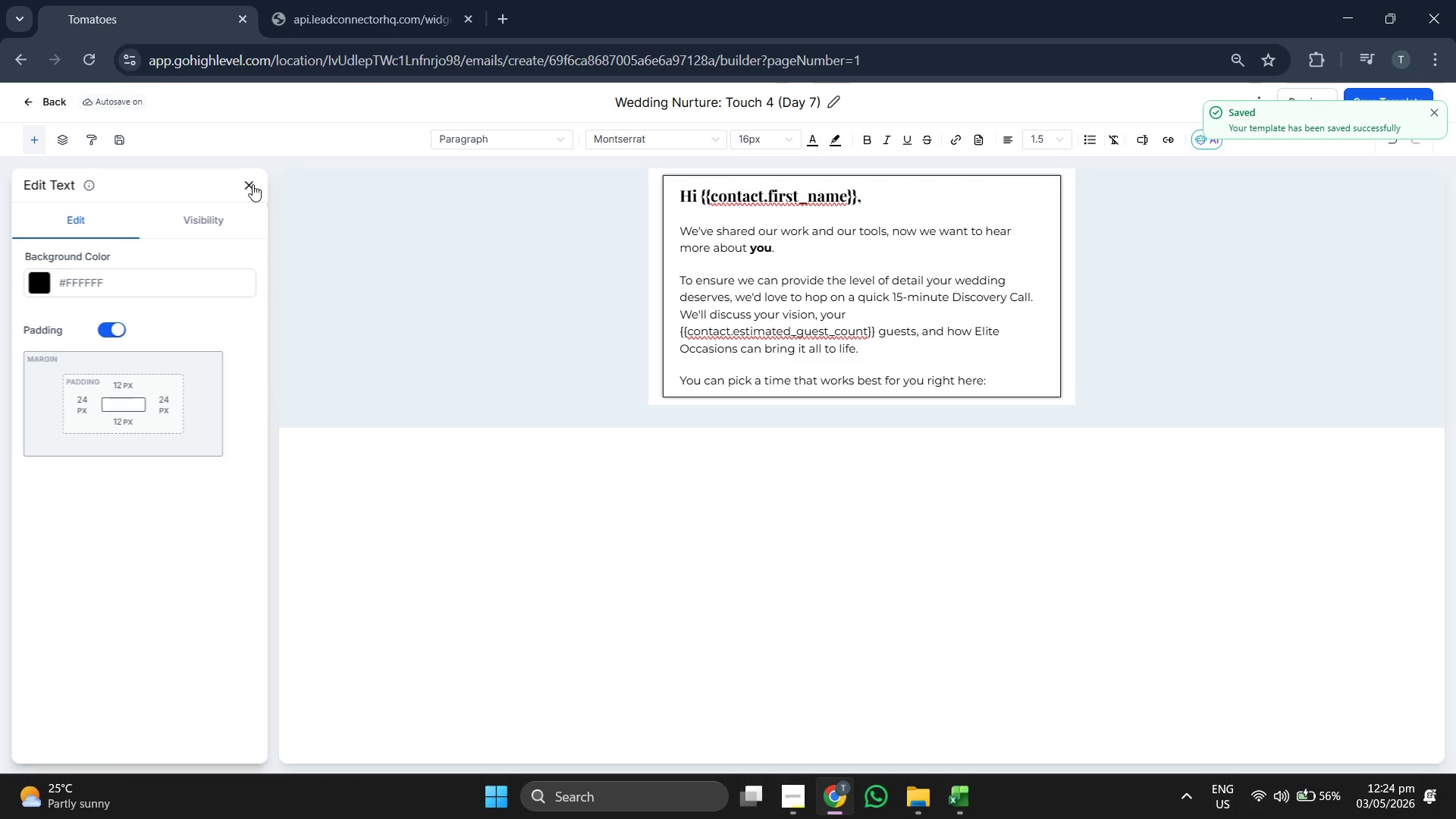 
left_click_drag(start_coordinate=[213, 224], to_coordinate=[726, 383])
 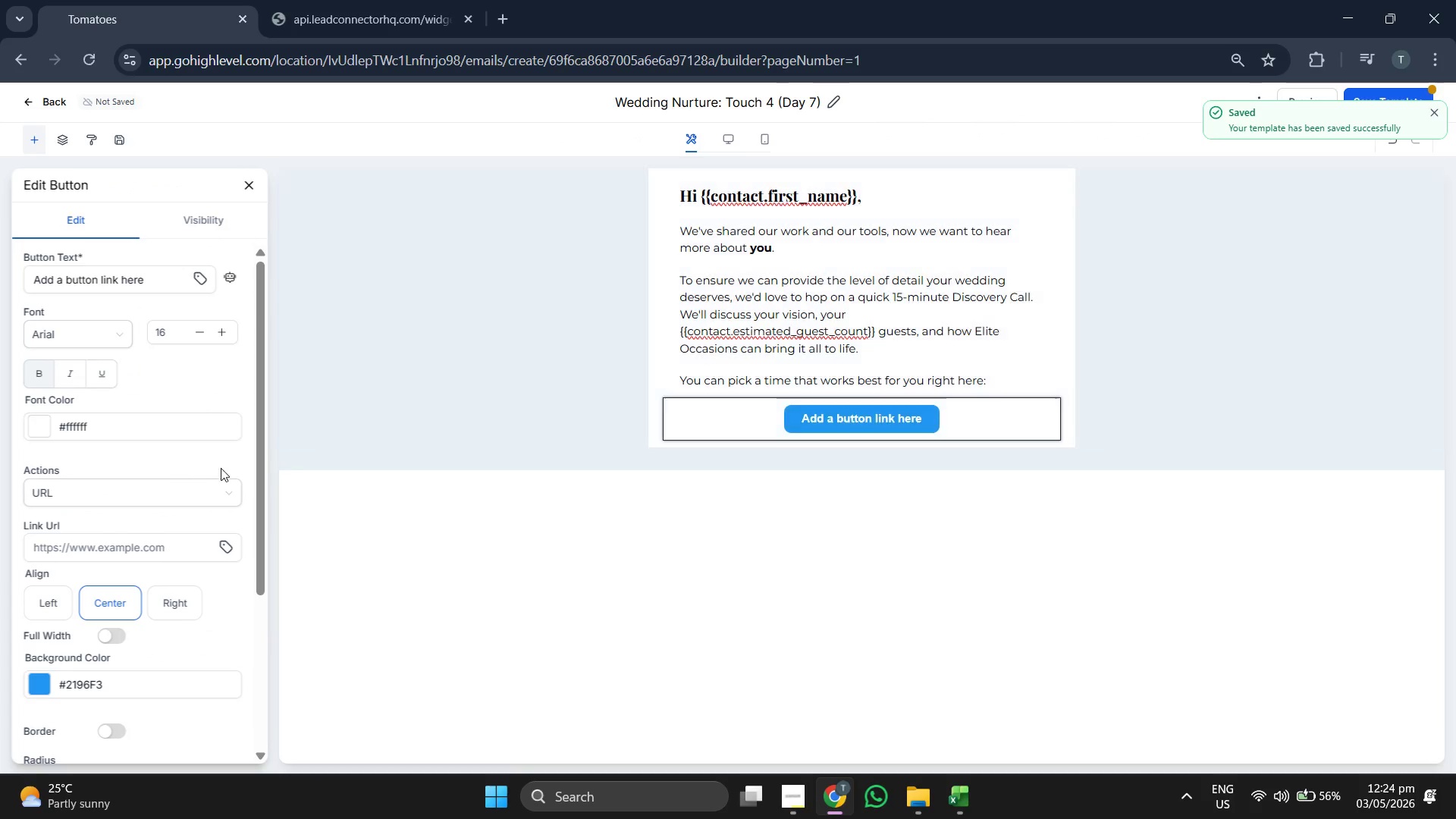 
scroll: coordinate [146, 443], scroll_direction: down, amount: 3.0
 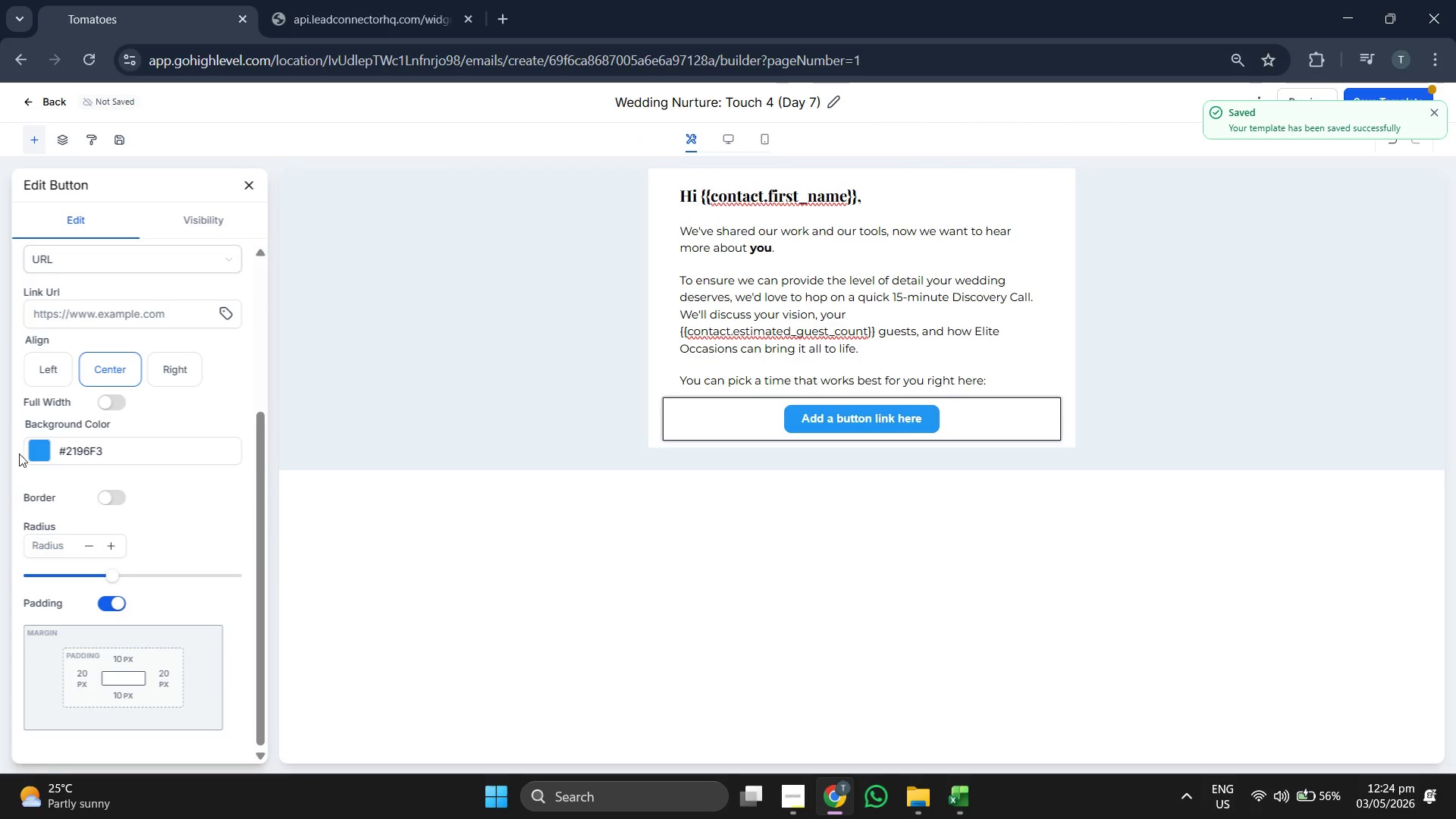 
left_click([39, 450])
 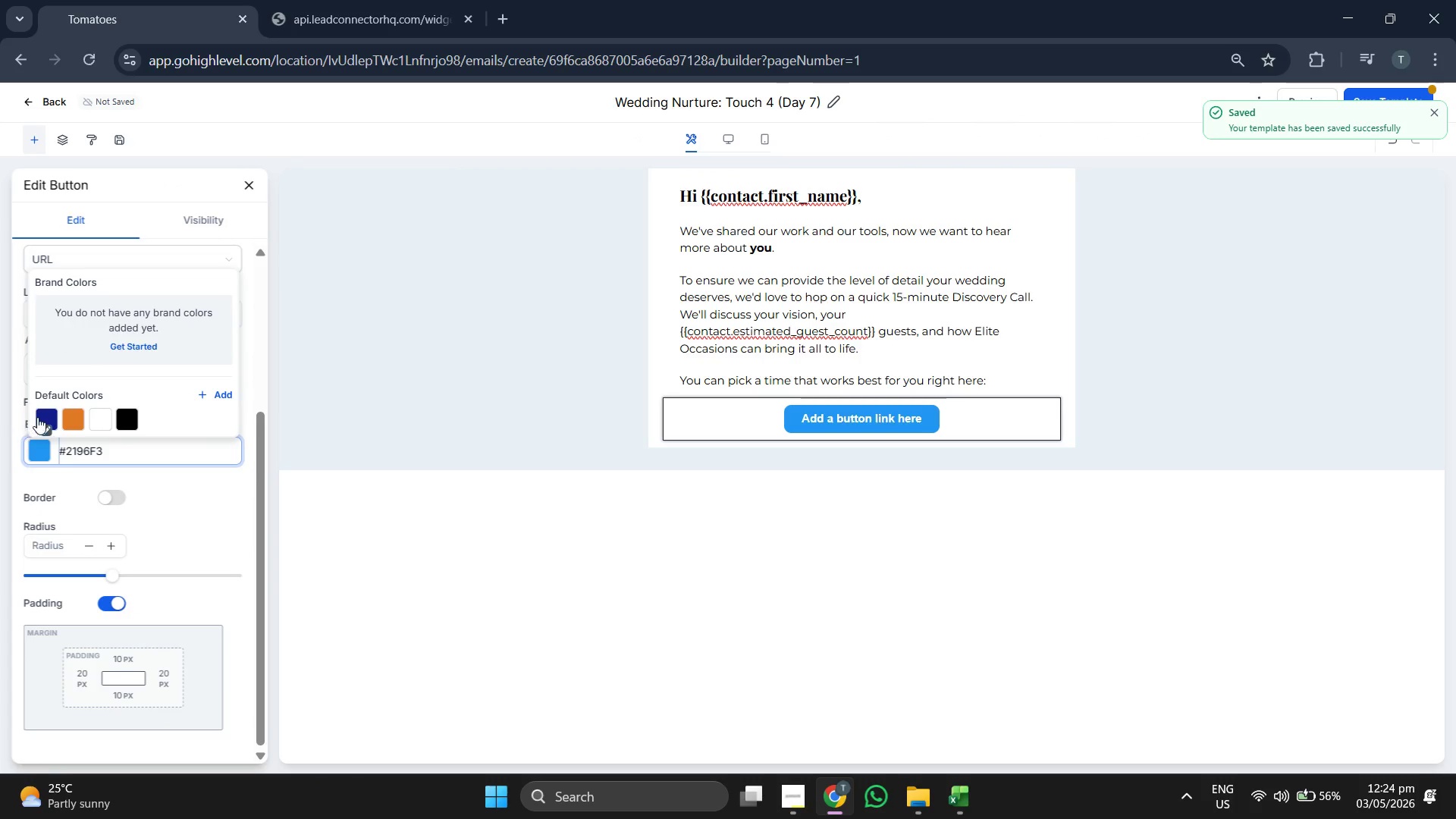 
left_click([37, 416])
 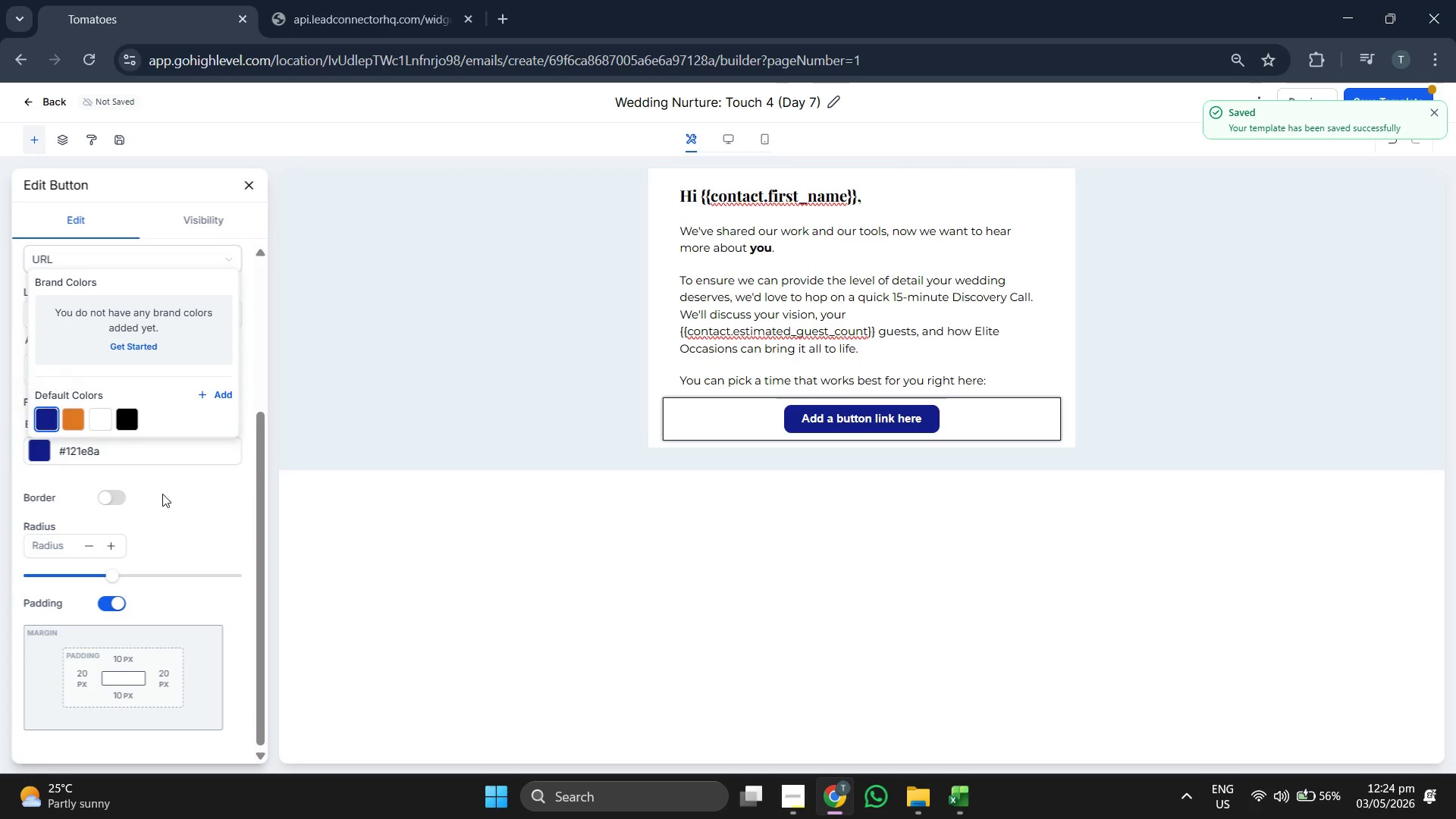 
left_click([162, 494])
 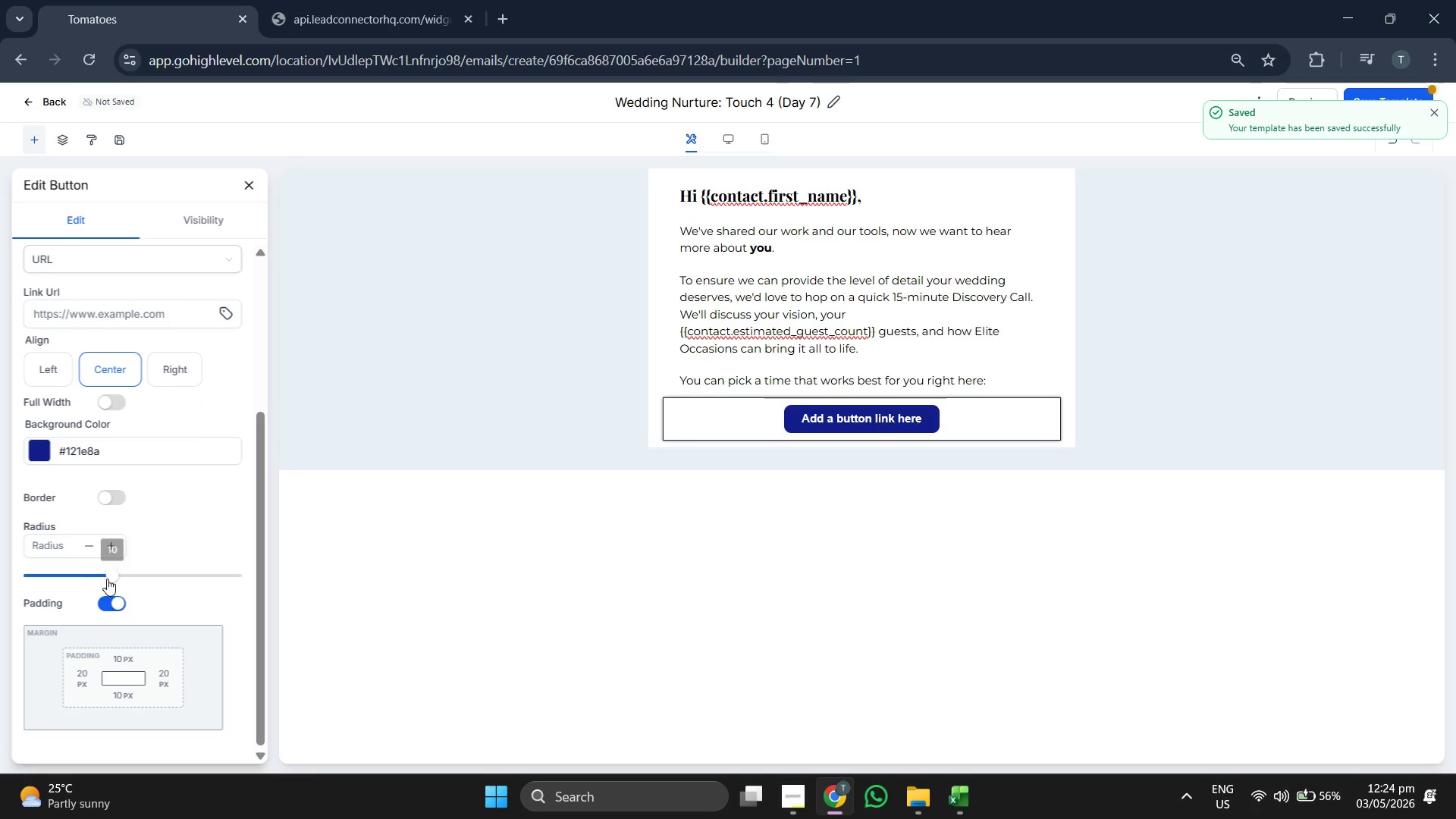 
left_click_drag(start_coordinate=[107, 576], to_coordinate=[193, 568])
 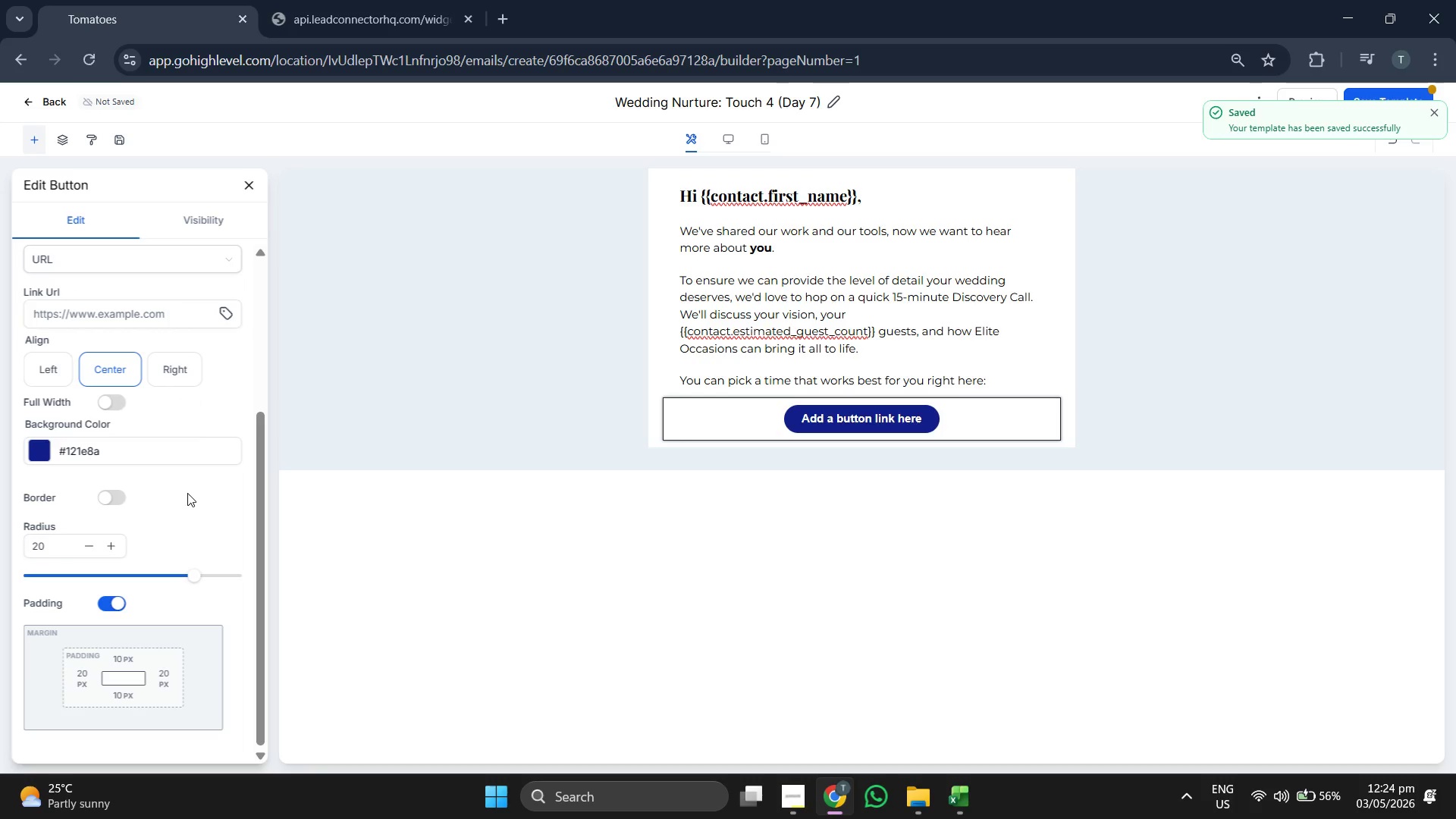 
scroll: coordinate [187, 493], scroll_direction: up, amount: 3.0
 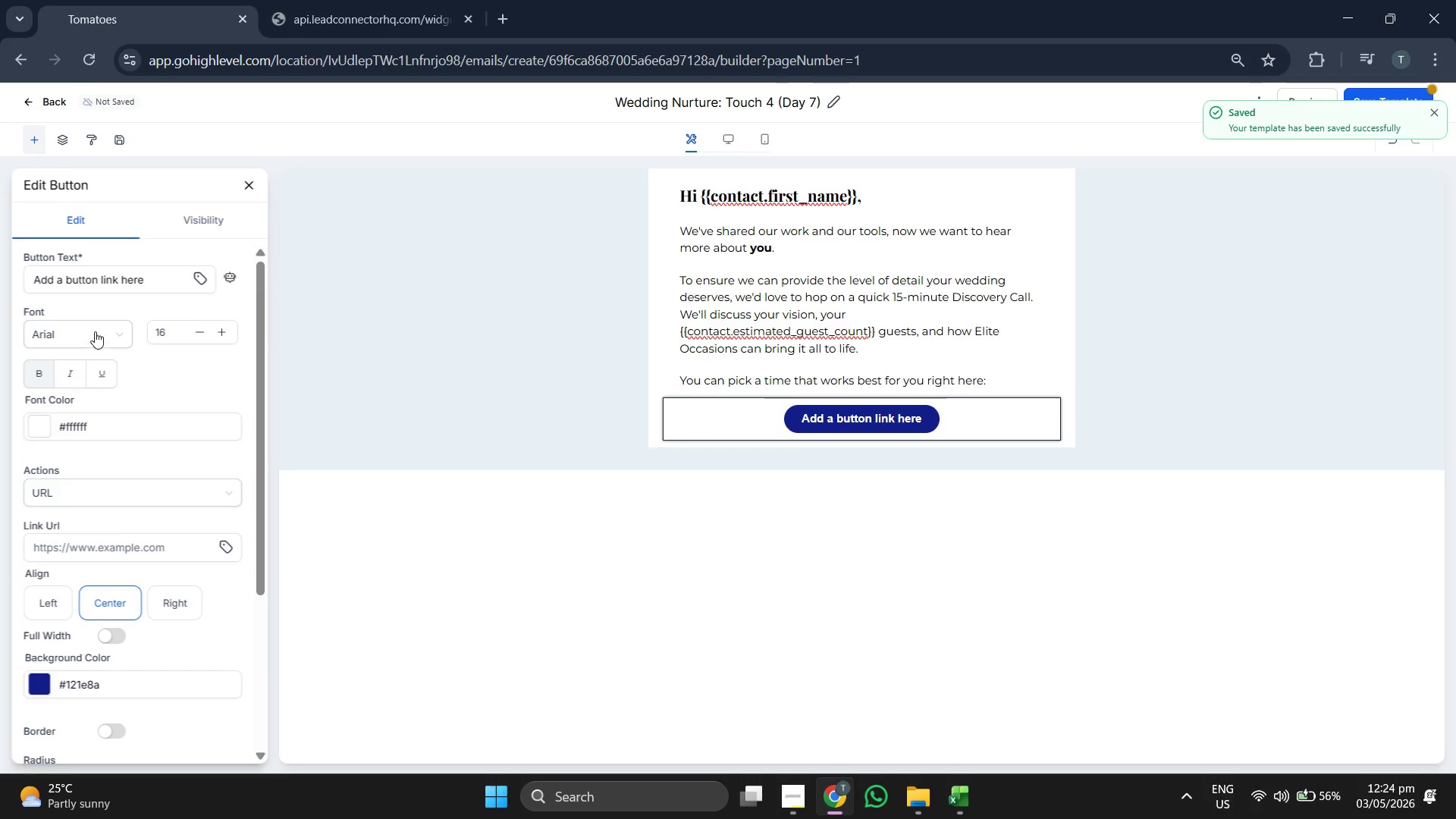 
left_click([88, 340])
 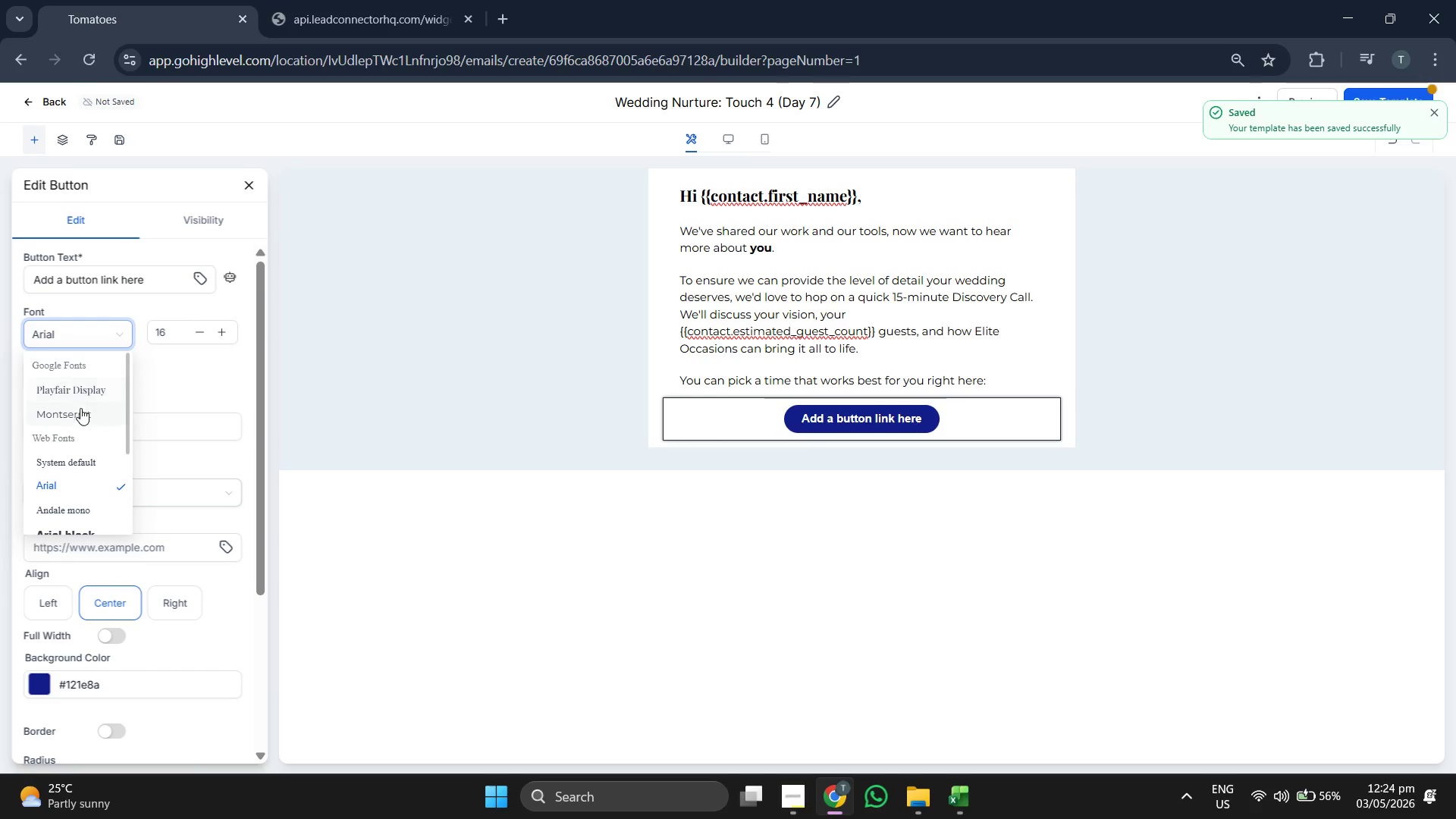 
left_click([80, 413])
 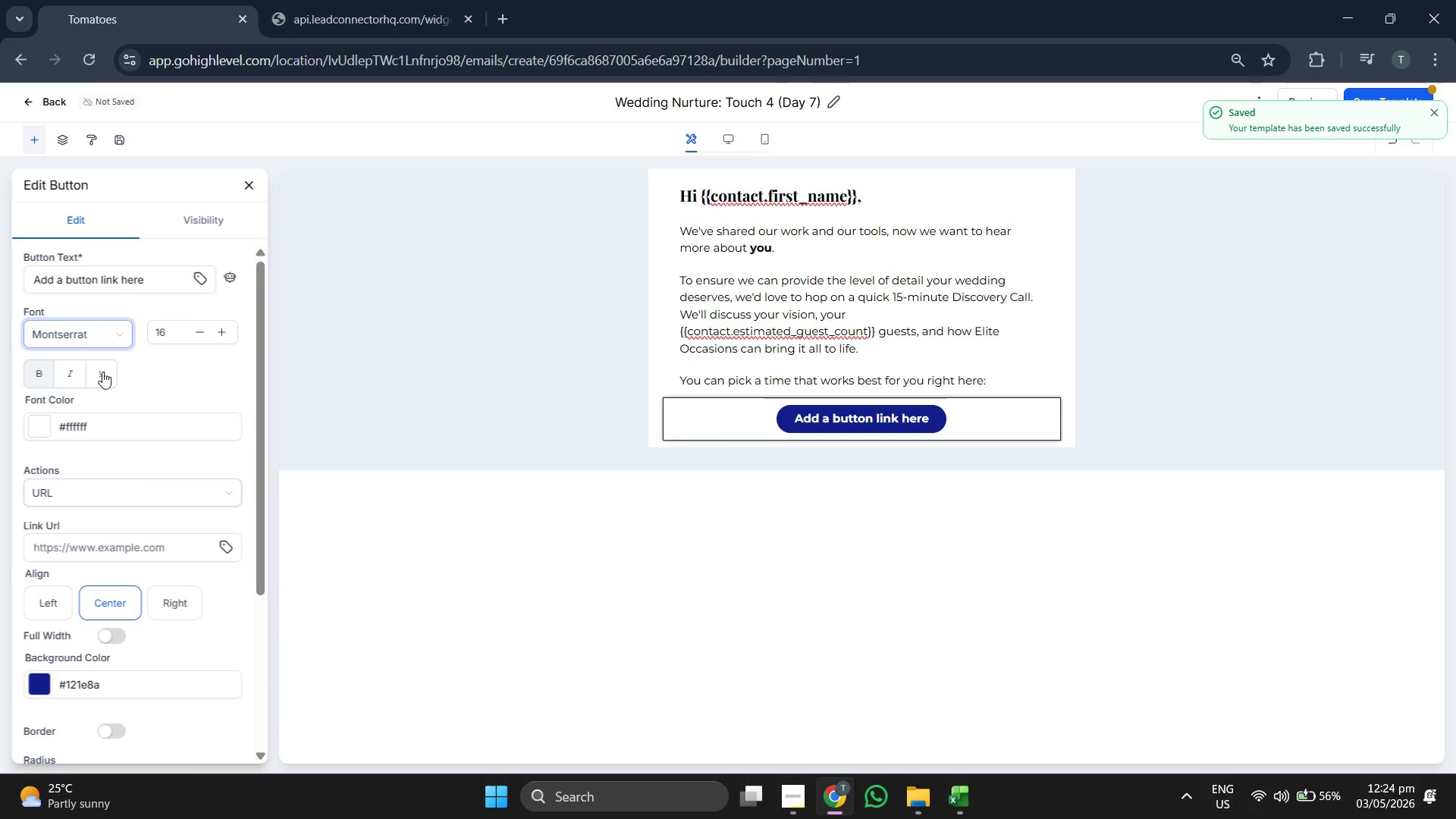 
left_click([102, 372])
 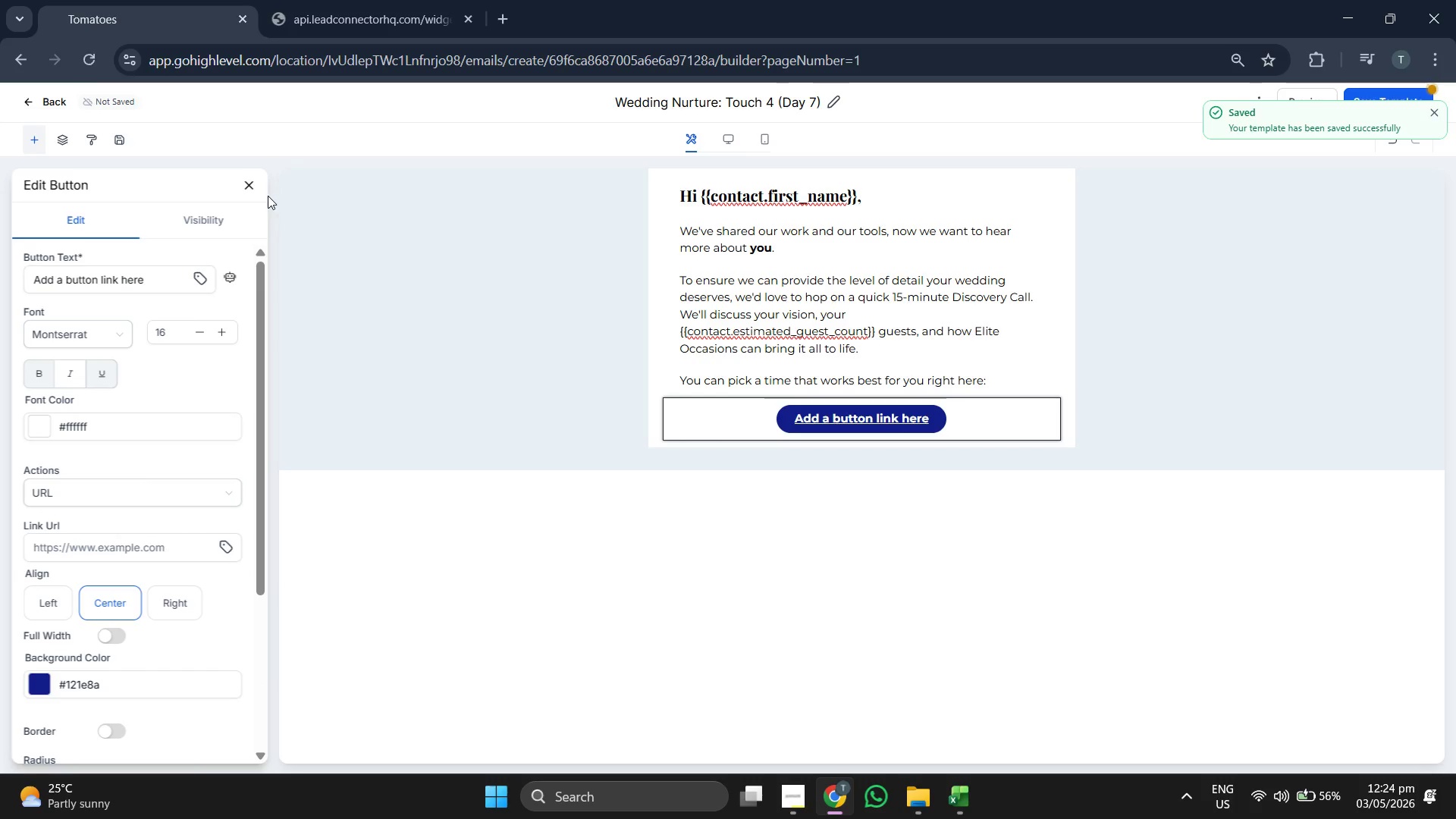 
left_click([246, 185])
 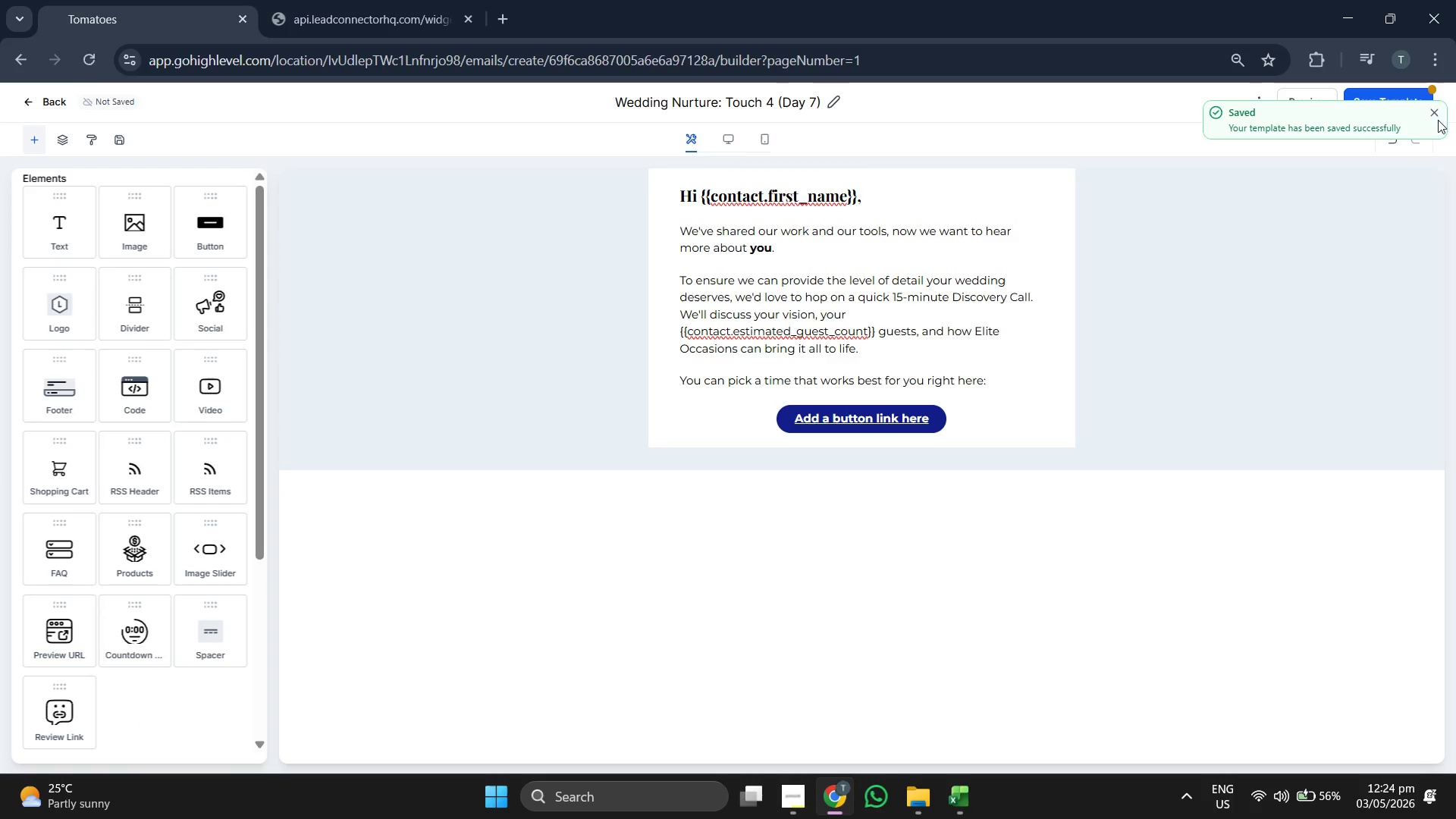 
left_click([1439, 118])
 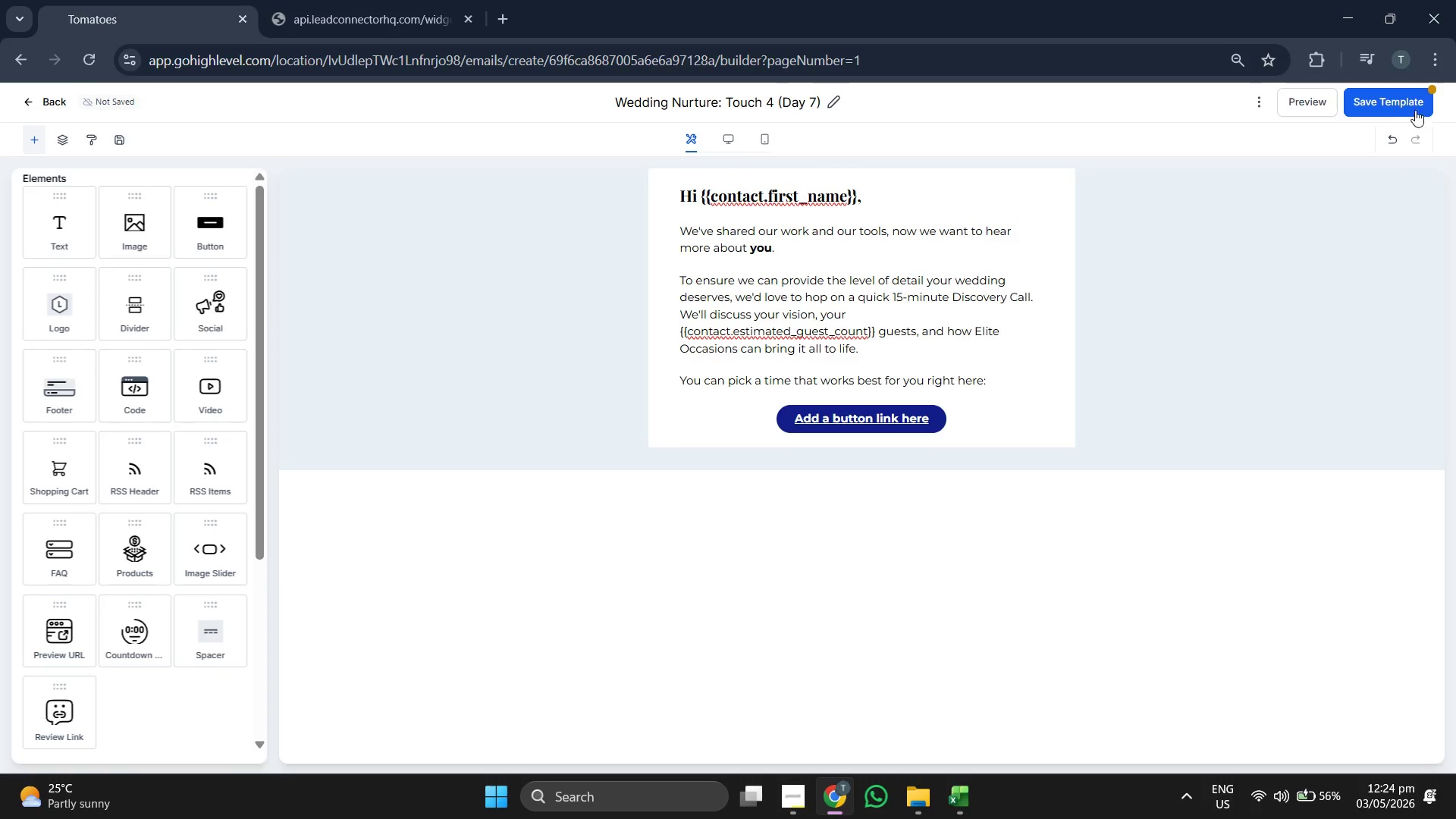 
left_click([1409, 107])
 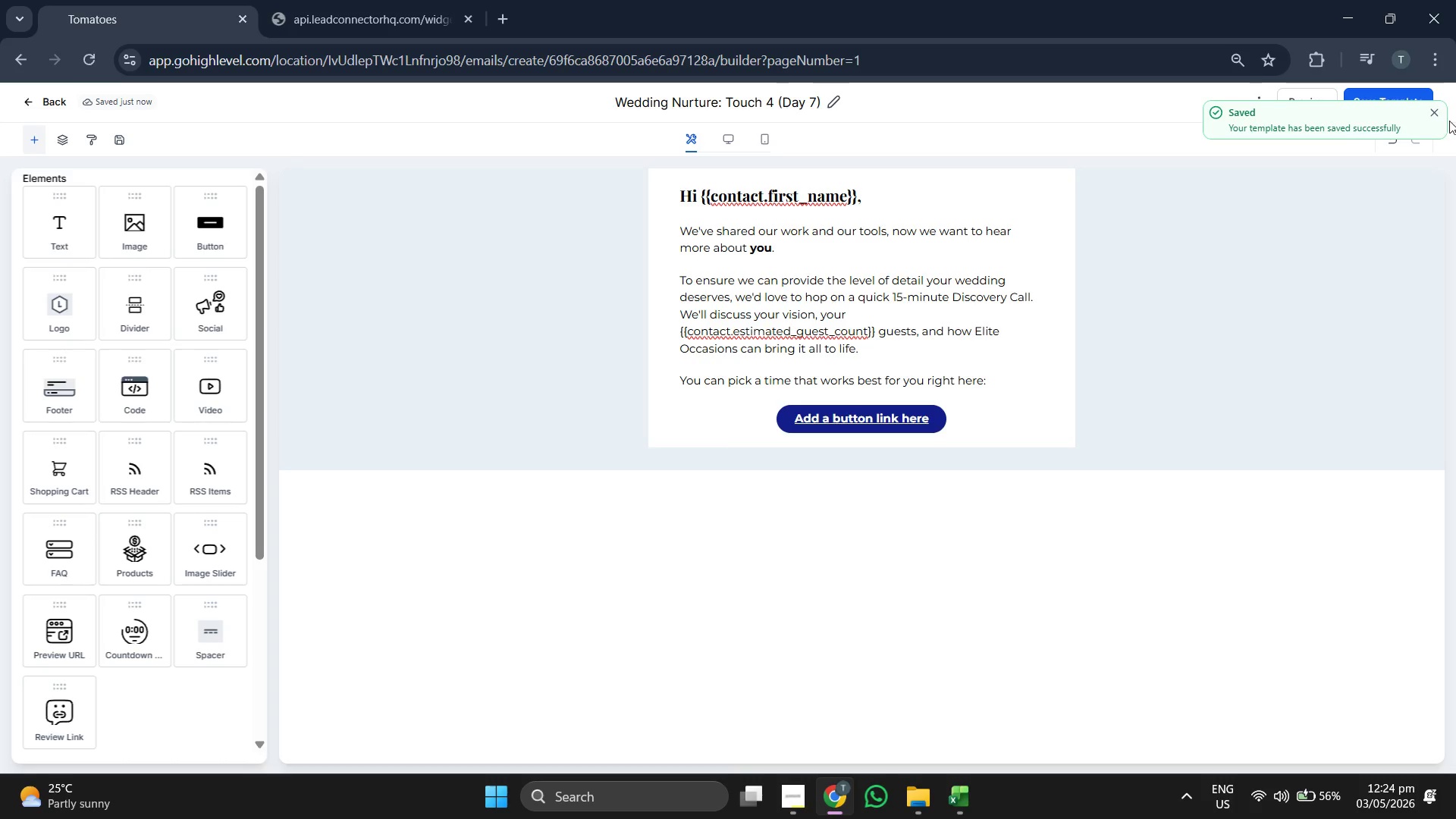 
left_click([1431, 114])
 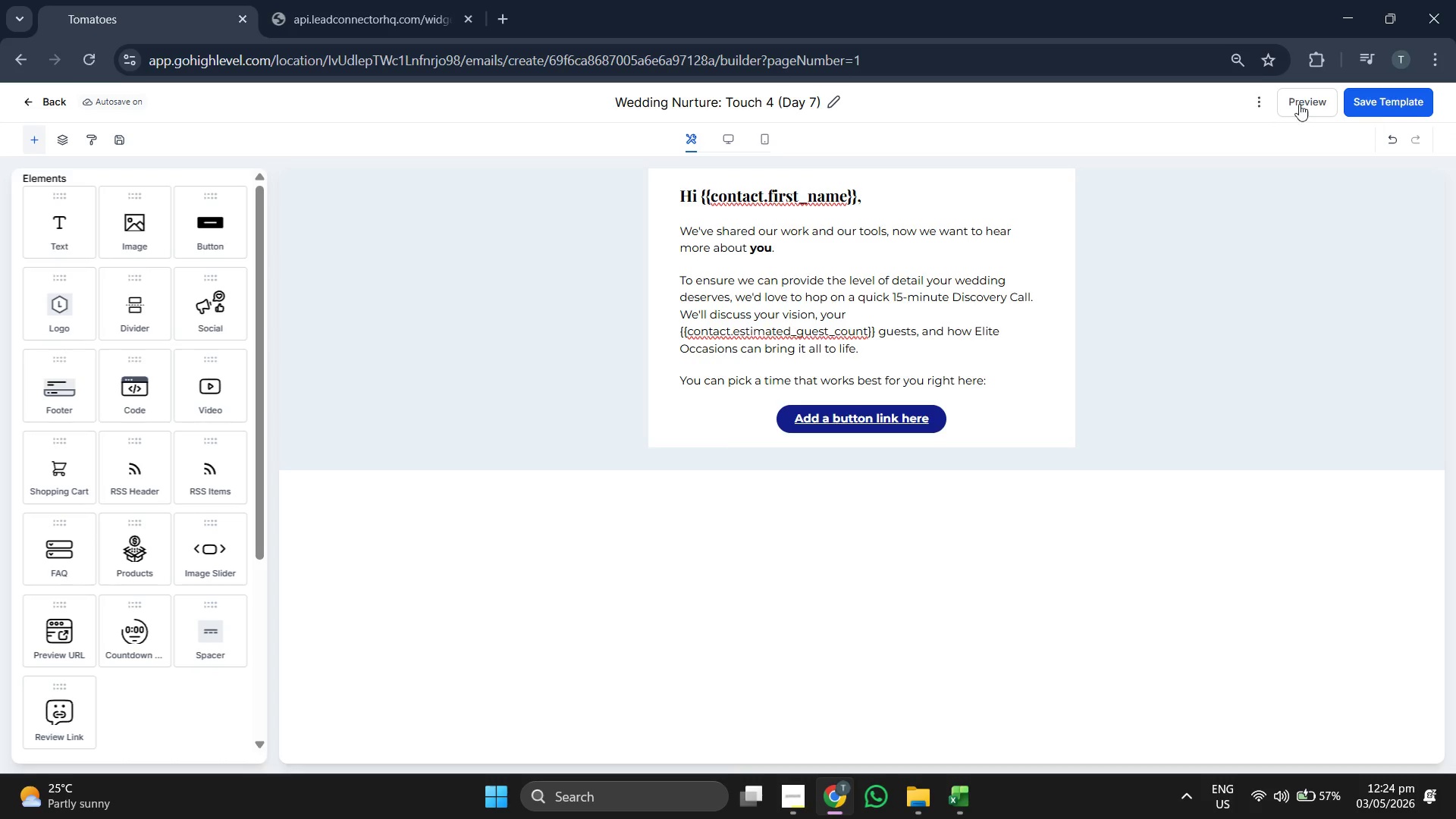 
left_click([1294, 99])
 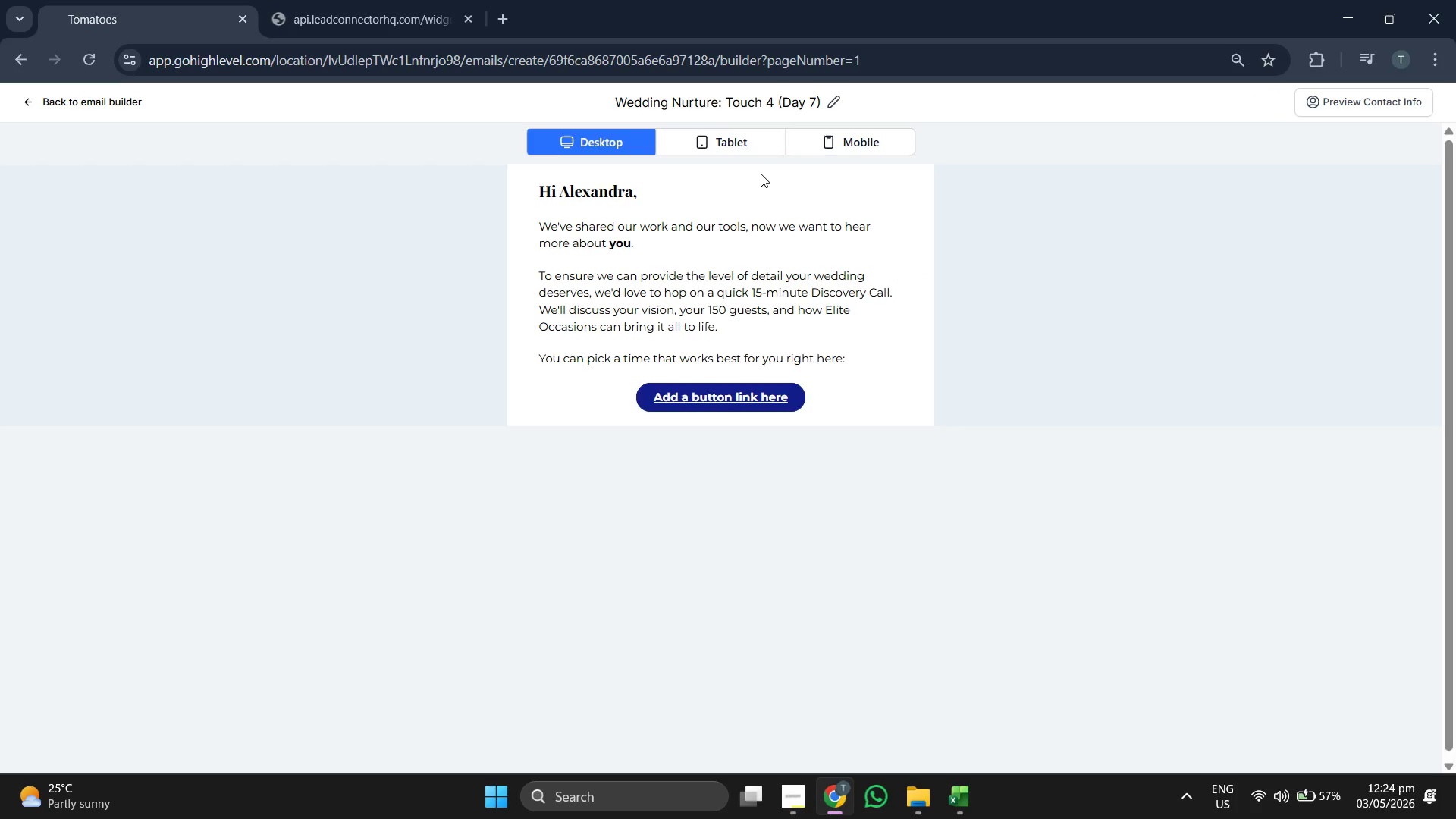 
wait(5.19)
 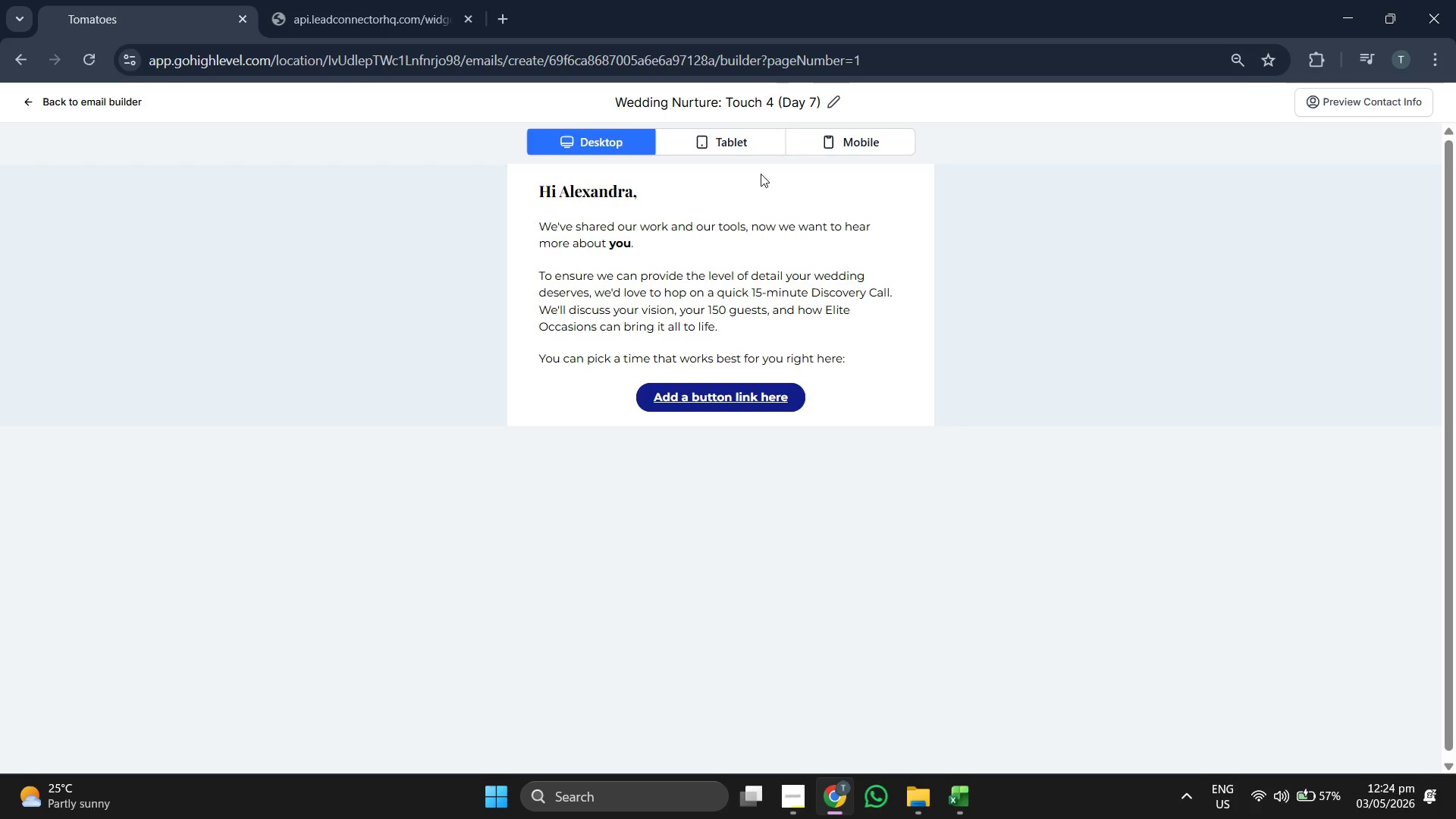 
left_click([748, 140])
 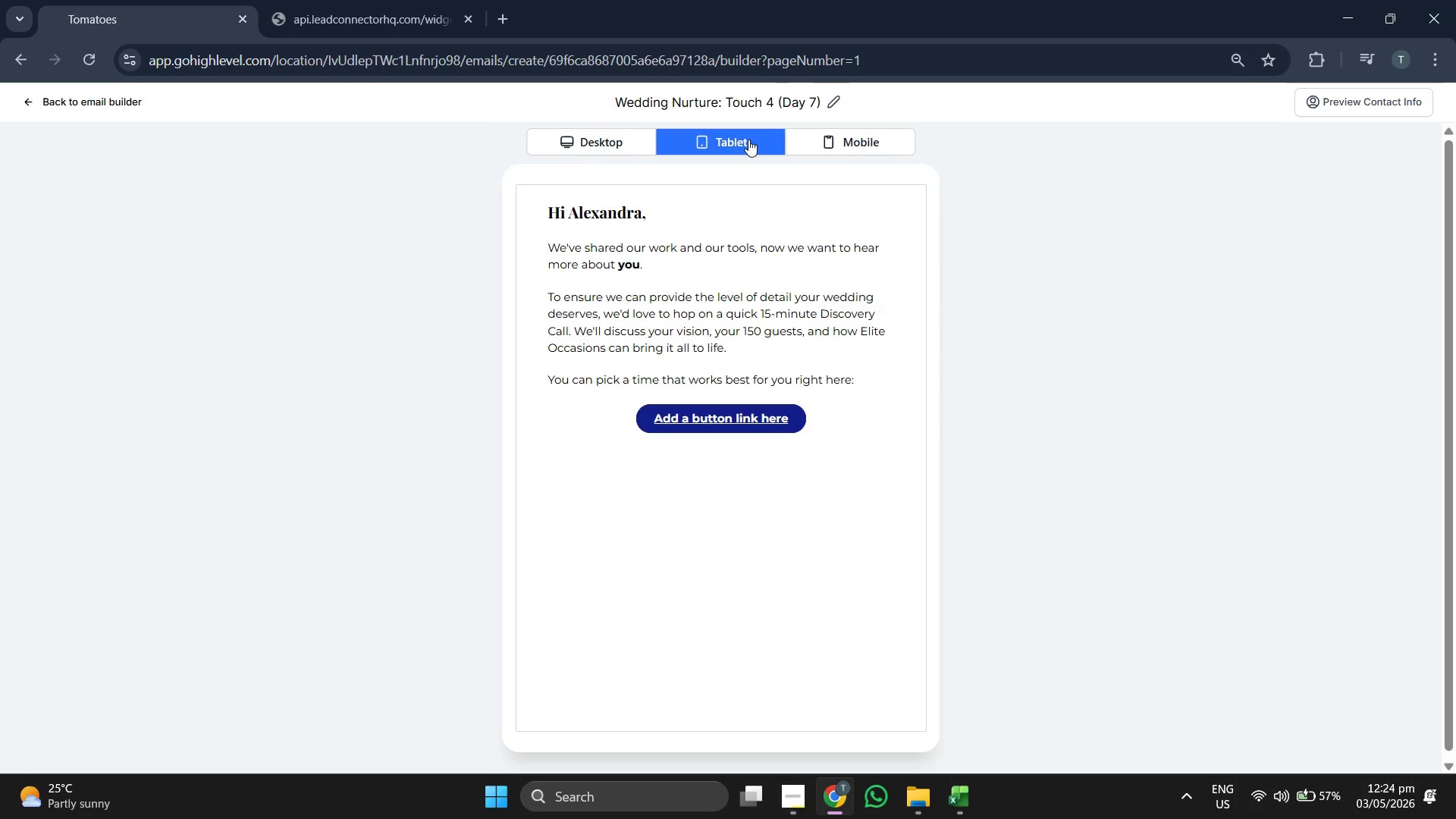 
wait(6.8)
 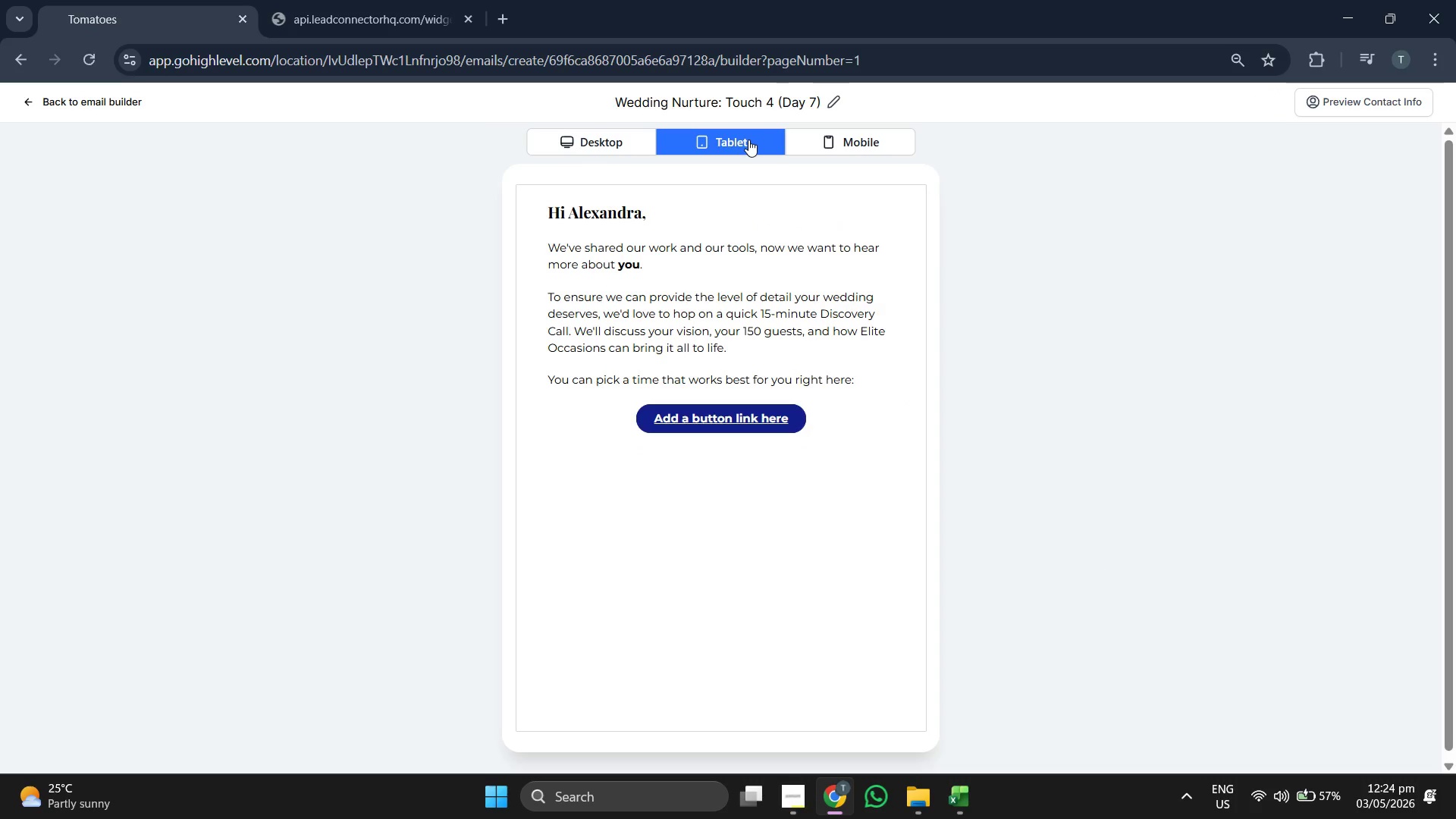 
left_click([844, 144])
 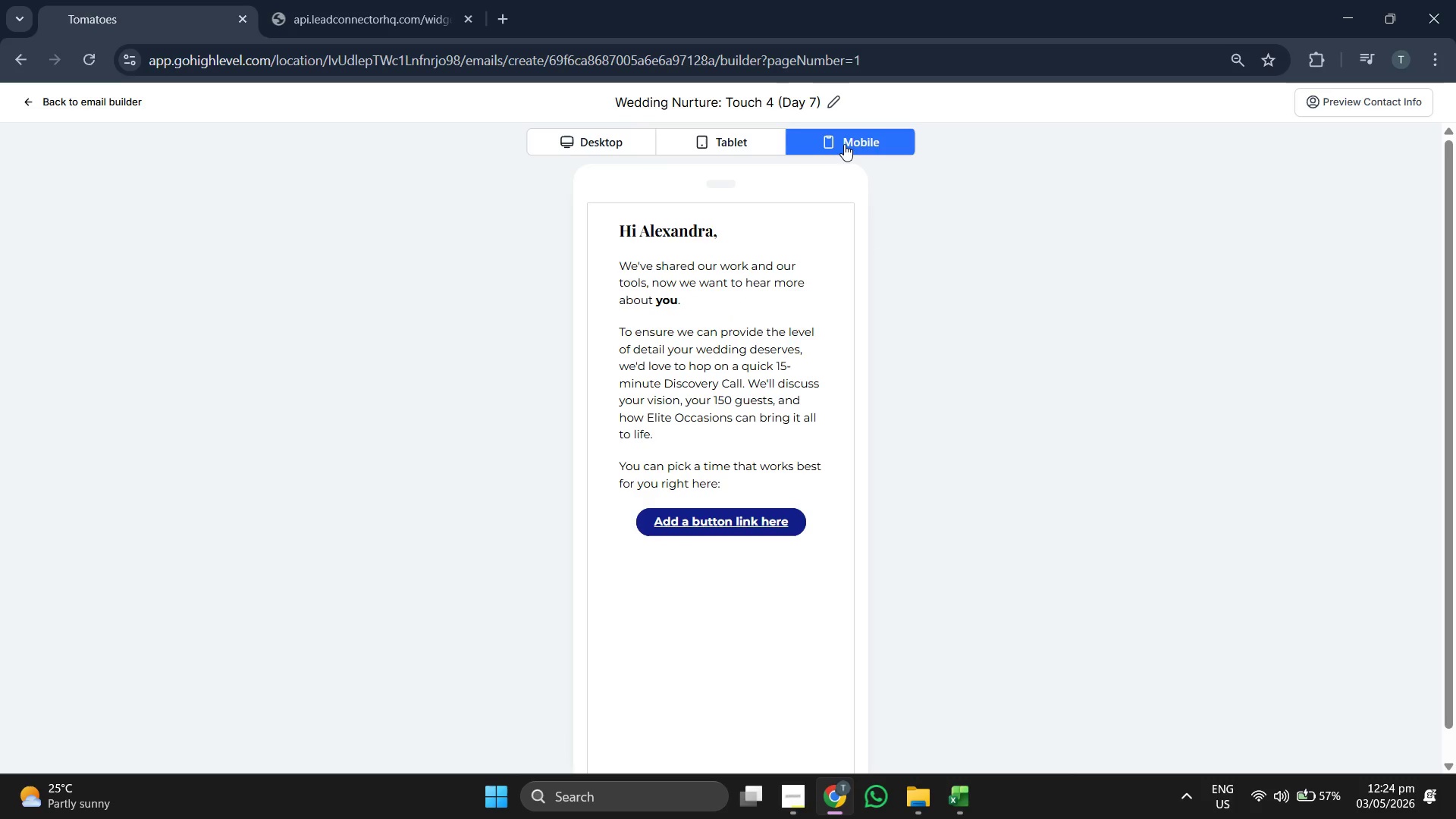 
wait(15.28)
 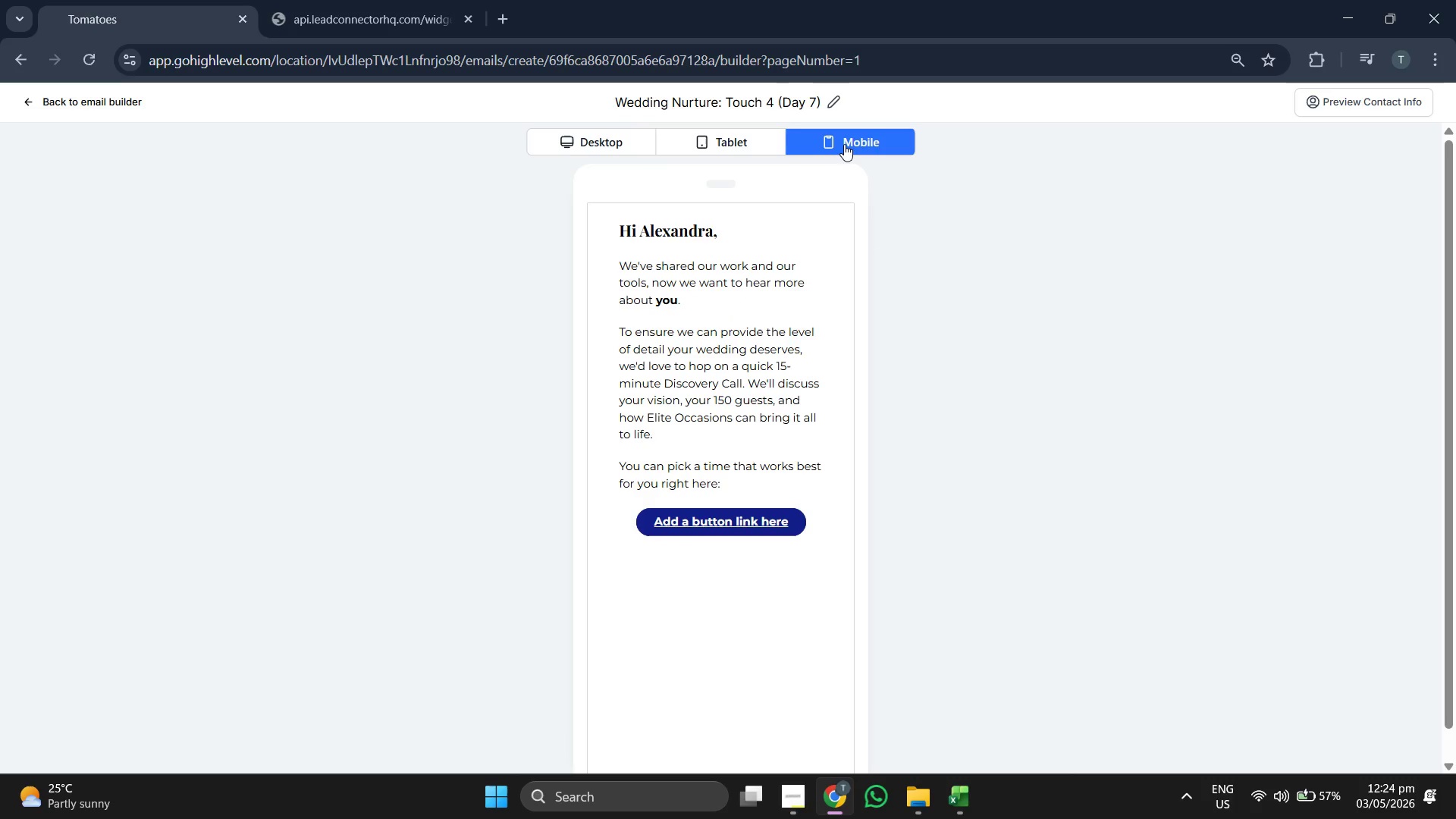 
left_click([621, 132])
 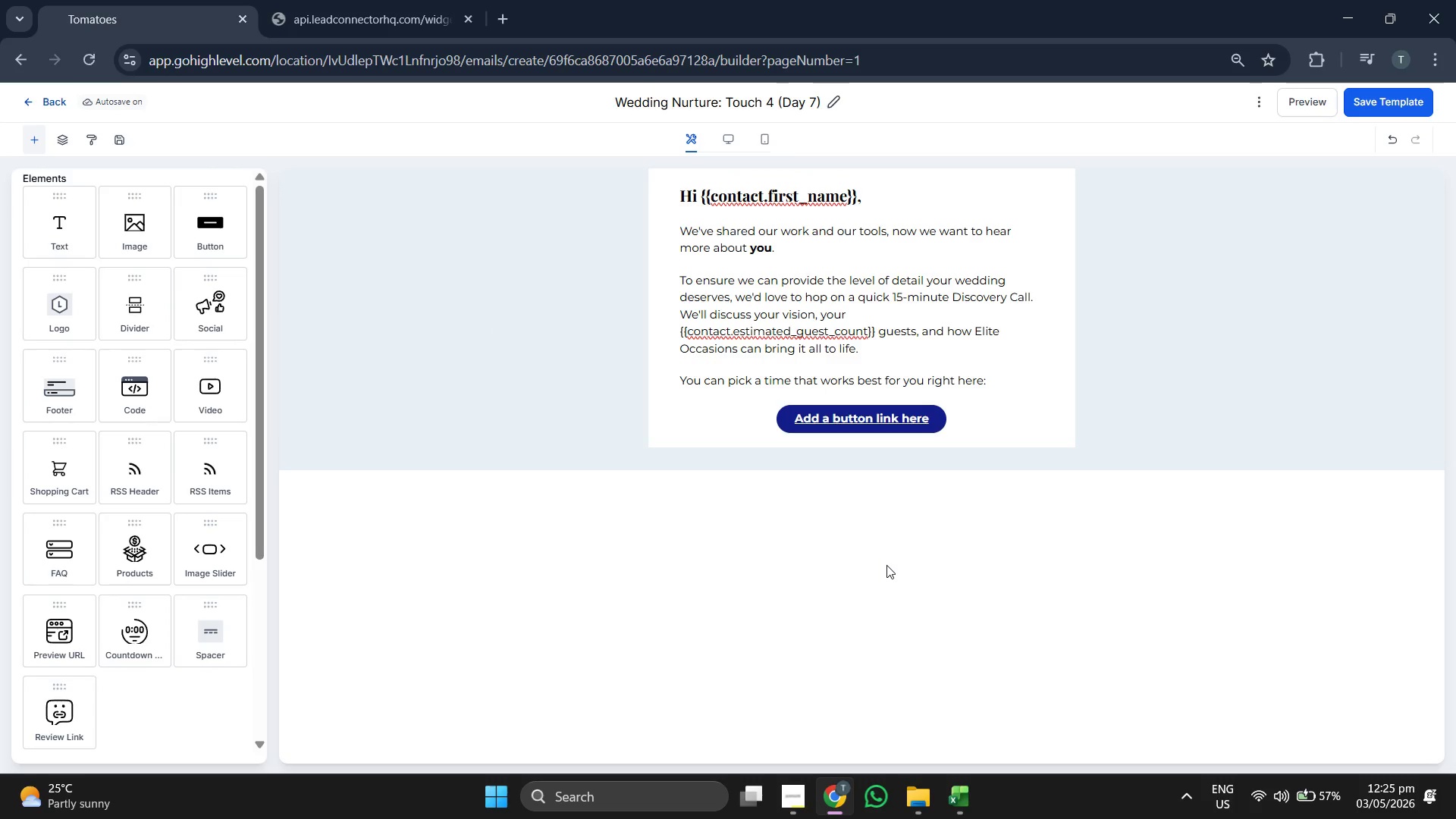 
wait(13.92)
 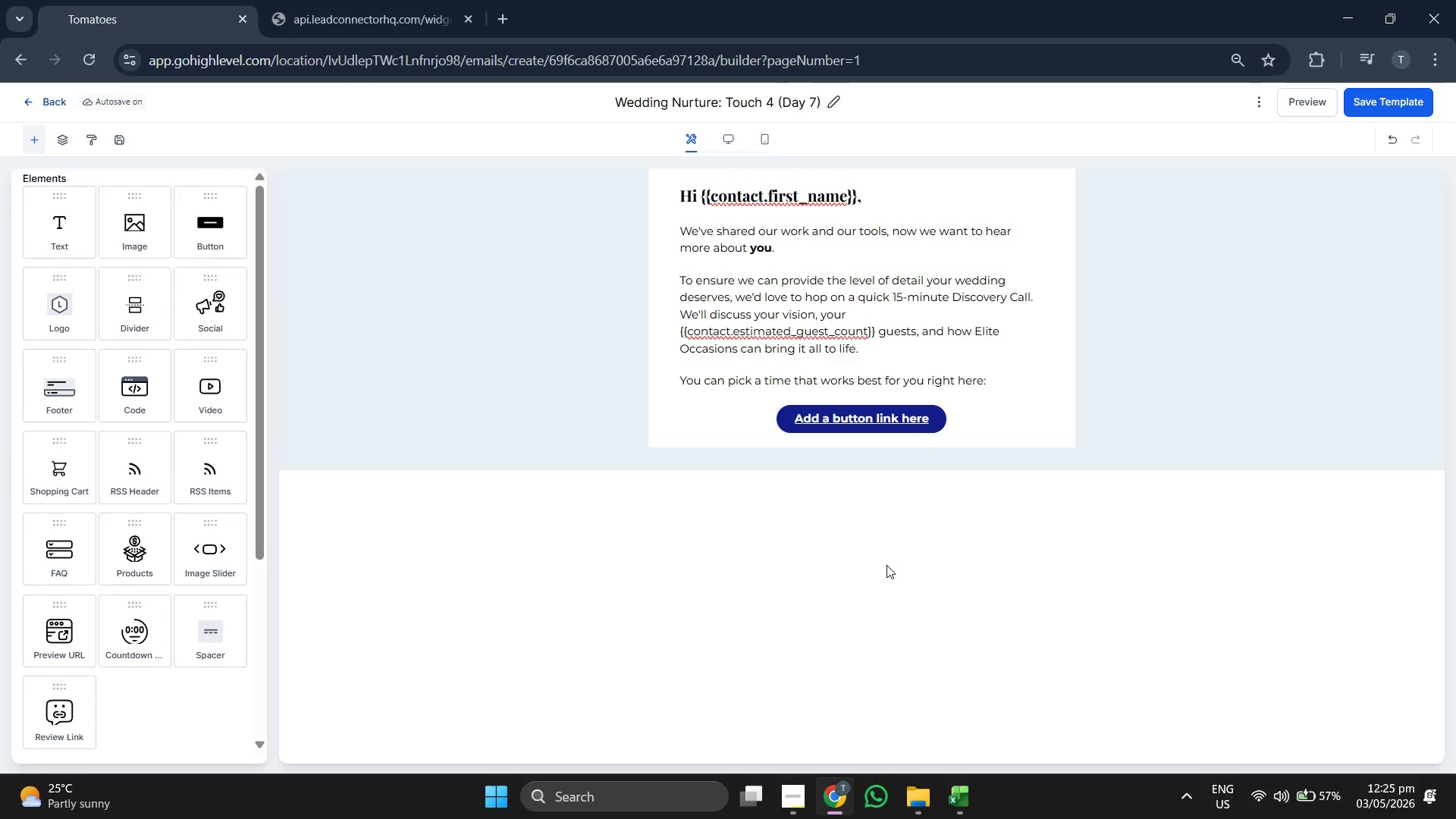 
left_click([825, 413])
 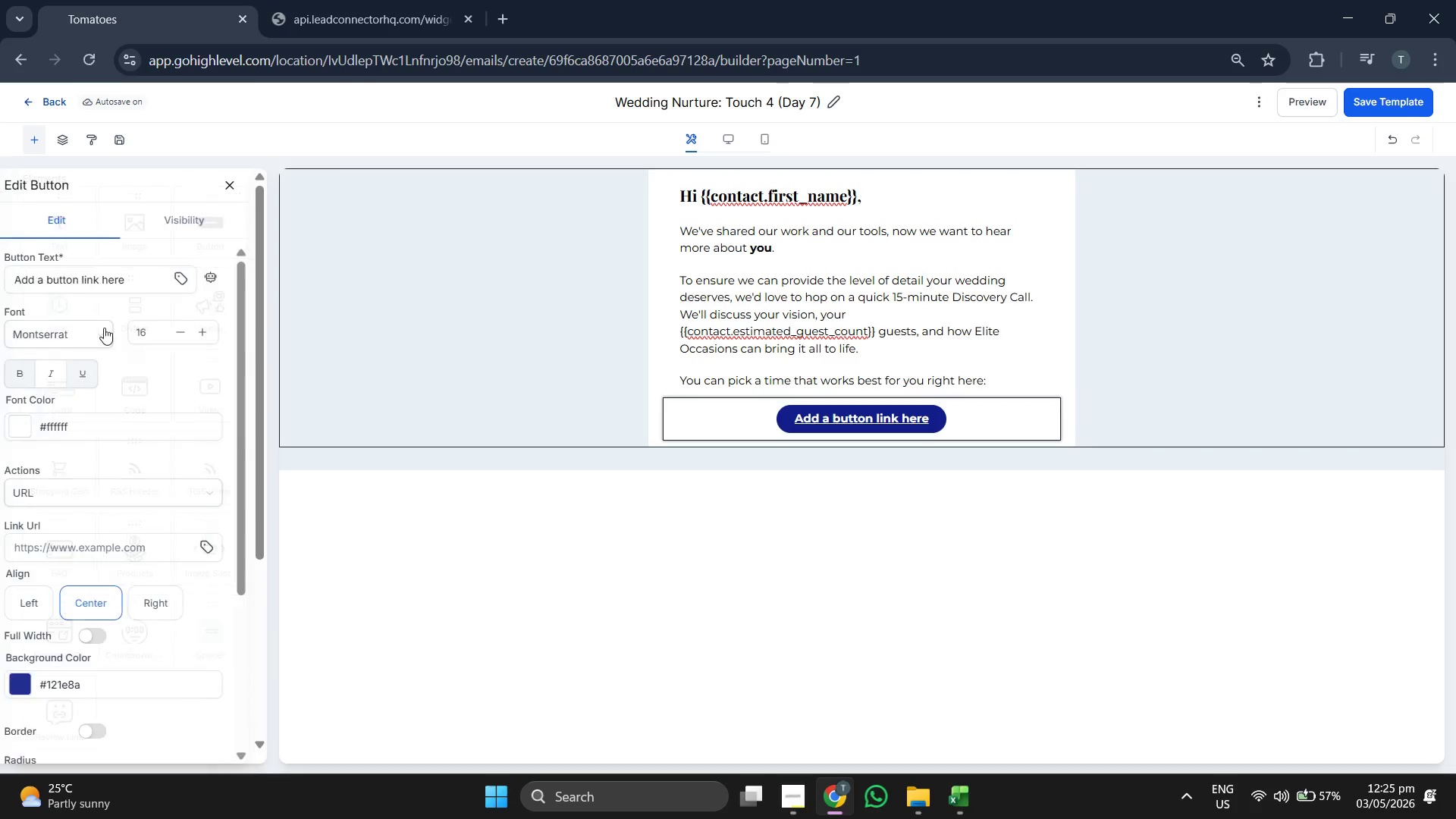 
mouse_move([106, 314])
 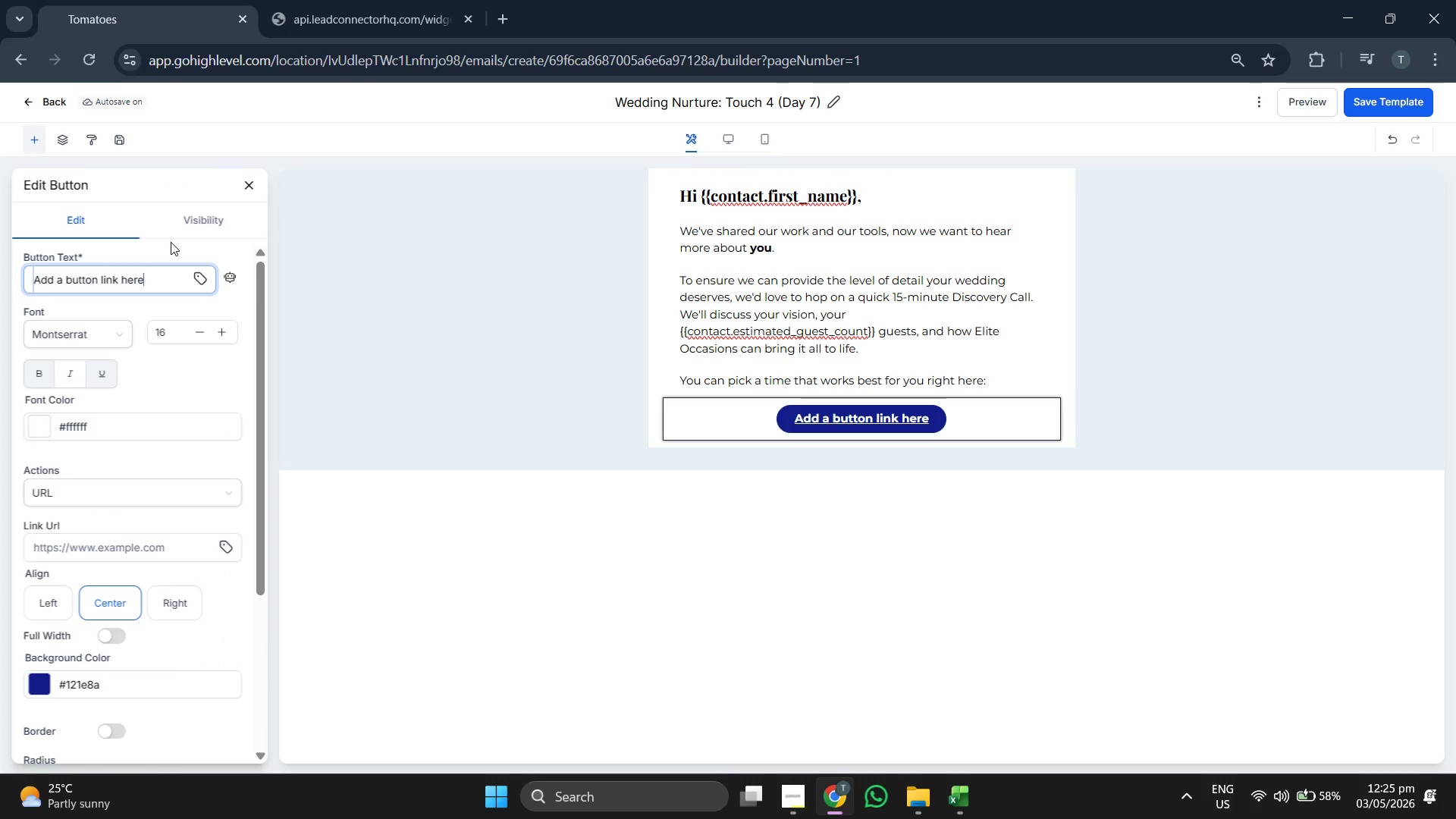 
key(Backspace)
key(Backspace)
key(Backspace)
key(Backspace)
key(Backspace)
key(Backspace)
key(Backspace)
key(Backspace)
key(Backspace)
key(Backspace)
key(Backspace)
key(Backspace)
key(Backspace)
key(Backspace)
key(Backspace)
key(Backspace)
key(Backspace)
key(Backspace)
key(Backspace)
key(Backspace)
key(Backspace)
key(Backspace)
type(Scx)
key(Backspace)
type(hedule)
 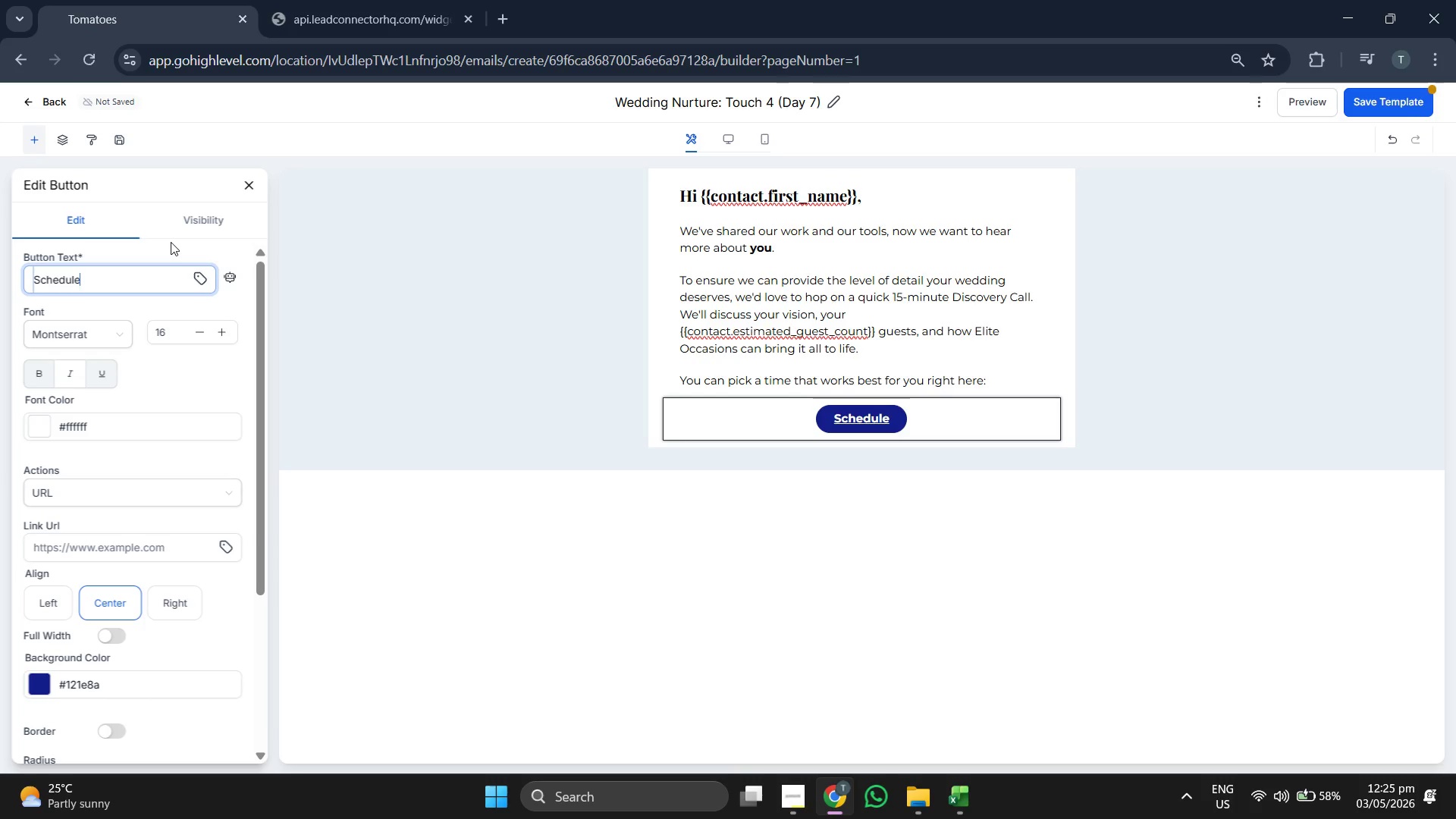 
type( YOUR)
key(Backspace)
key(Backspace)
key(Backspace)
type(our Disv)
key(Backspace)
type(covery CA)
key(Backspace)
type(all)
 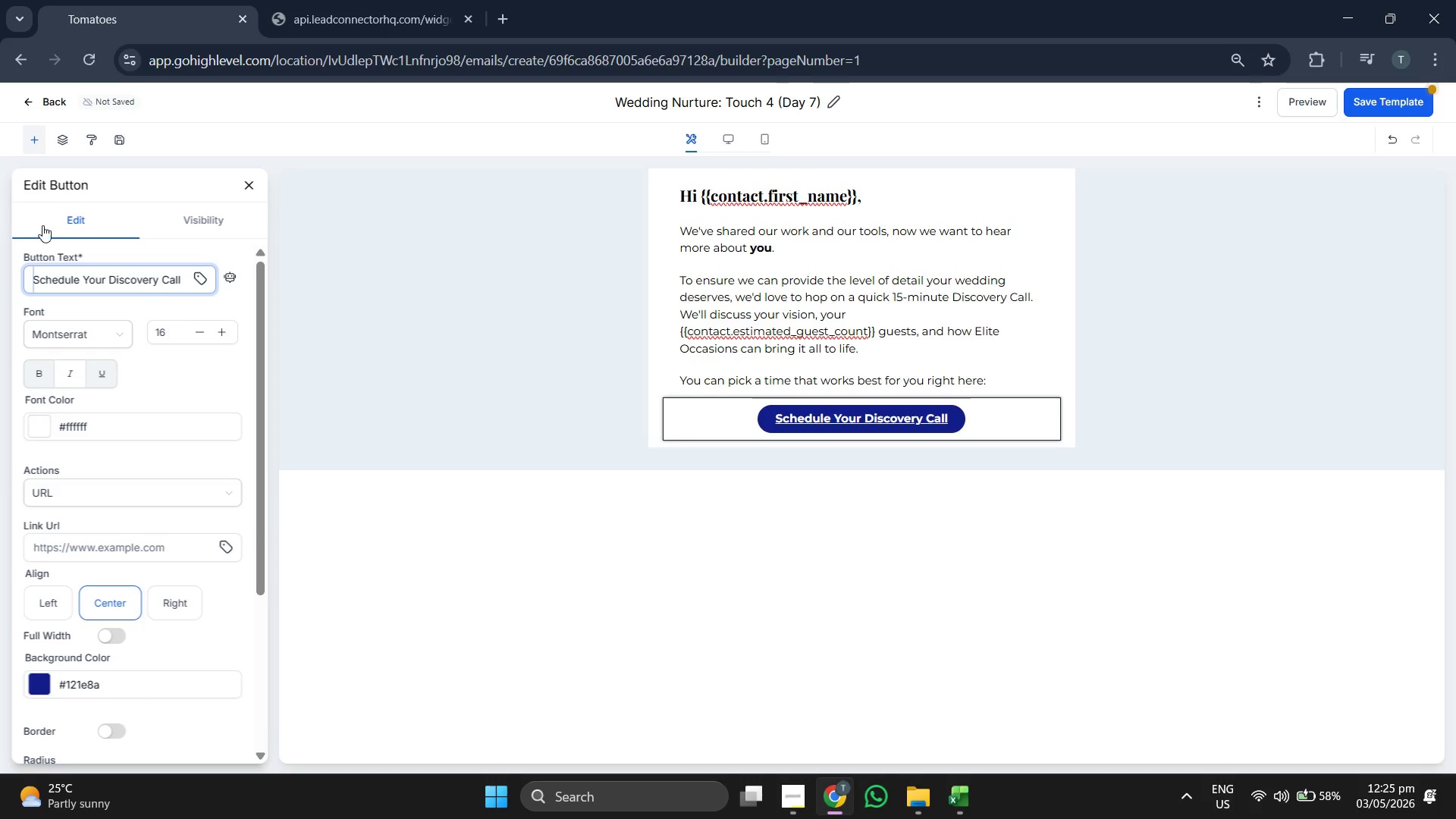 
scroll: coordinate [124, 374], scroll_direction: down, amount: 2.0
 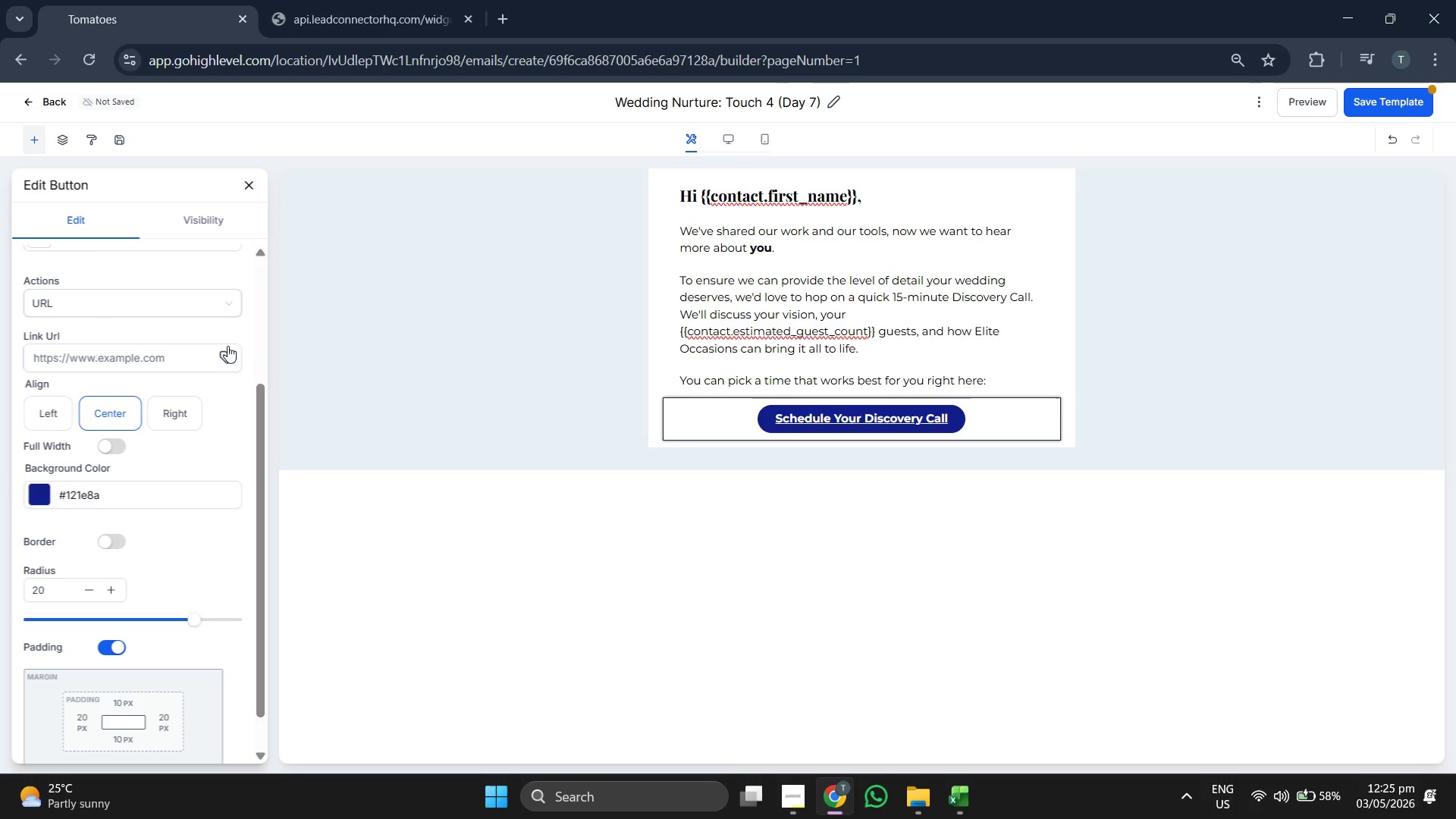 
left_click([214, 357])
 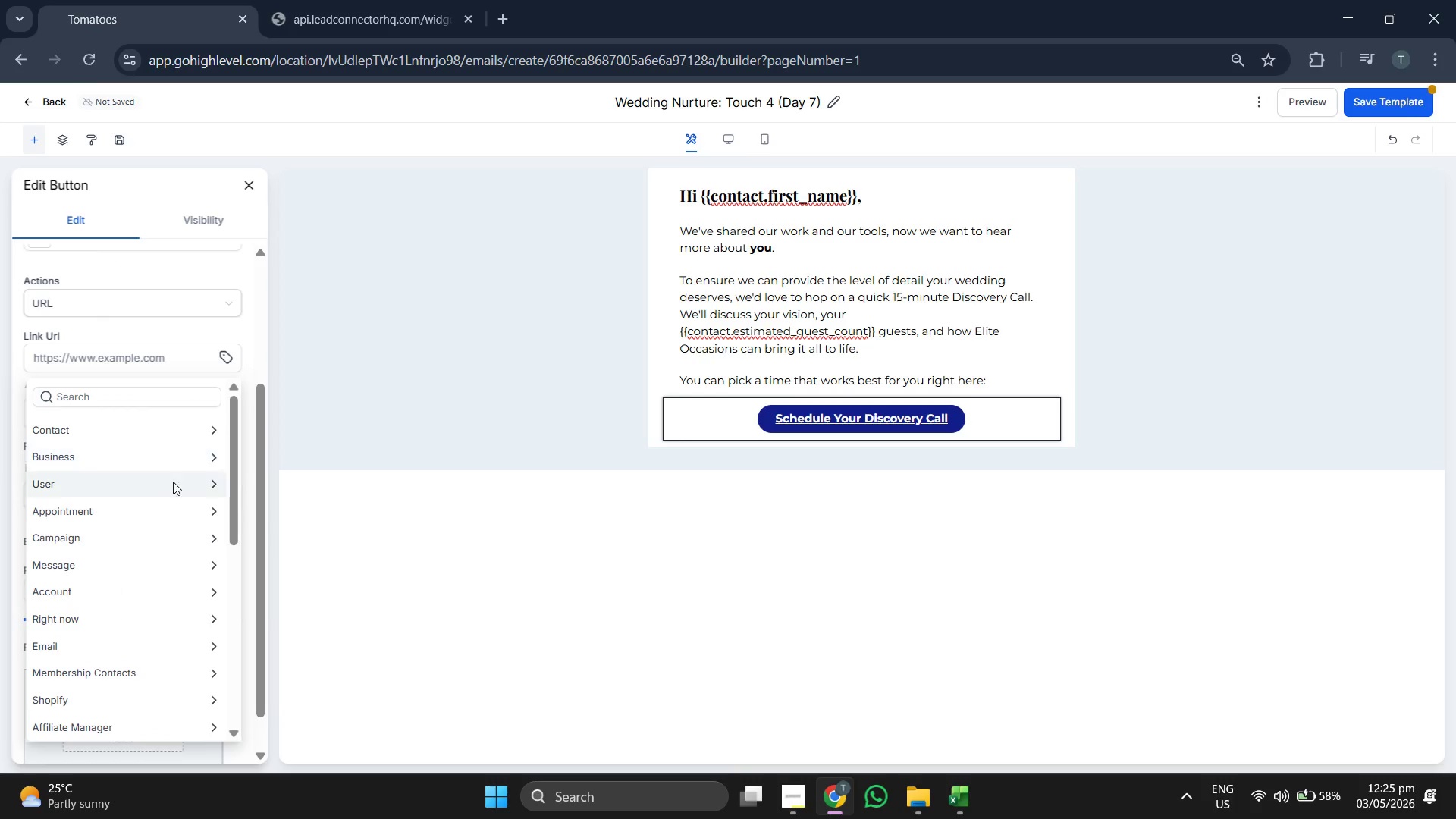 
scroll: coordinate [168, 656], scroll_direction: down, amount: 11.0
 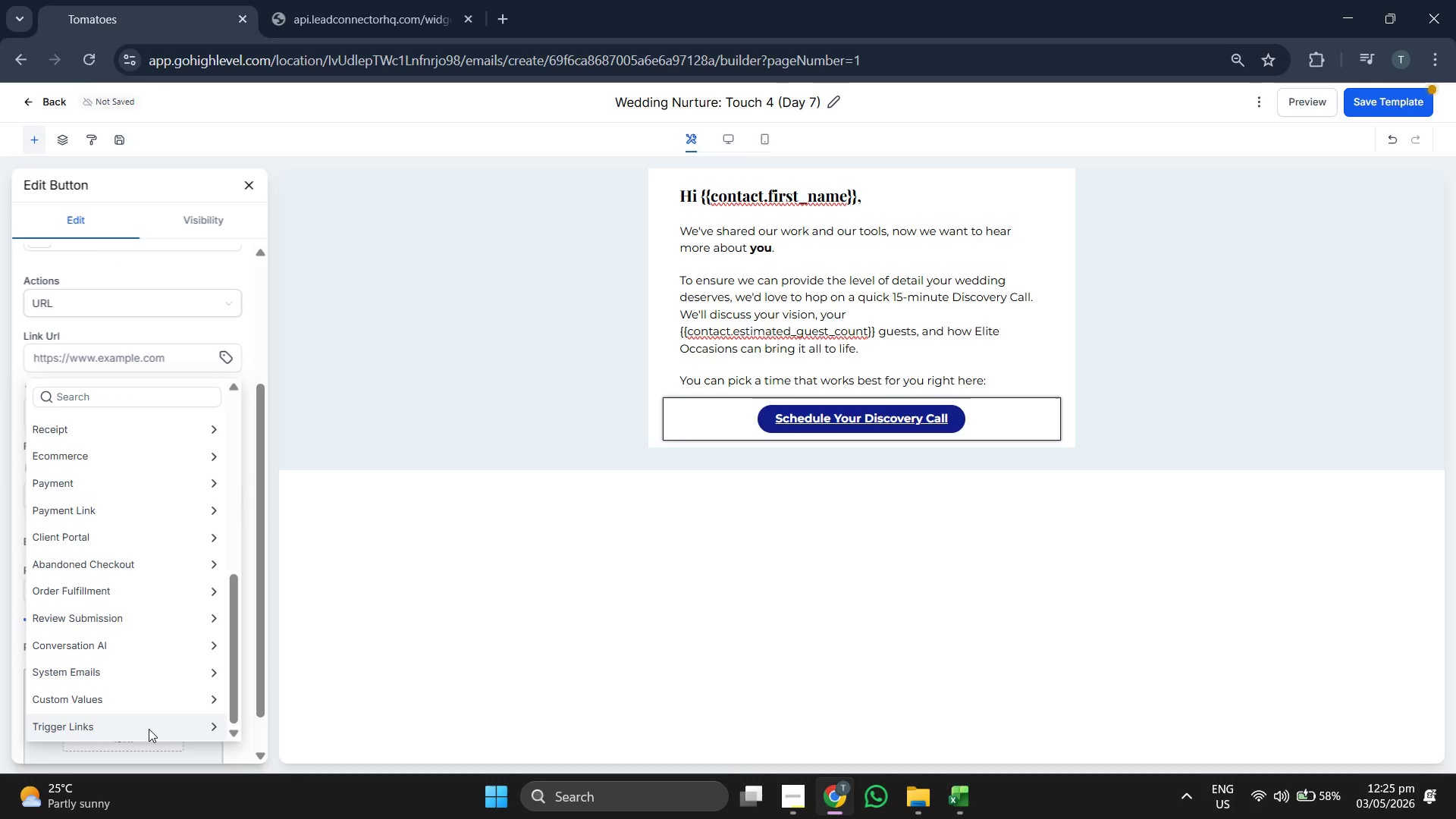 
left_click([149, 729])
 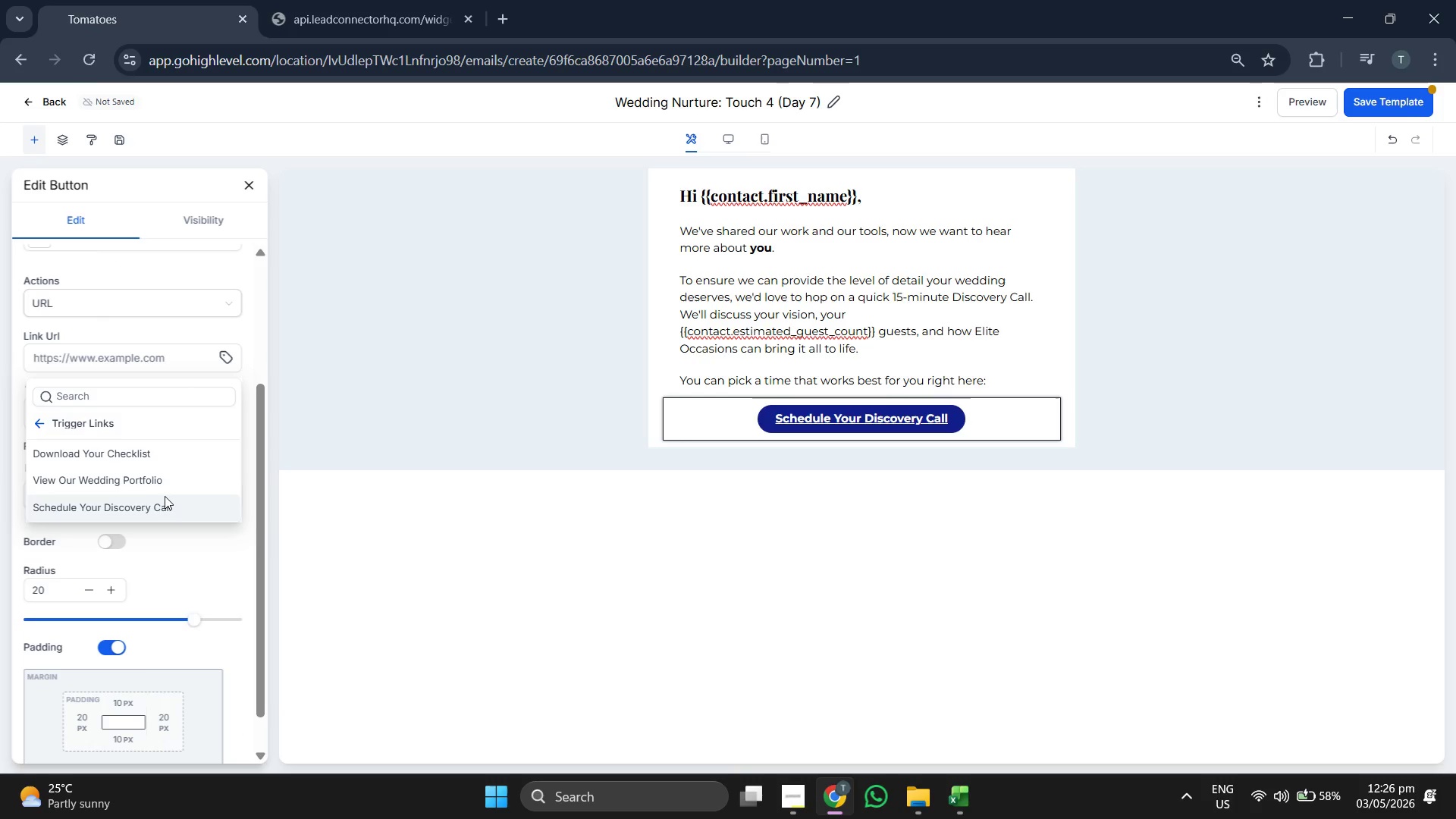 
left_click([168, 510])
 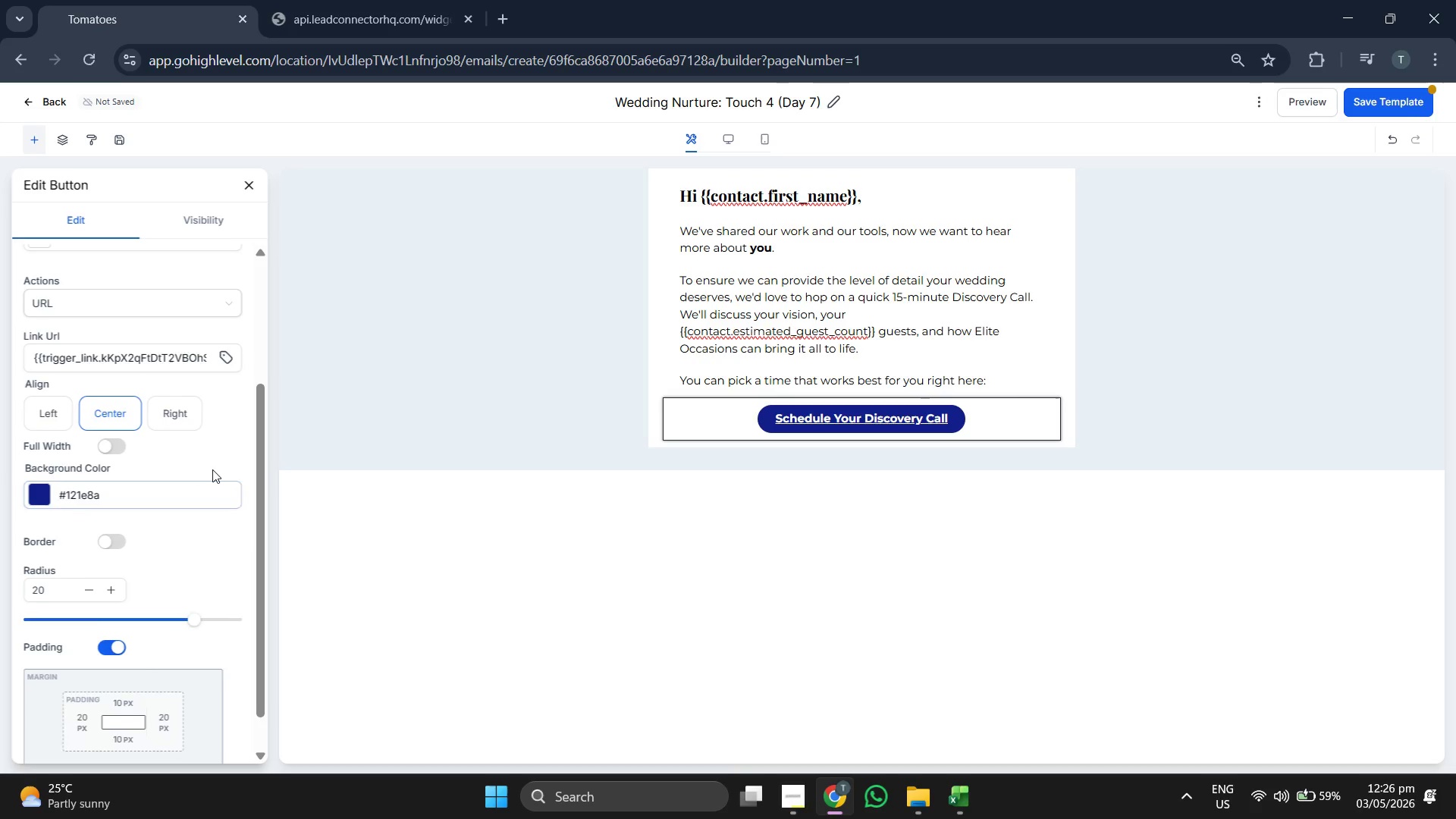 
scroll: coordinate [213, 469], scroll_direction: up, amount: 3.0
 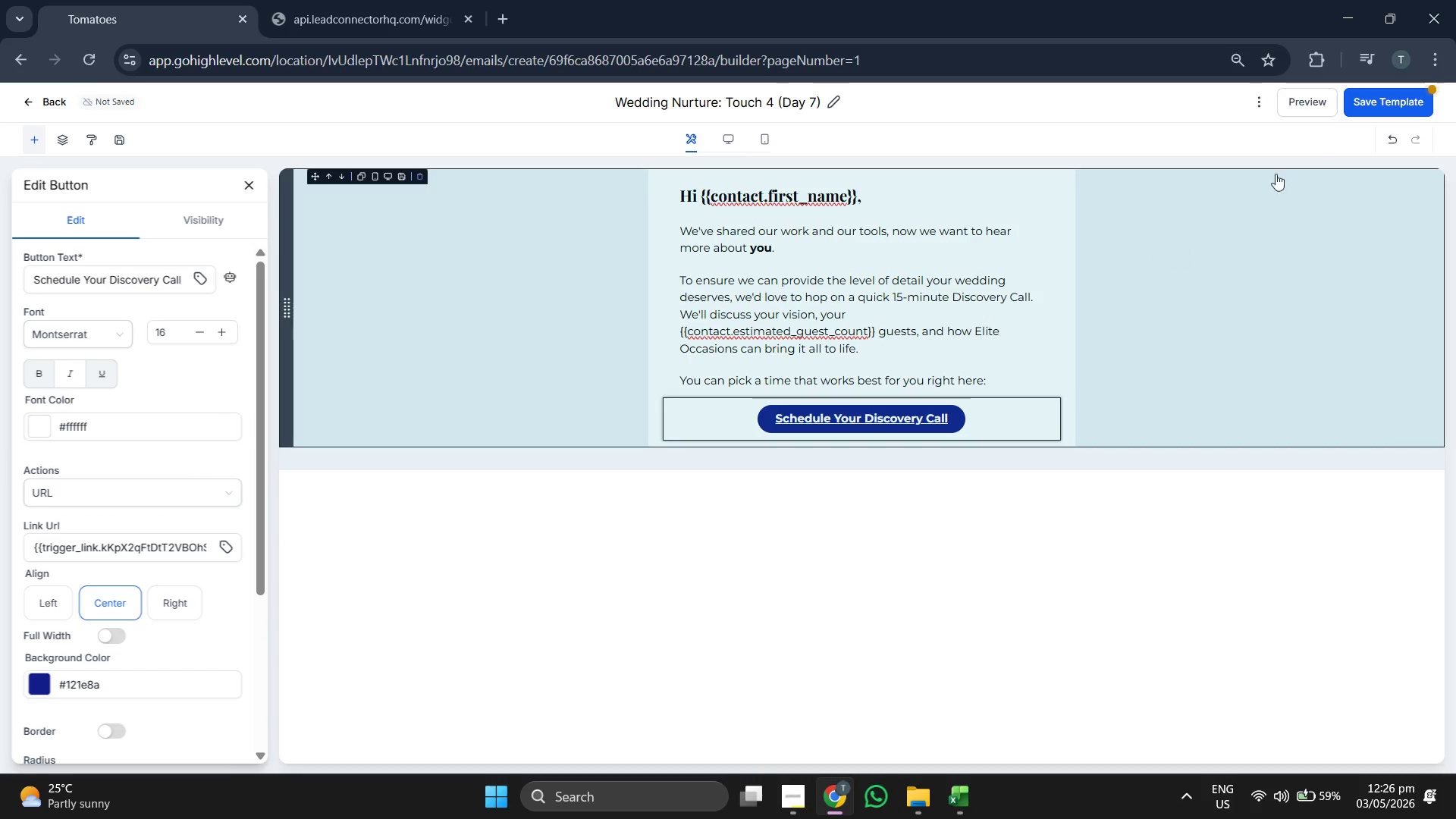 
left_click([1383, 105])
 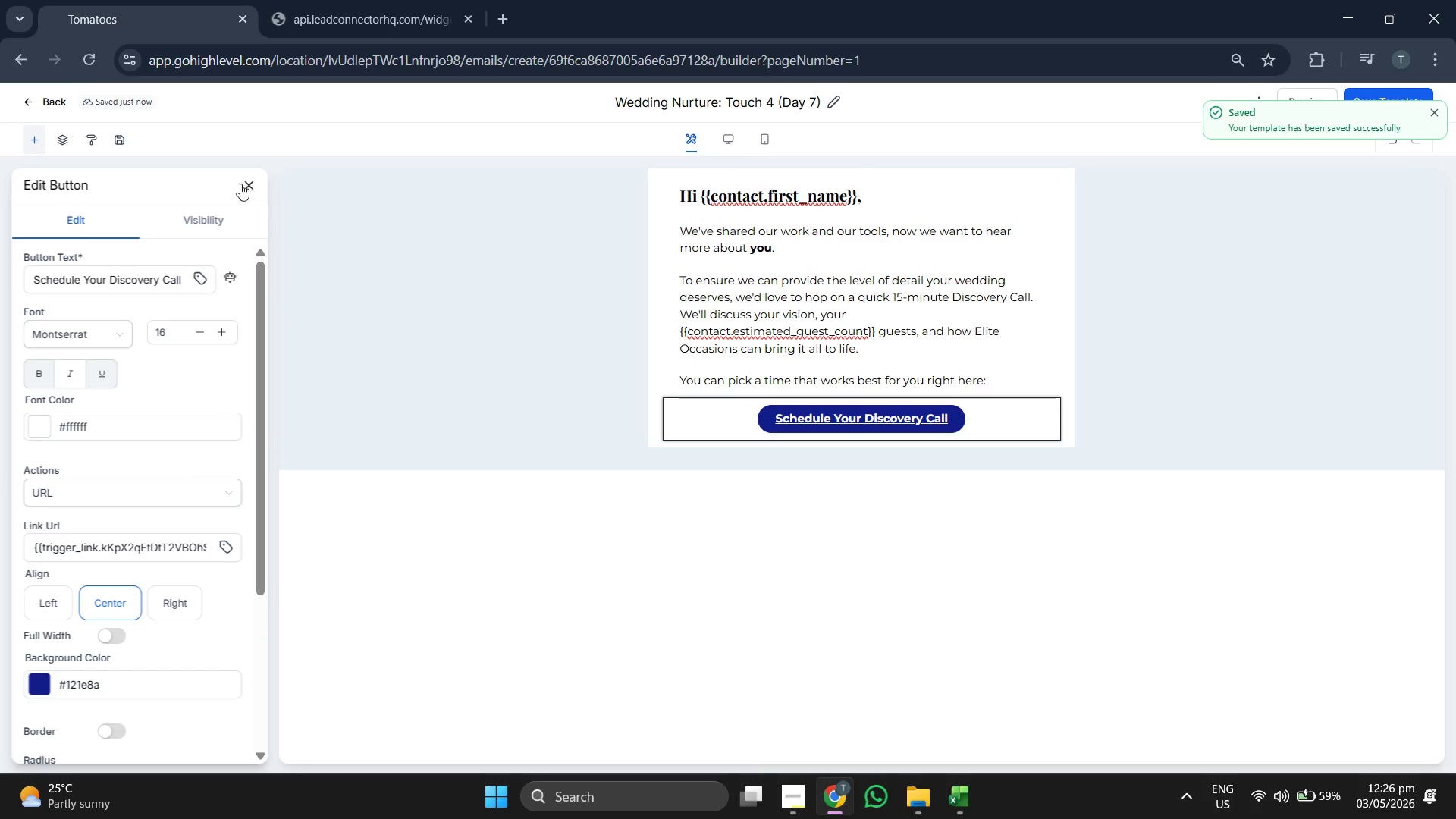 
double_click([242, 184])
 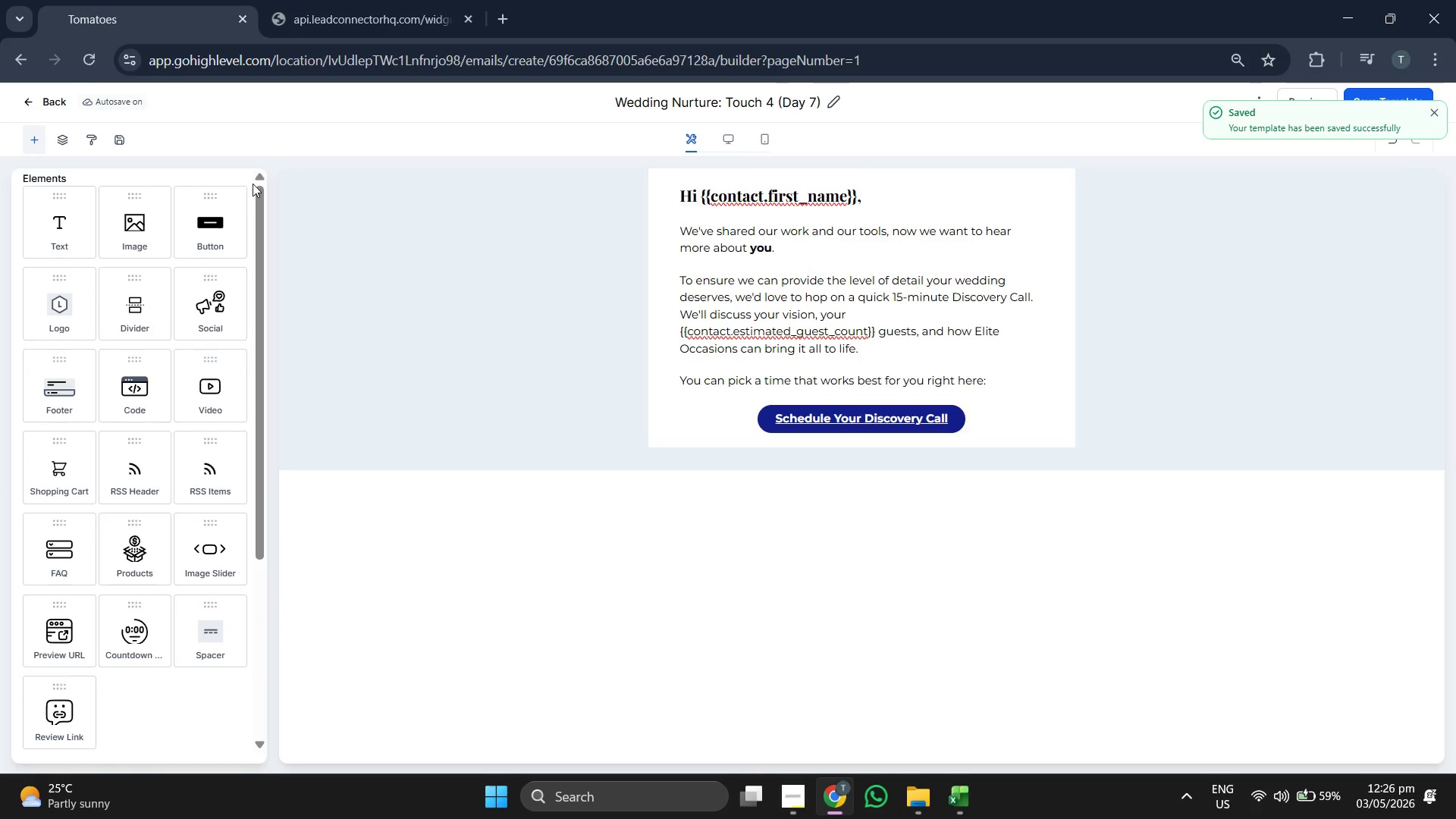 
left_click([253, 184])
 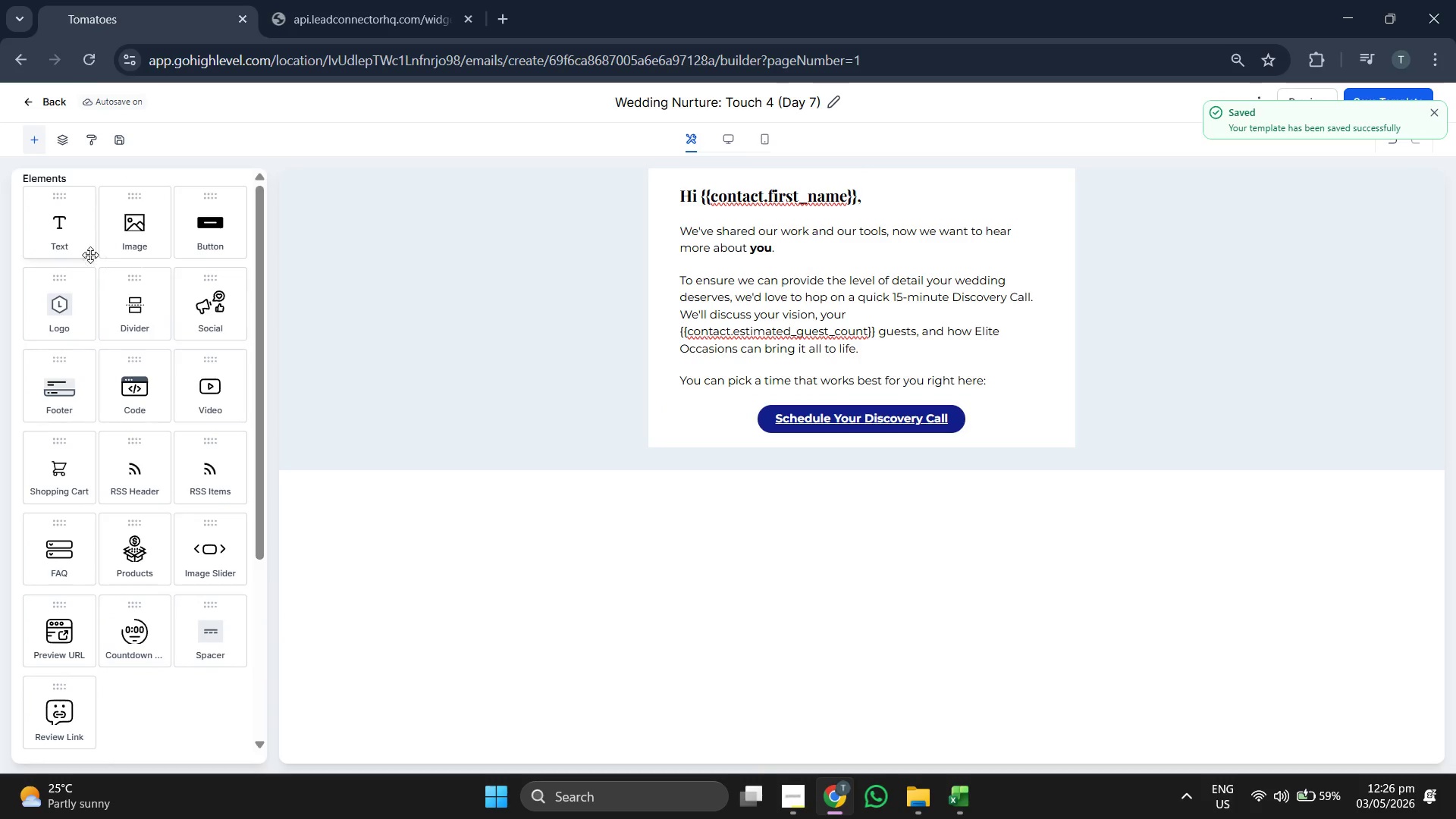 
left_click_drag(start_coordinate=[75, 235], to_coordinate=[802, 431])
 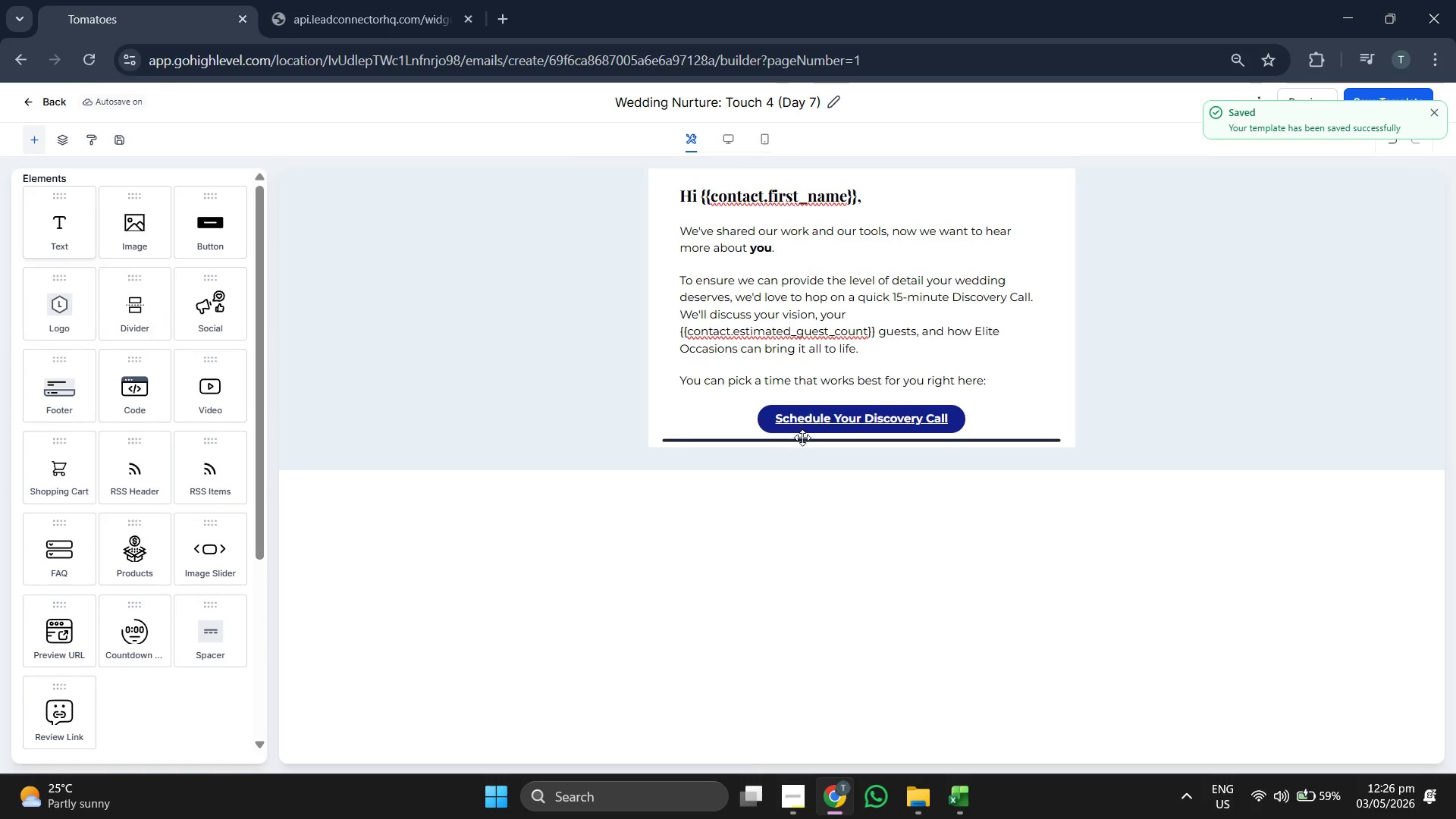 
mouse_move([797, 418])
 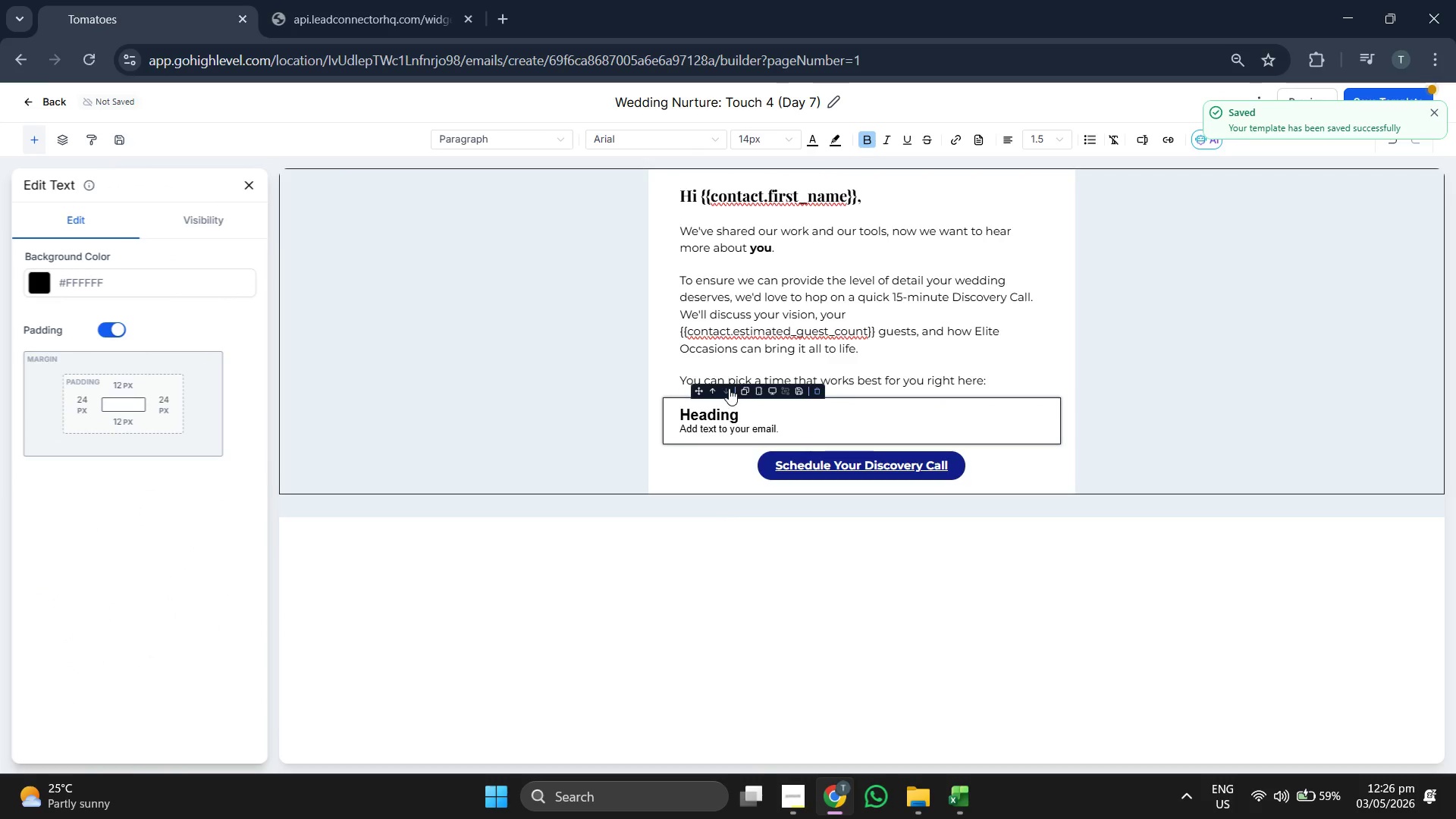 
left_click([729, 388])
 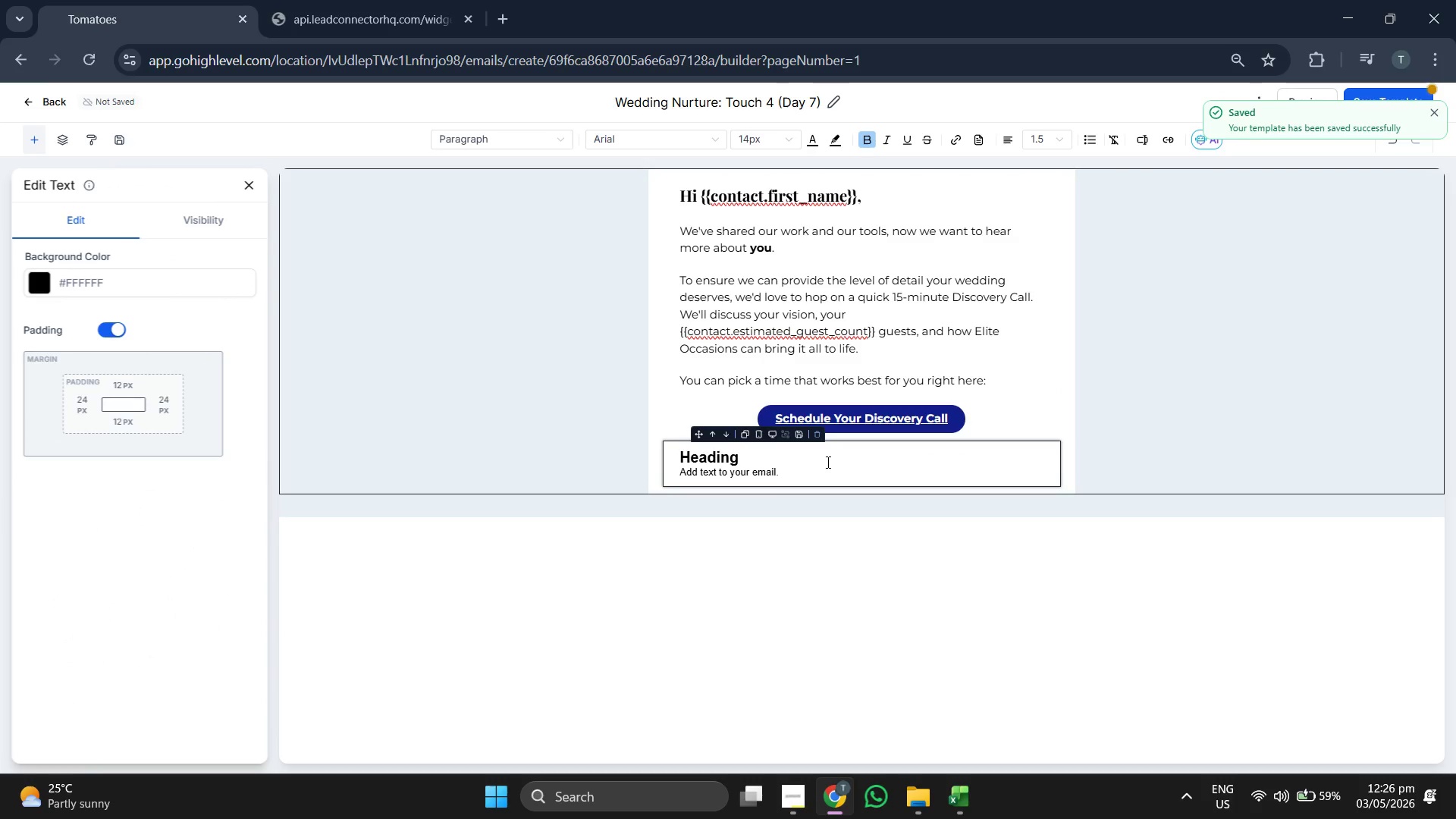 
left_click([827, 462])
 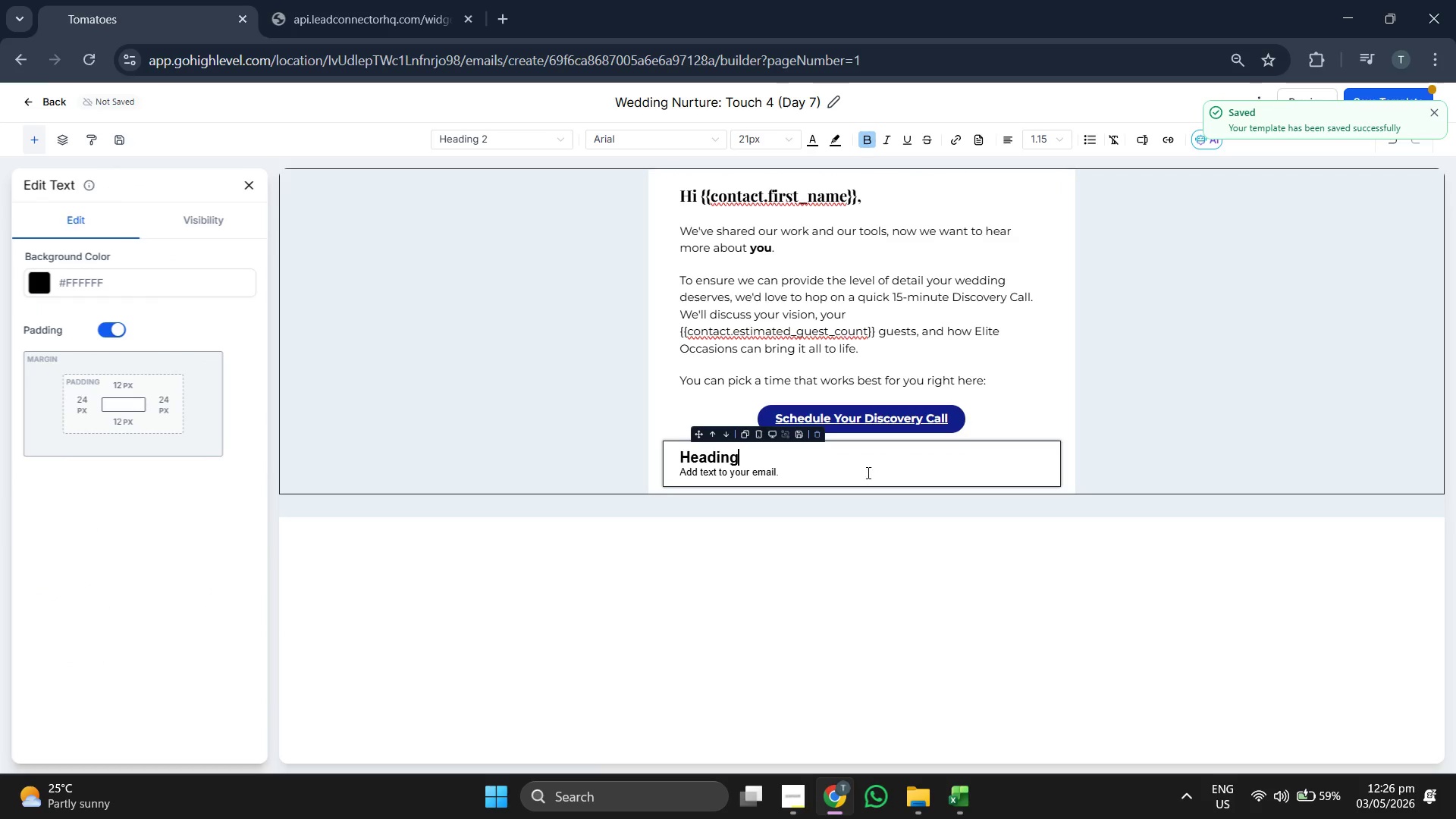 
left_click([866, 470])
 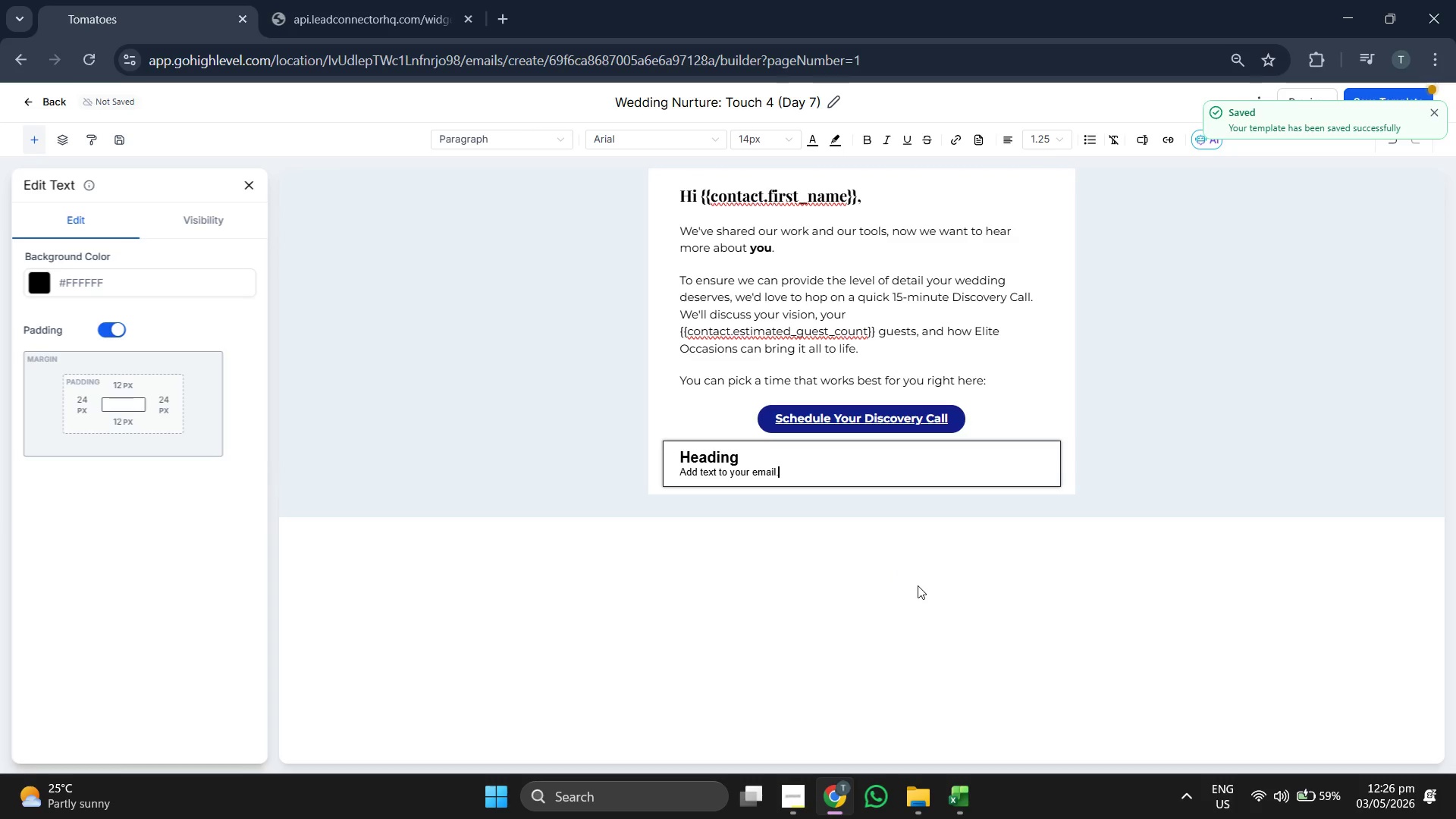 
key(Backspace)
 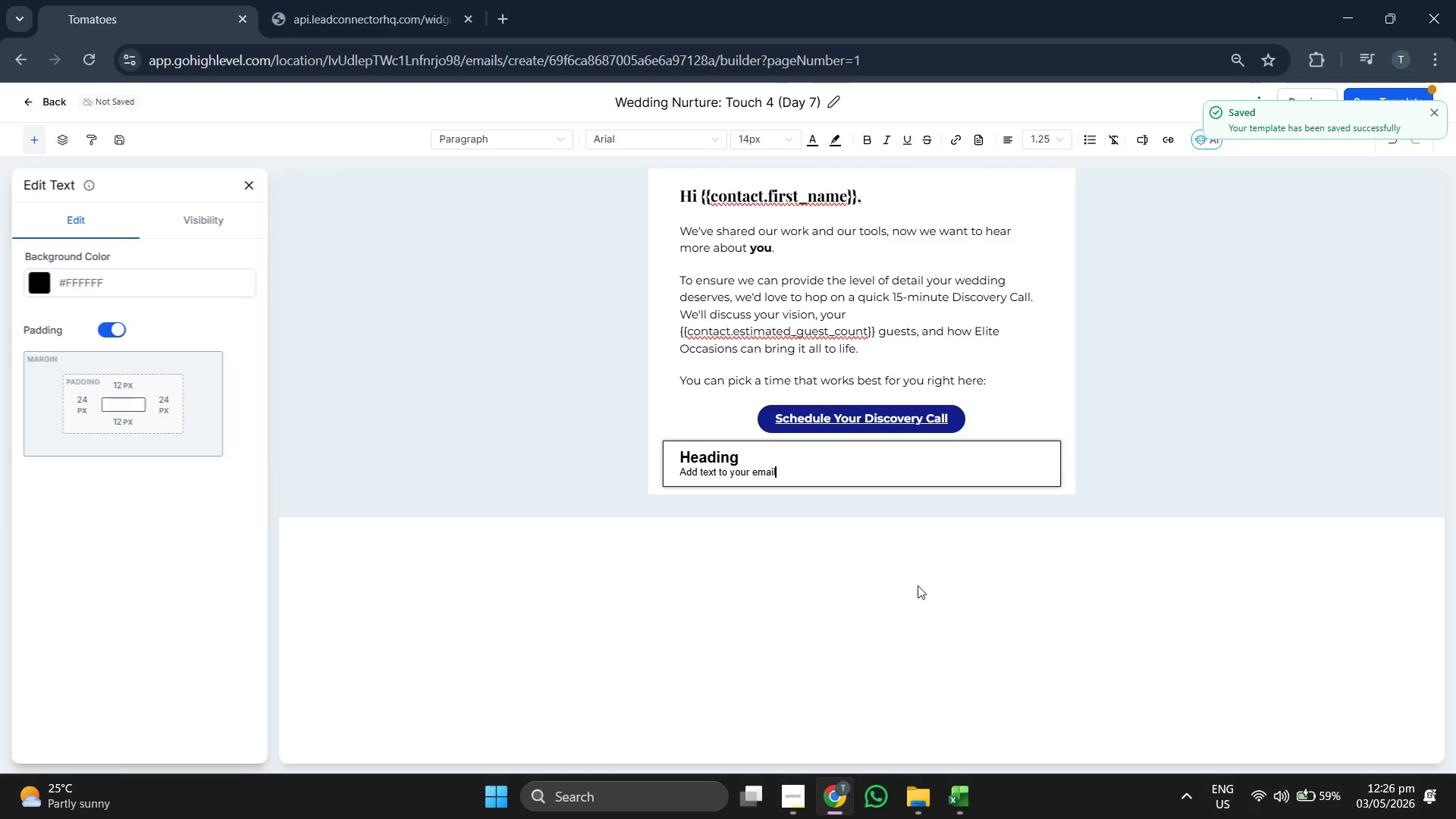 
key(Backspace)
 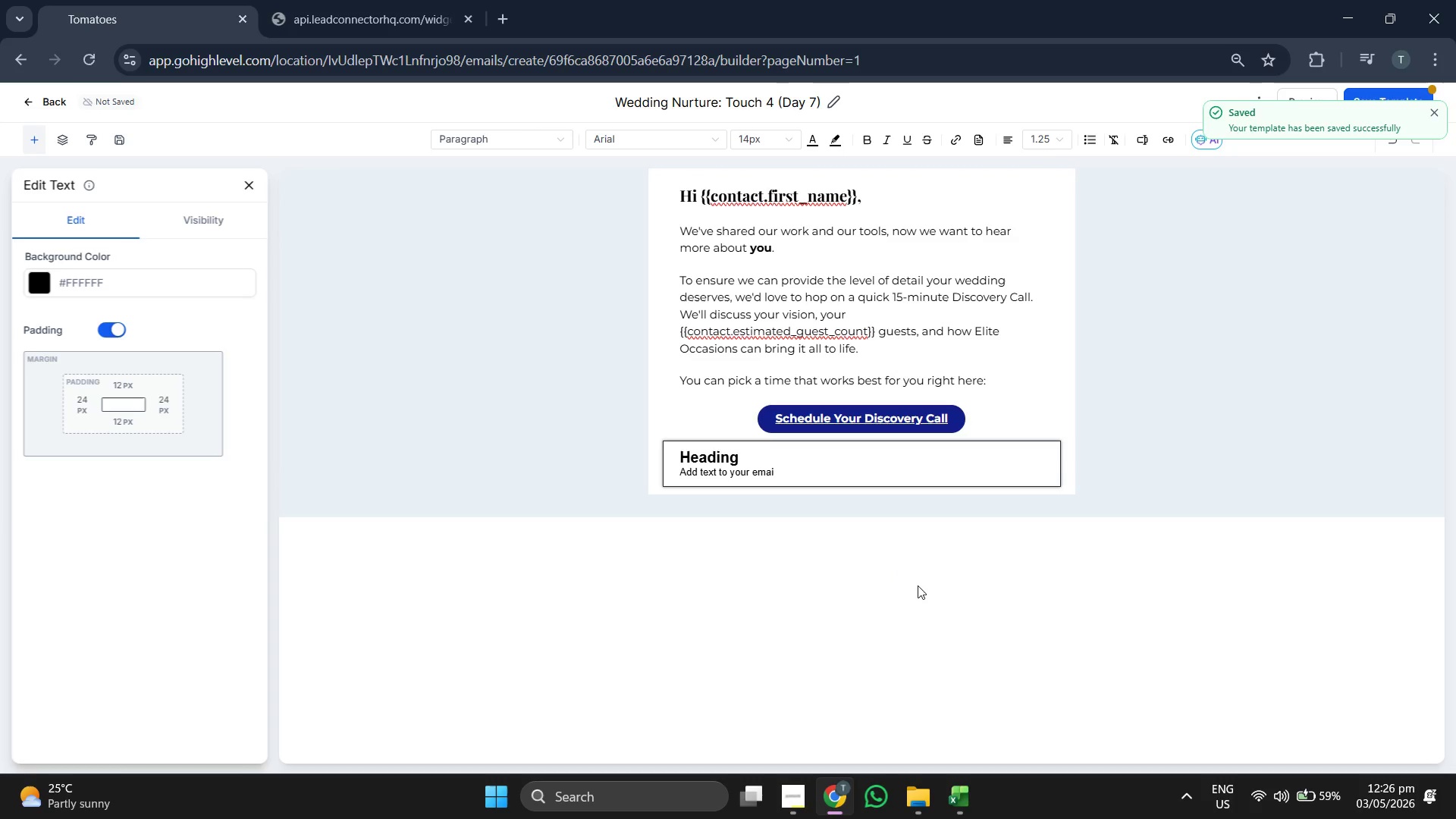 
key(Backspace)
 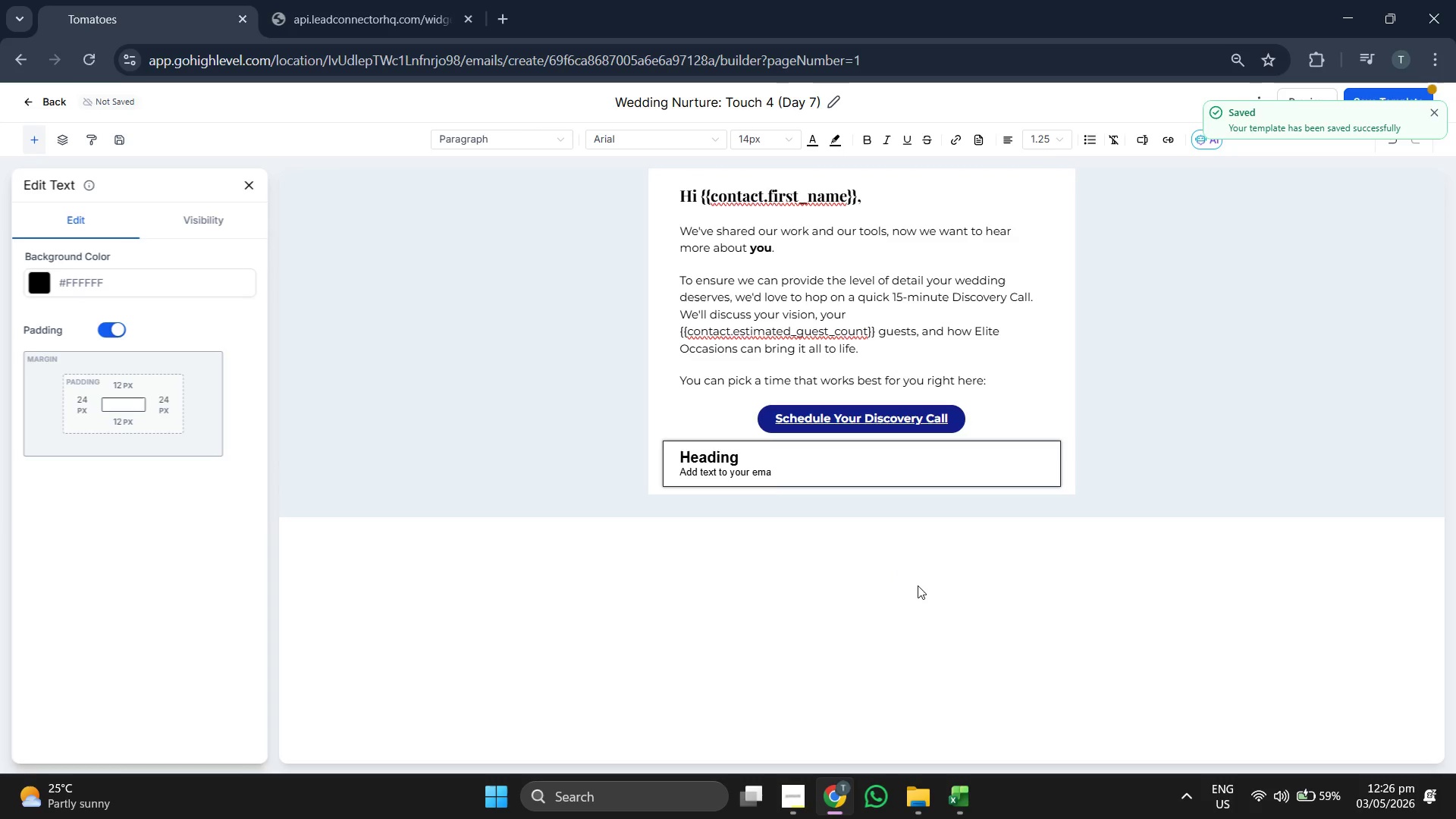 
key(Backspace)
 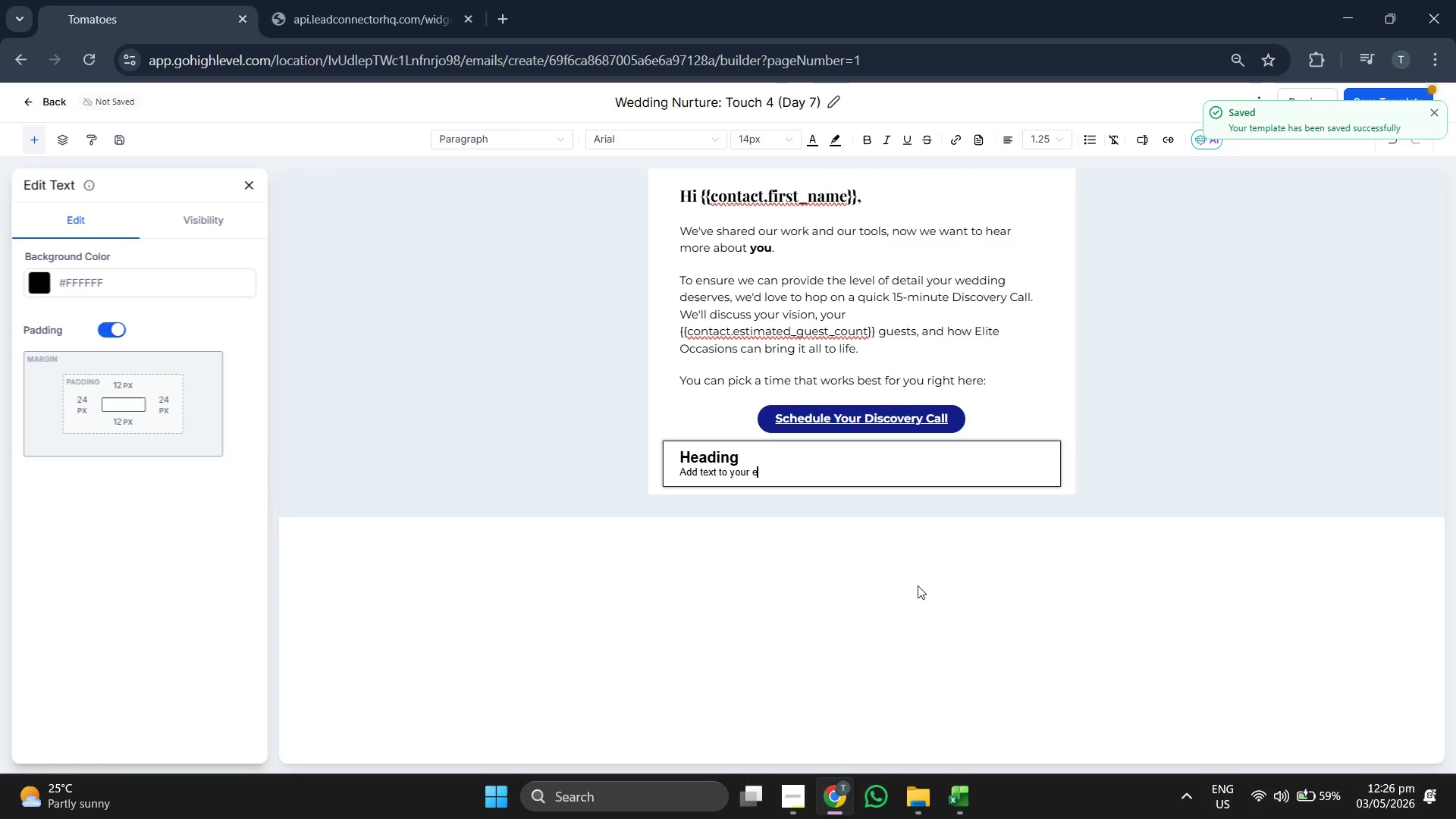 
key(Backspace)
 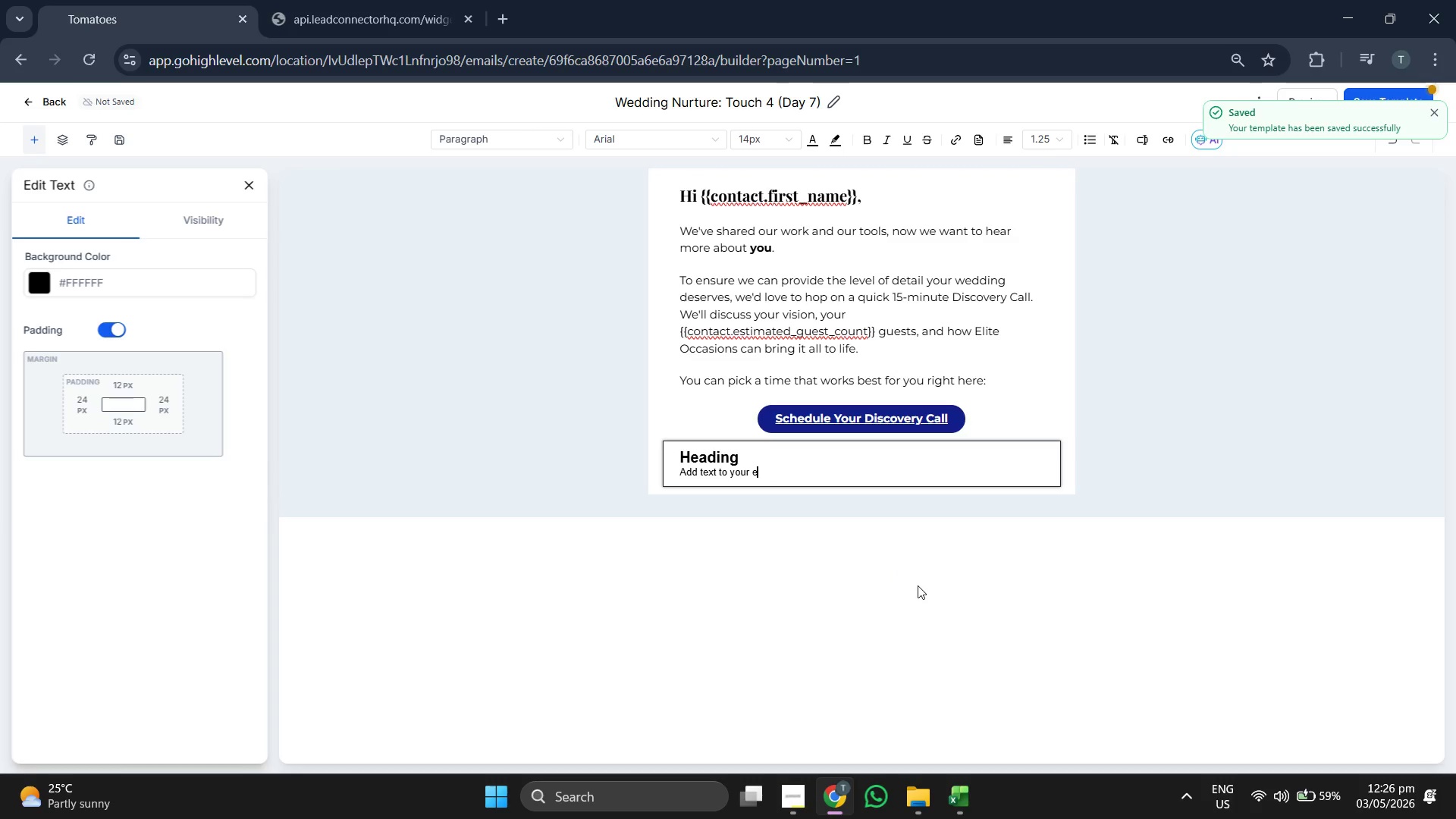 
key(Backspace)
 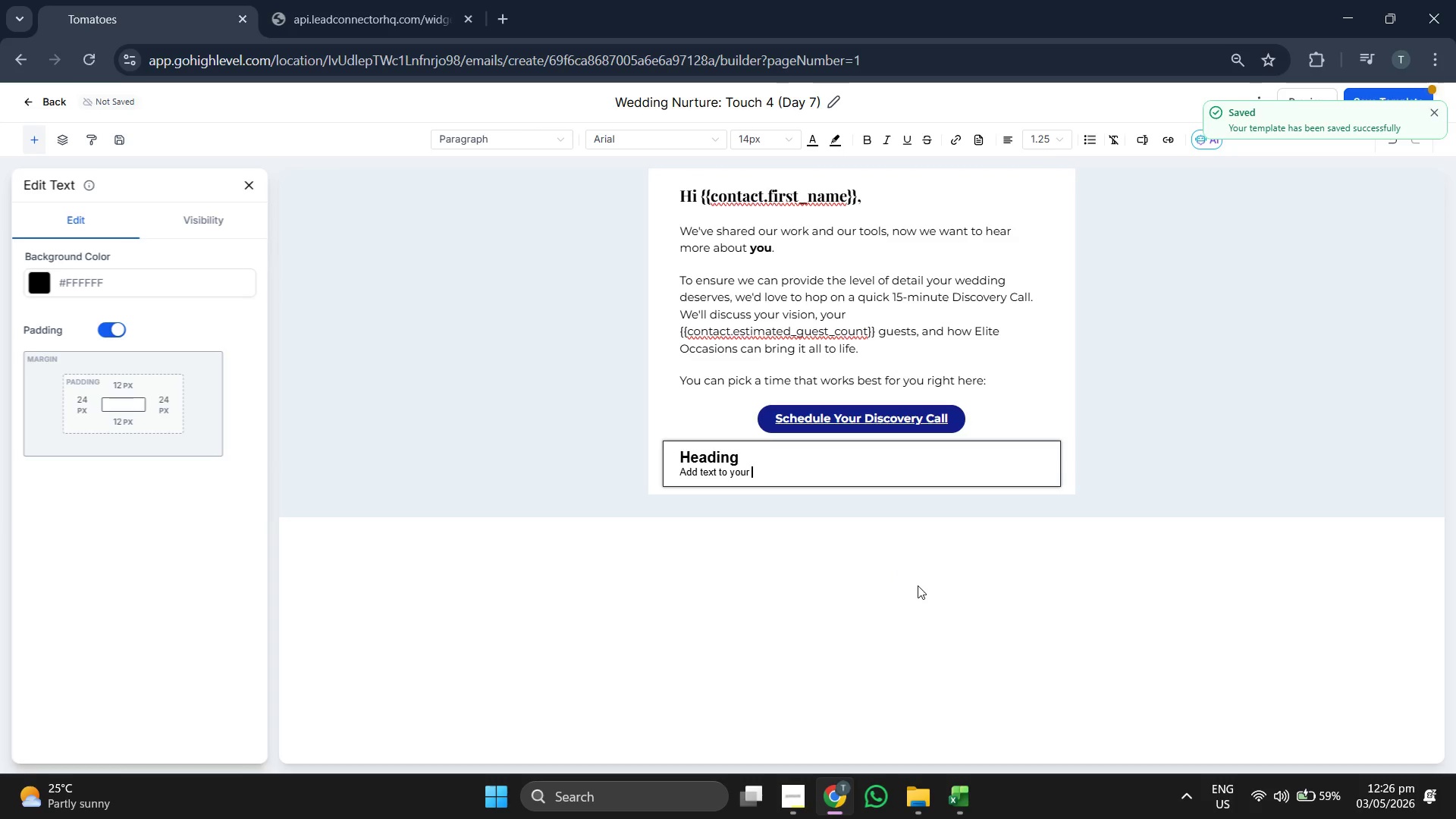 
key(Backspace)
 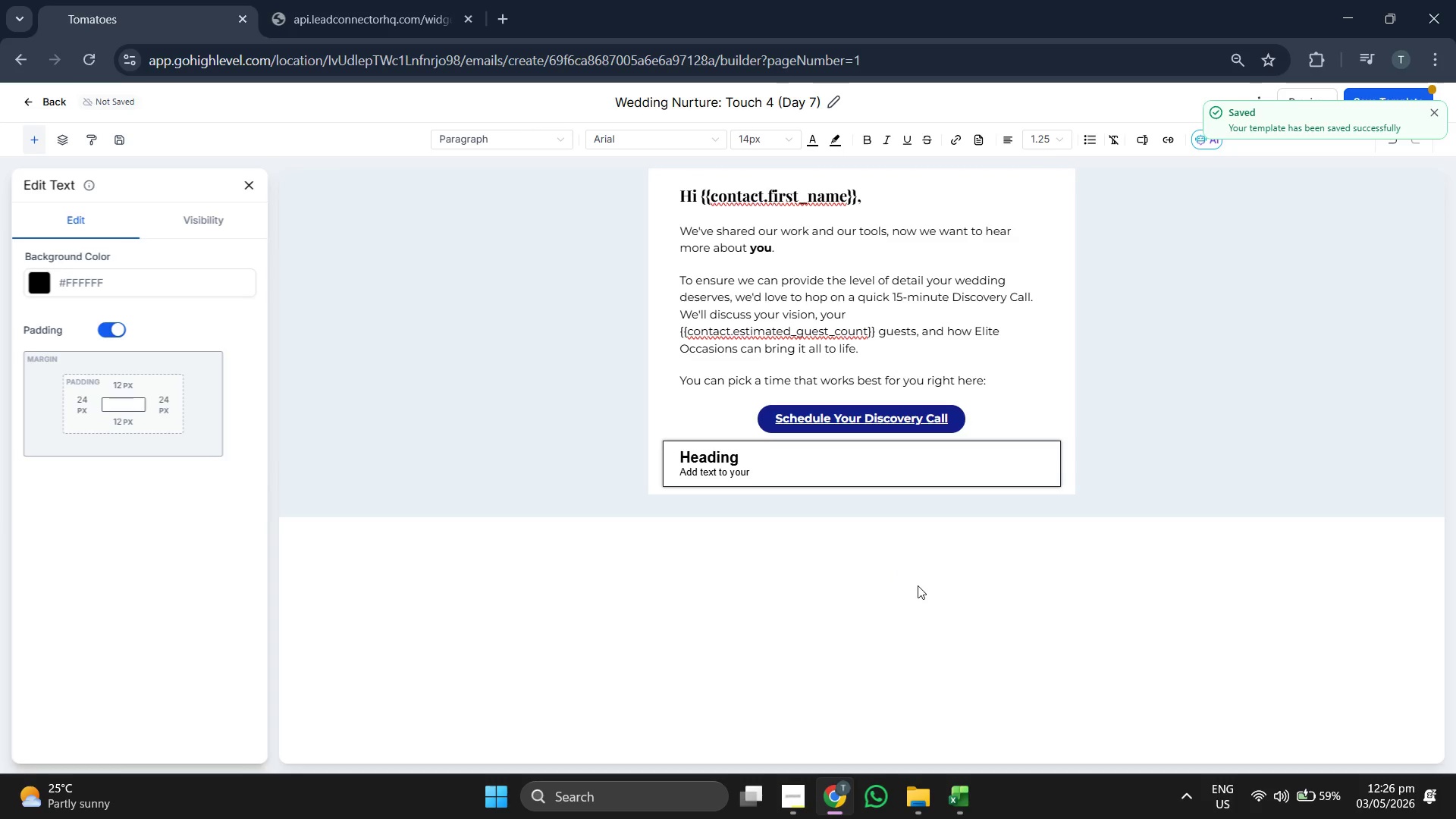 
key(Backspace)
 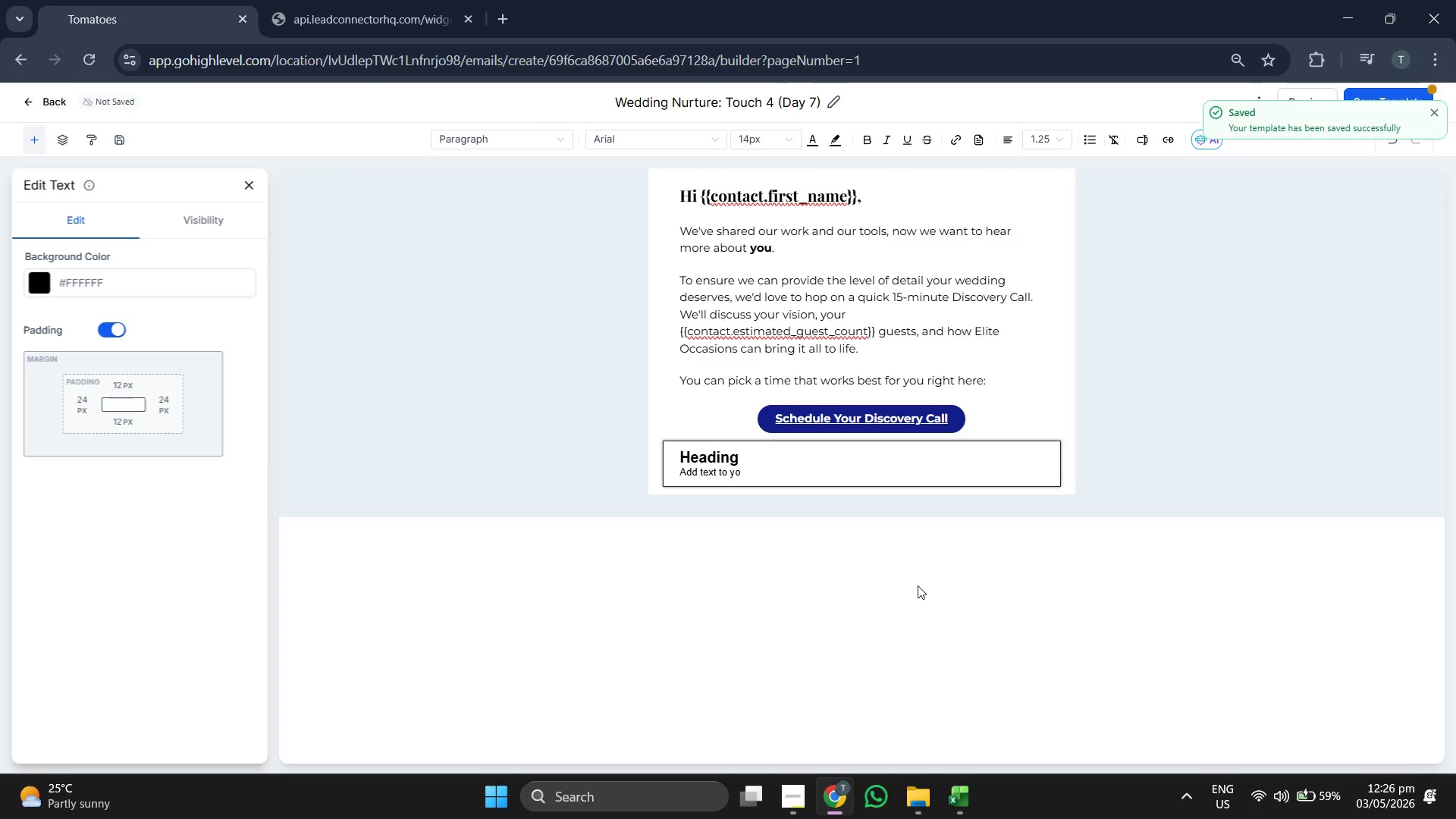 
key(Backspace)
 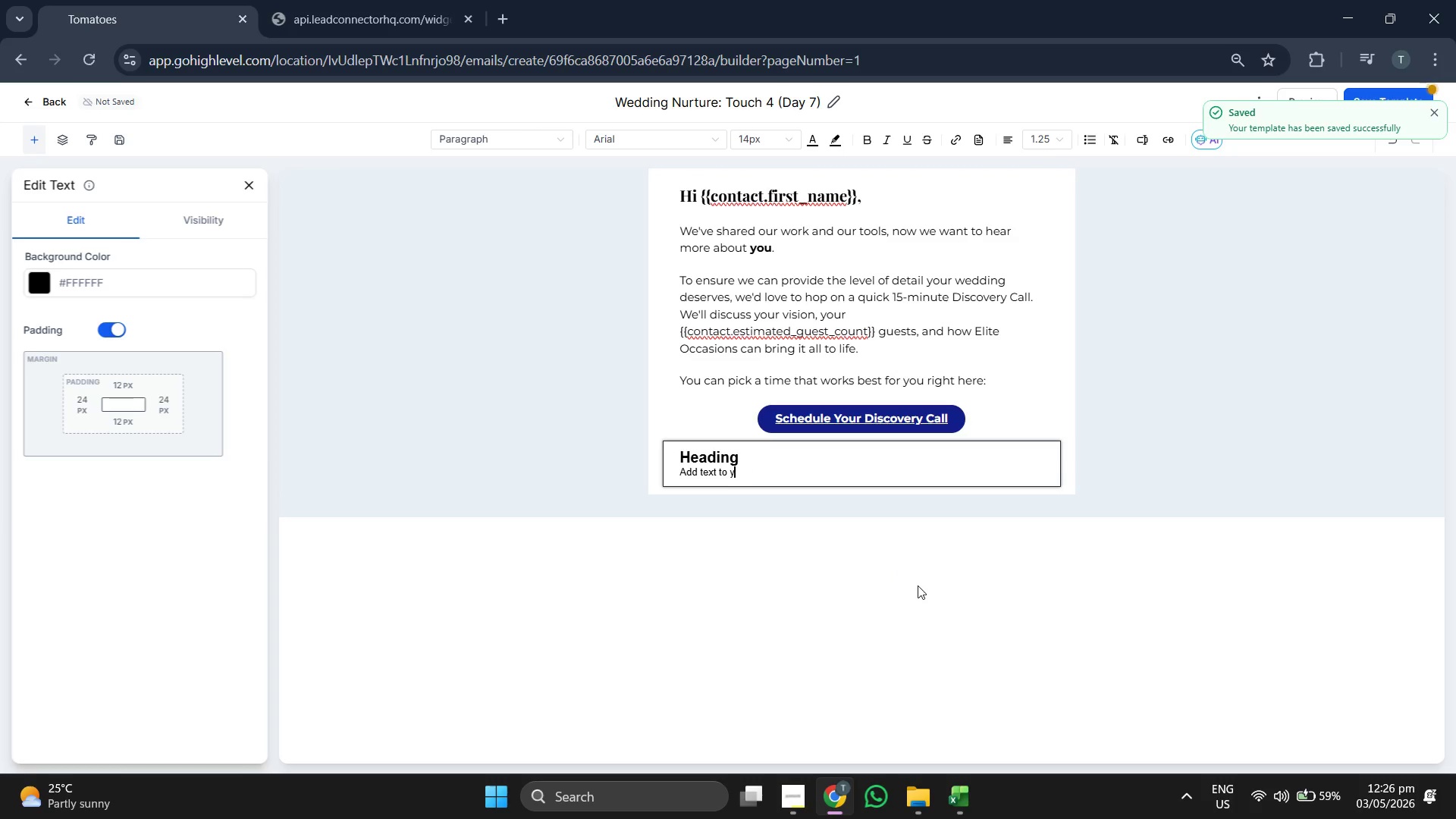 
key(Backspace)
 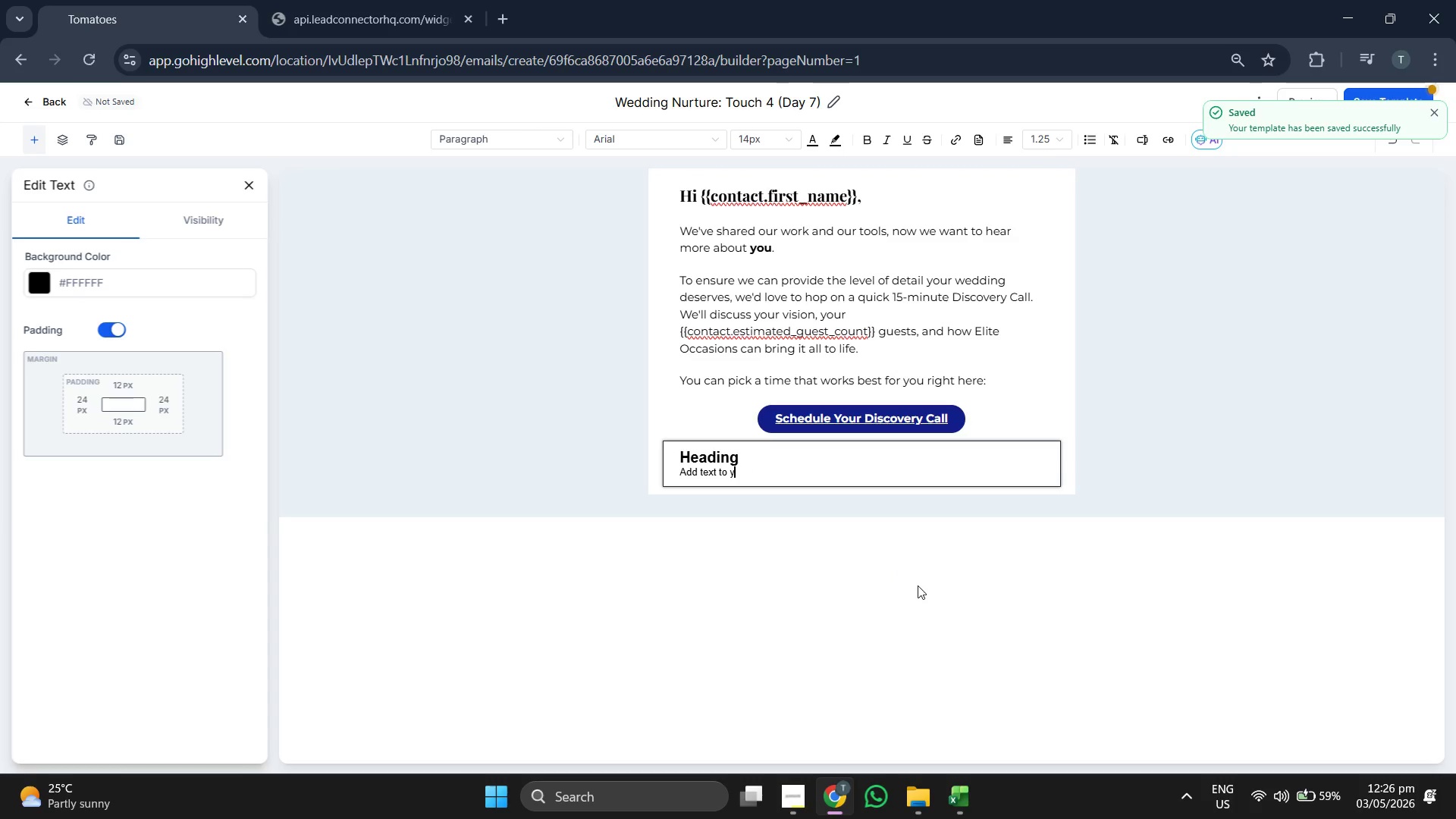 
key(Equal)
 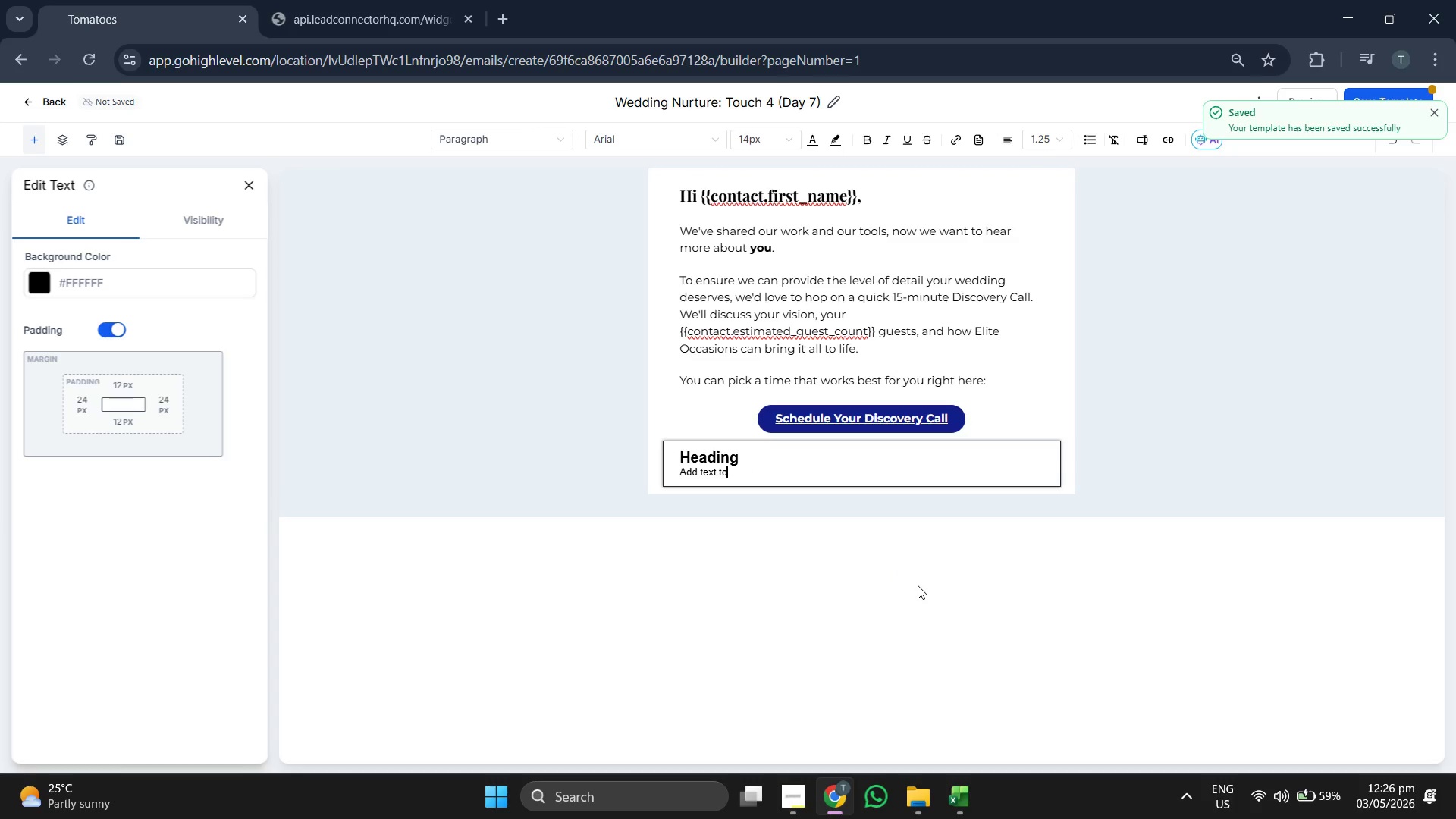 
key(Backspace)
 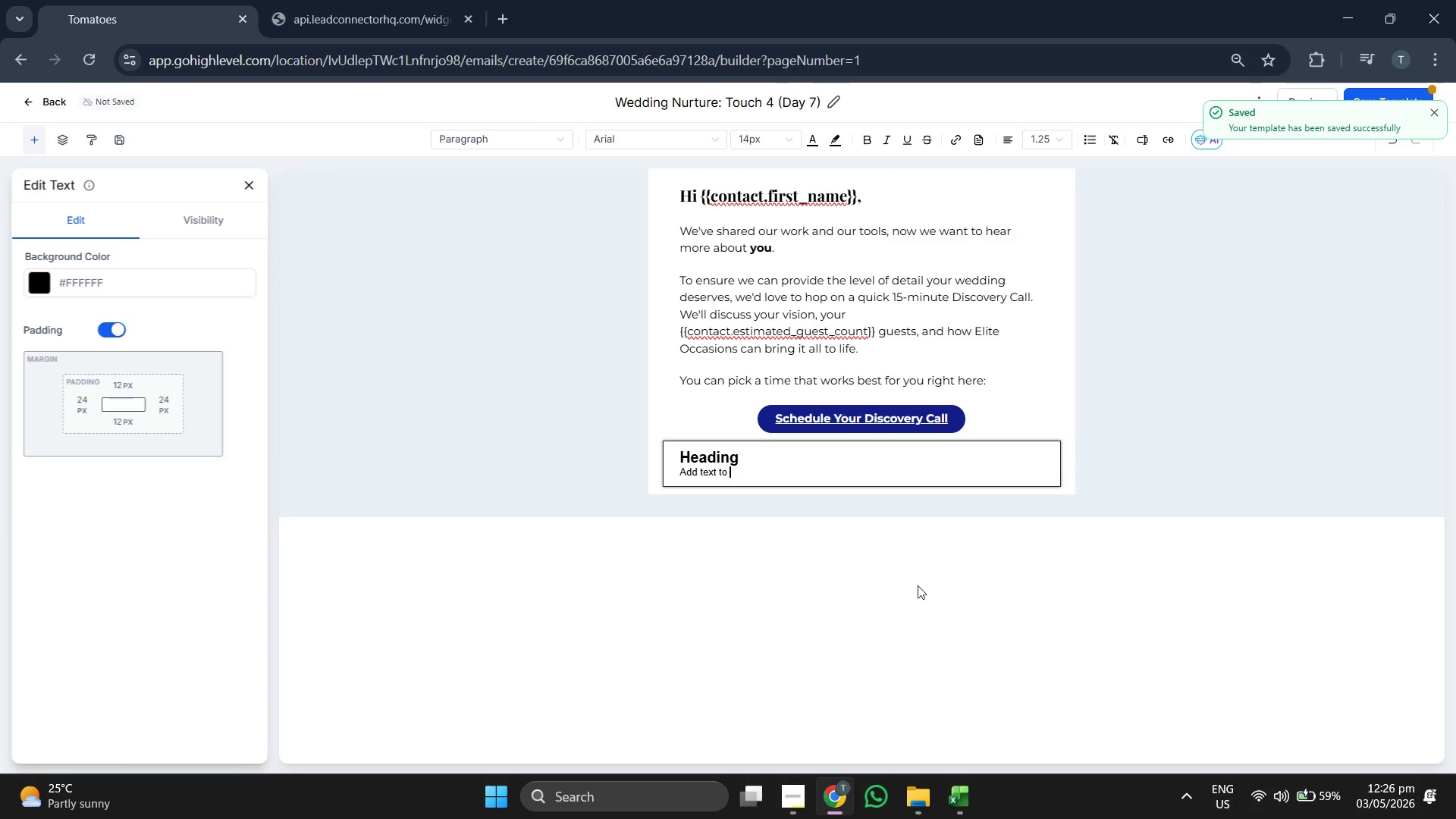 
key(Backspace)
 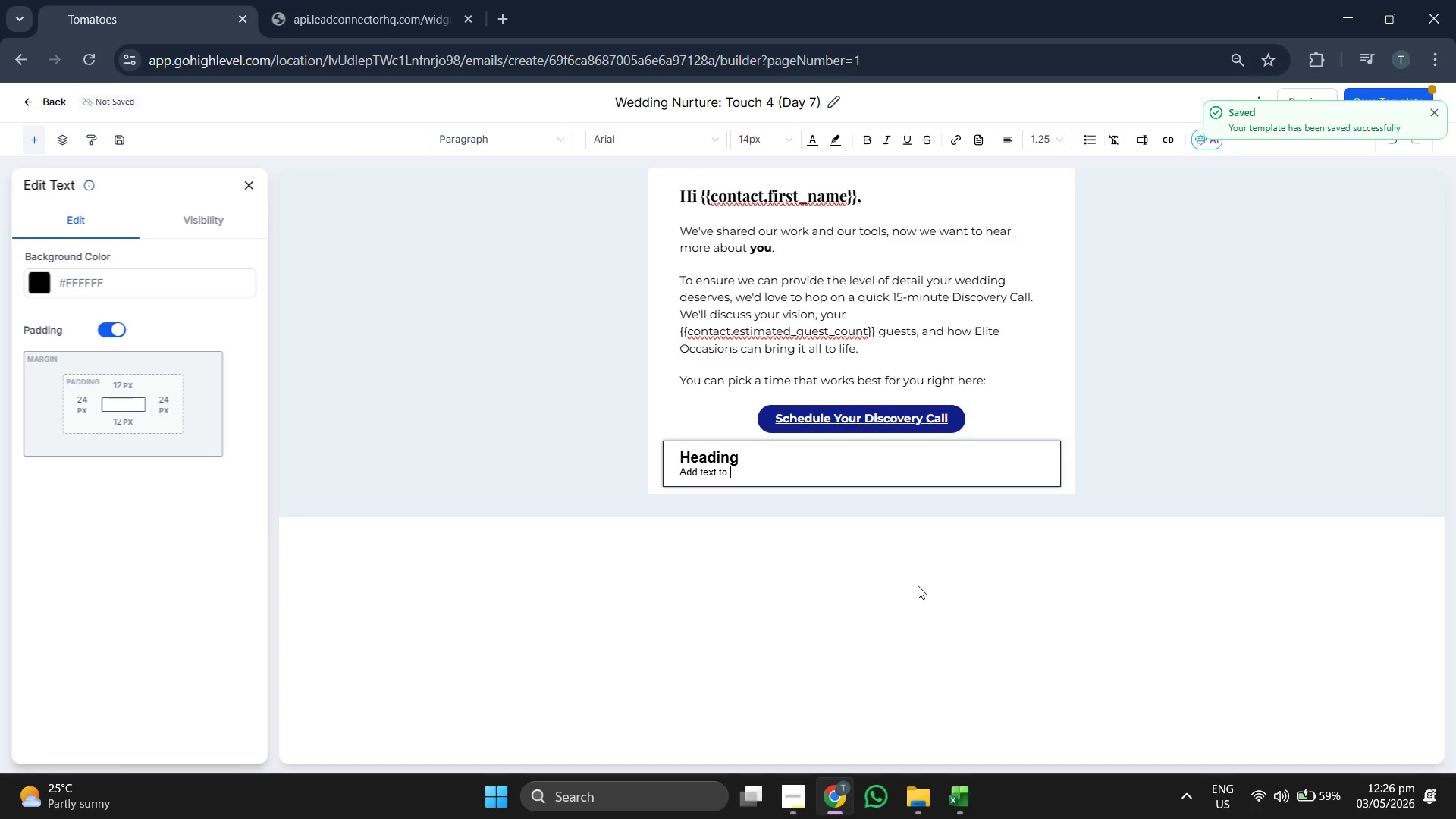 
key(Backspace)
 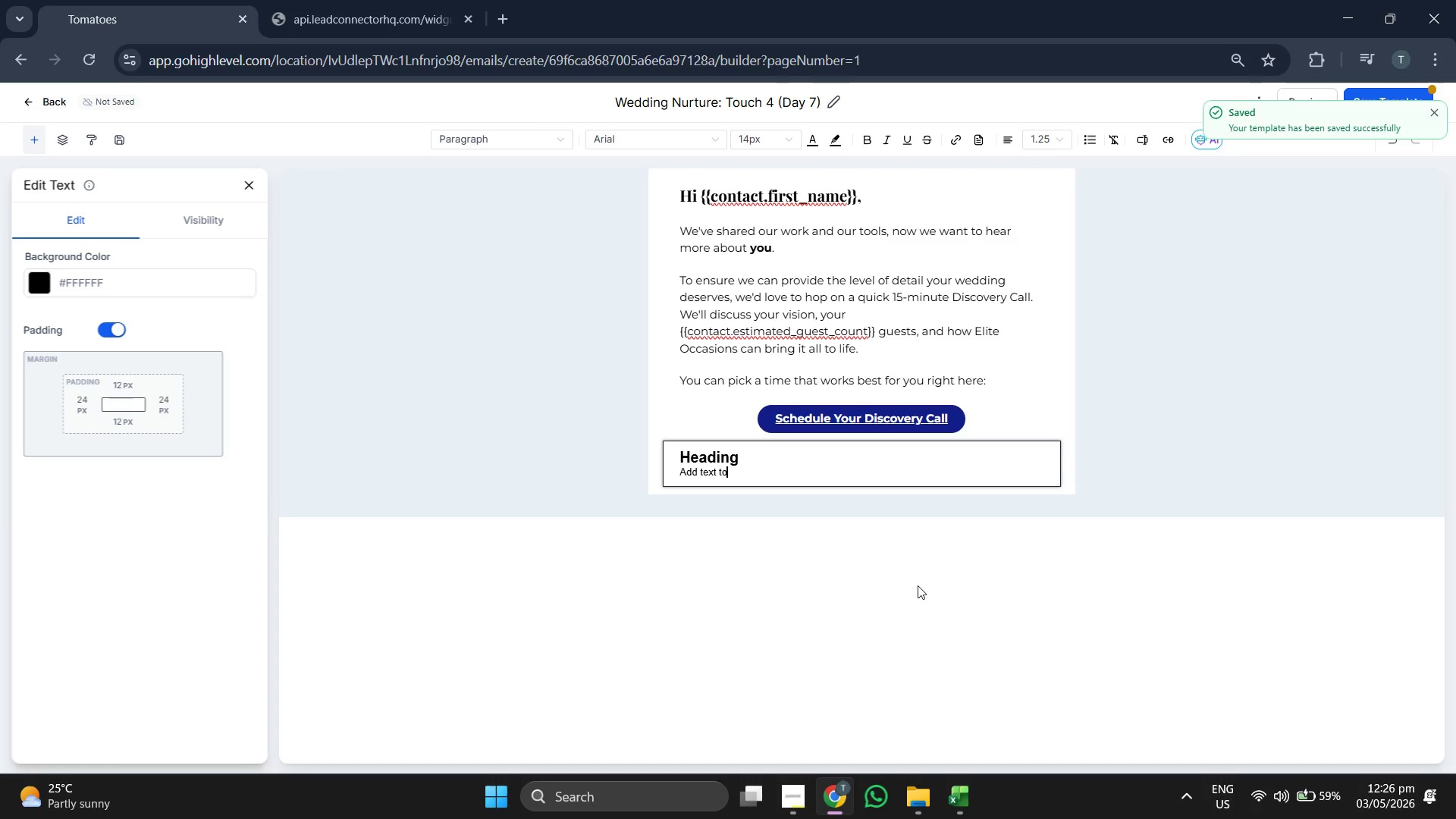 
key(Backspace)
 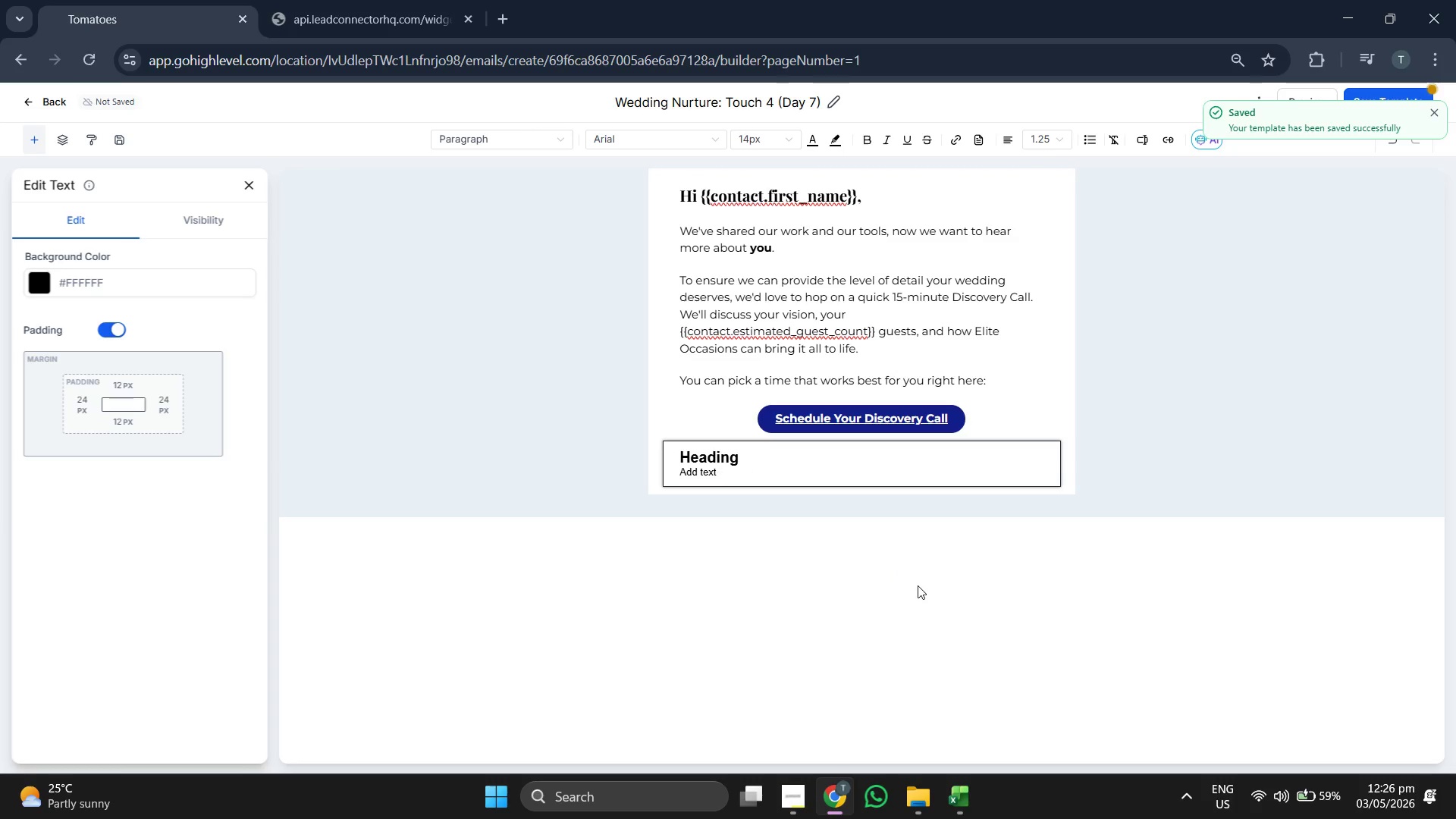 
key(Backspace)
 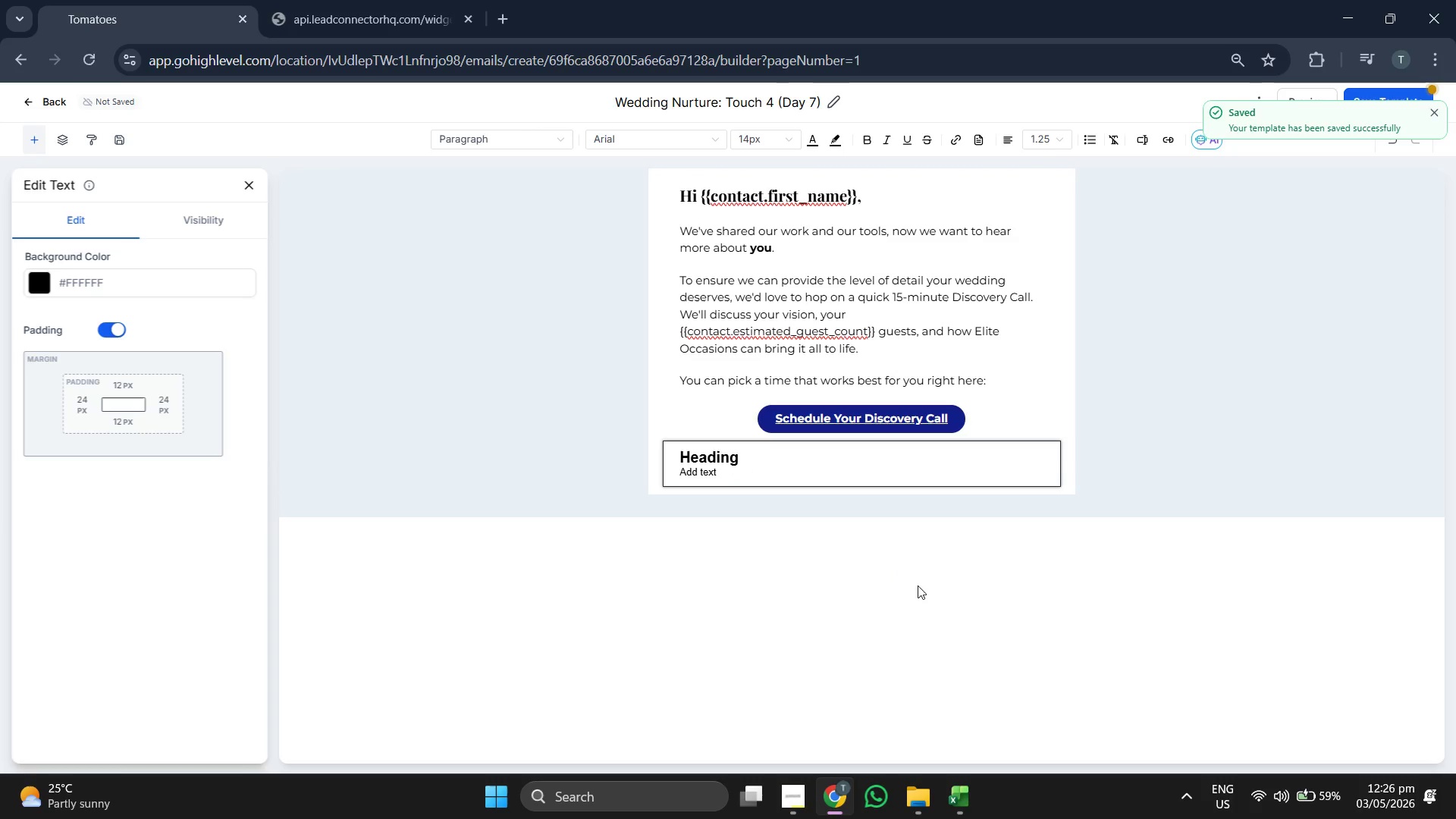 
key(Backspace)
 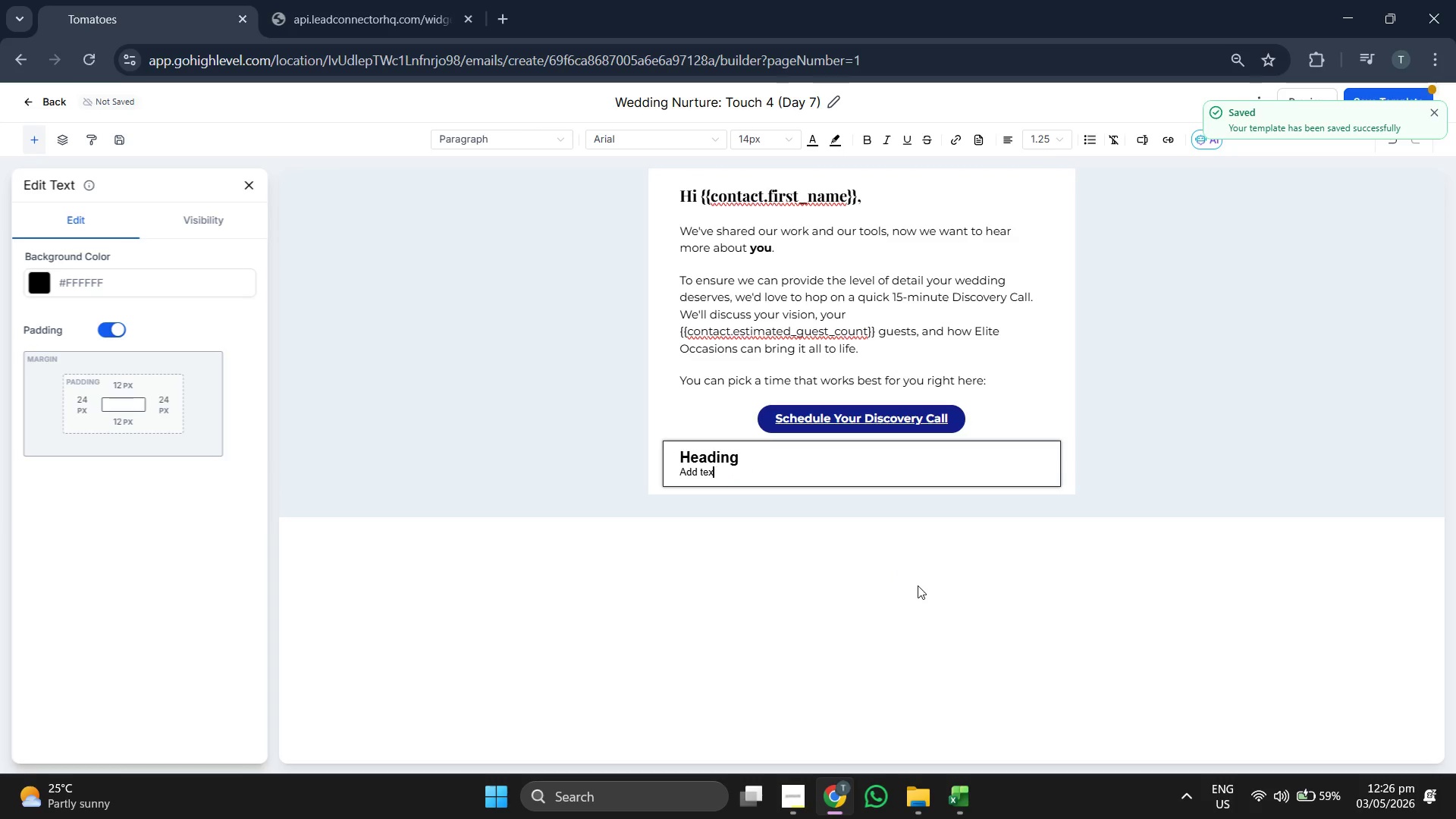 
key(Backspace)
 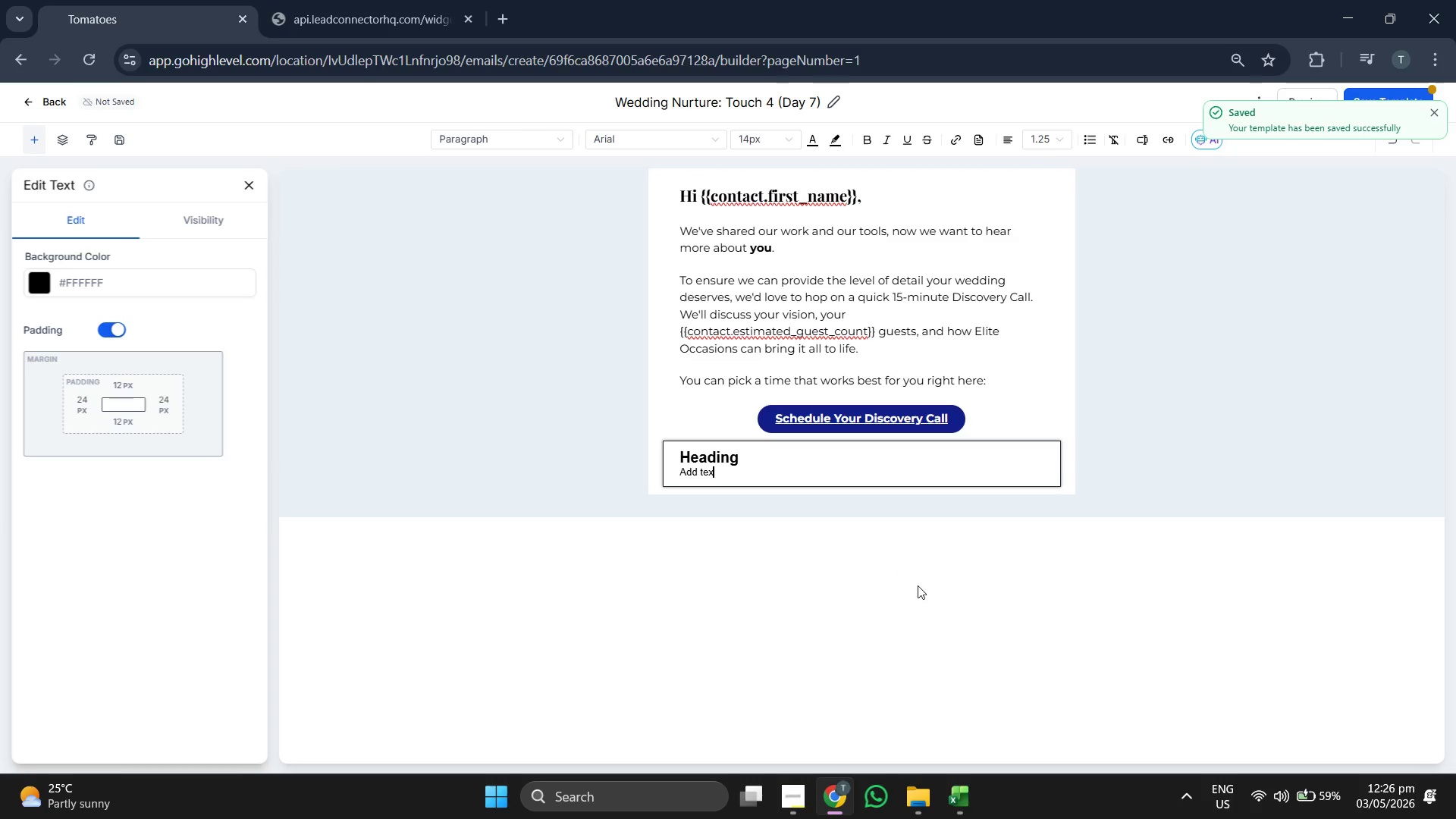 
key(Backspace)
 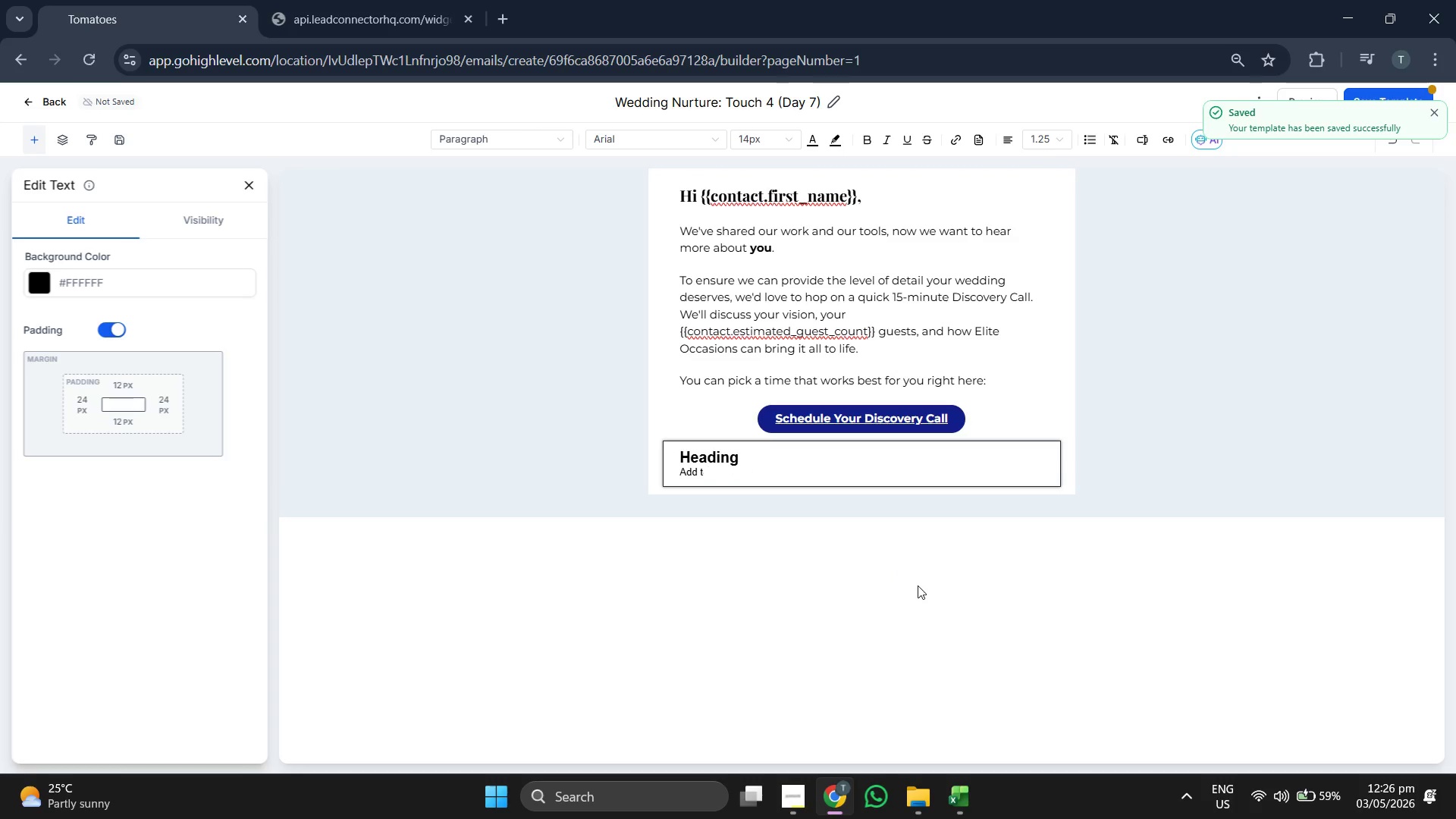 
key(Backspace)
 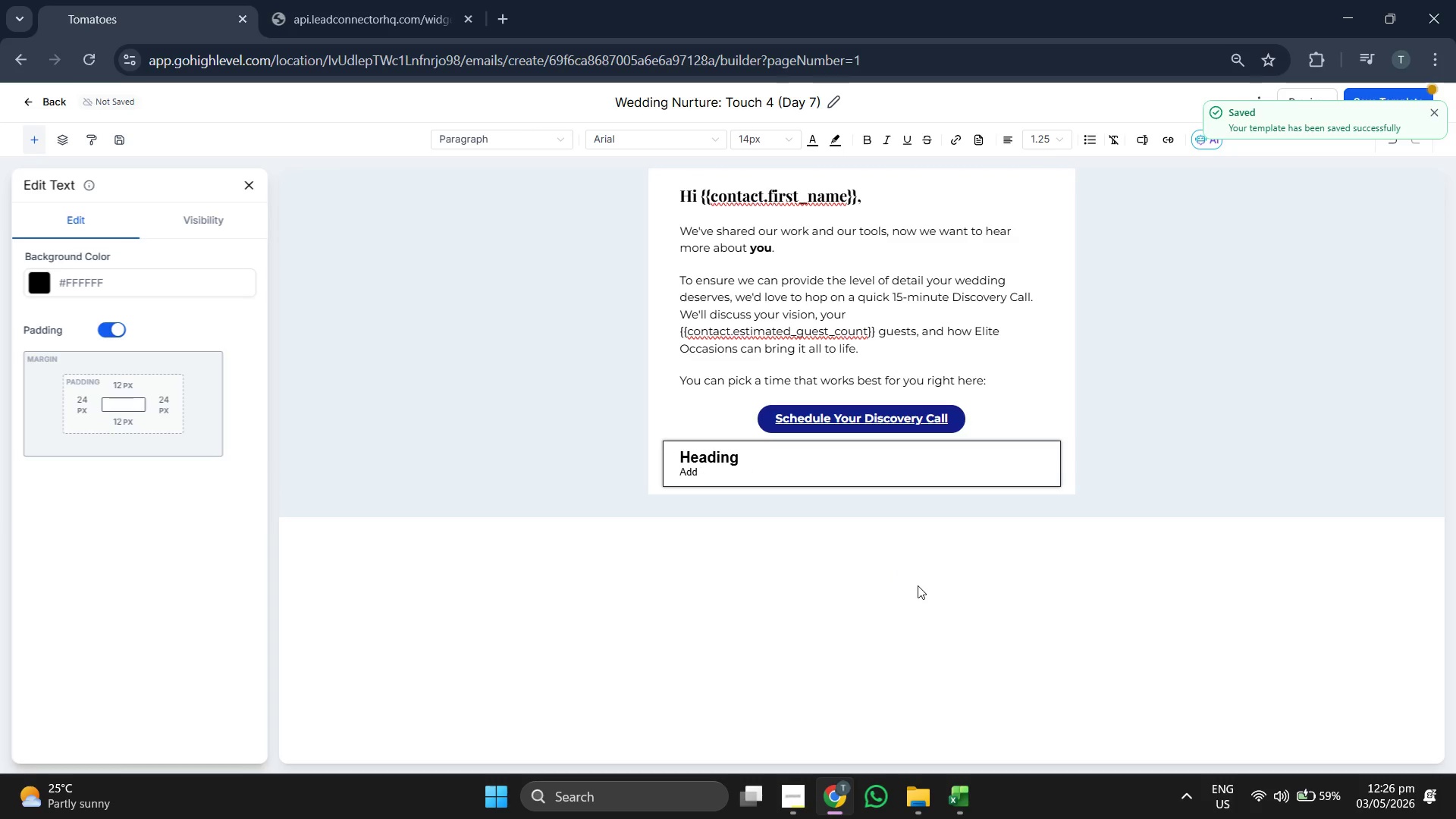 
key(Backspace)
 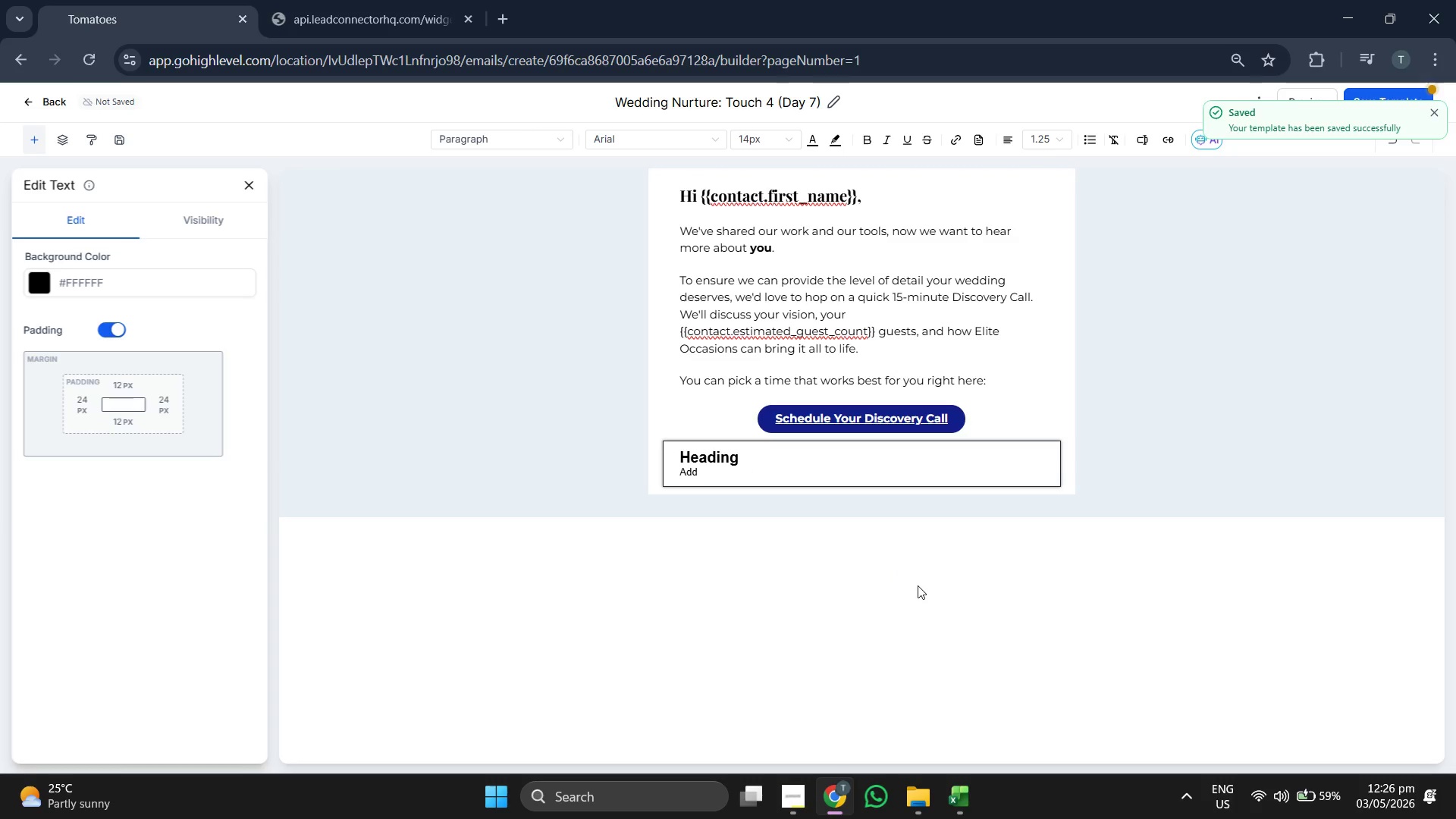 
key(Backspace)
 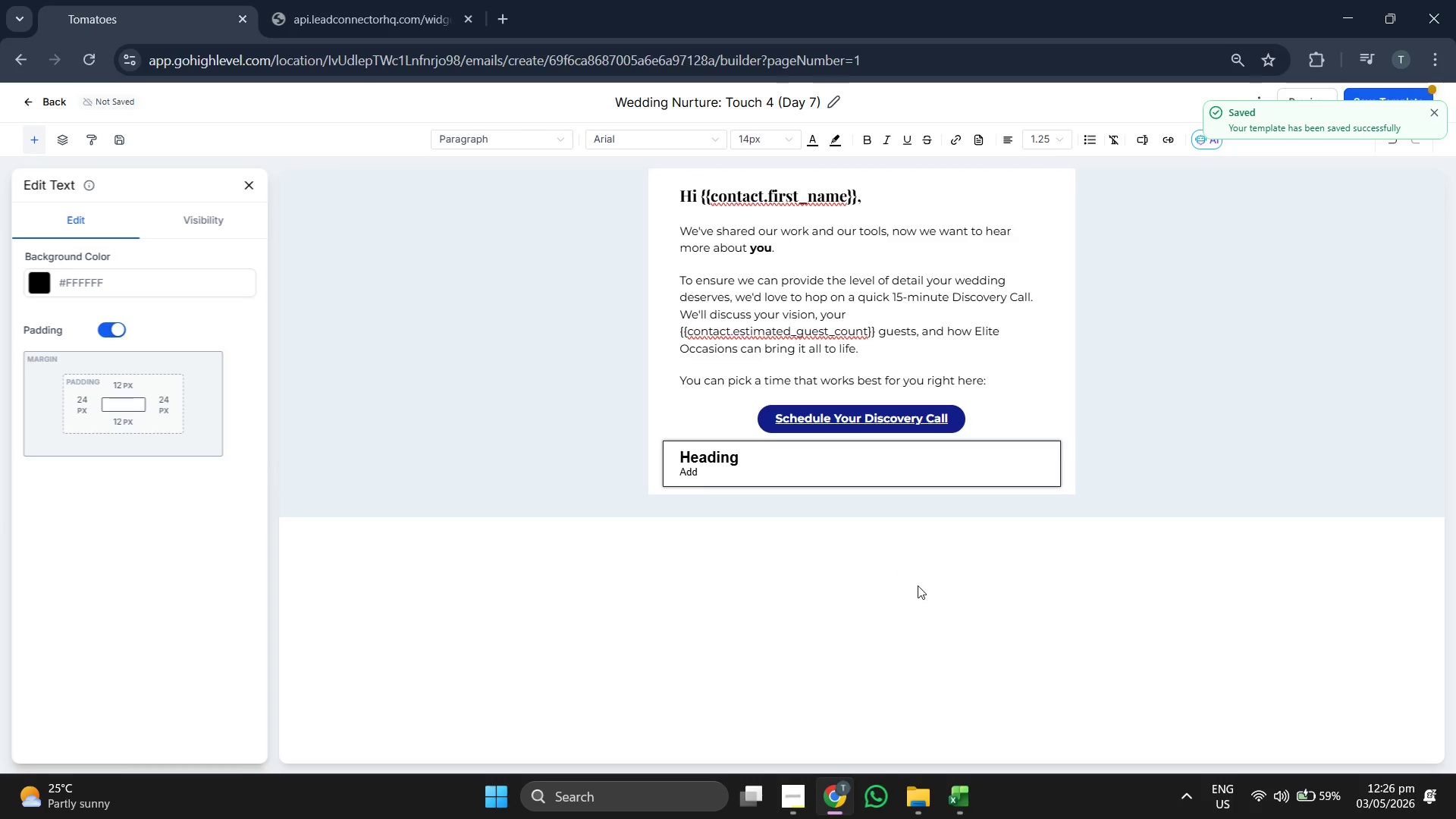 
key(Backspace)
 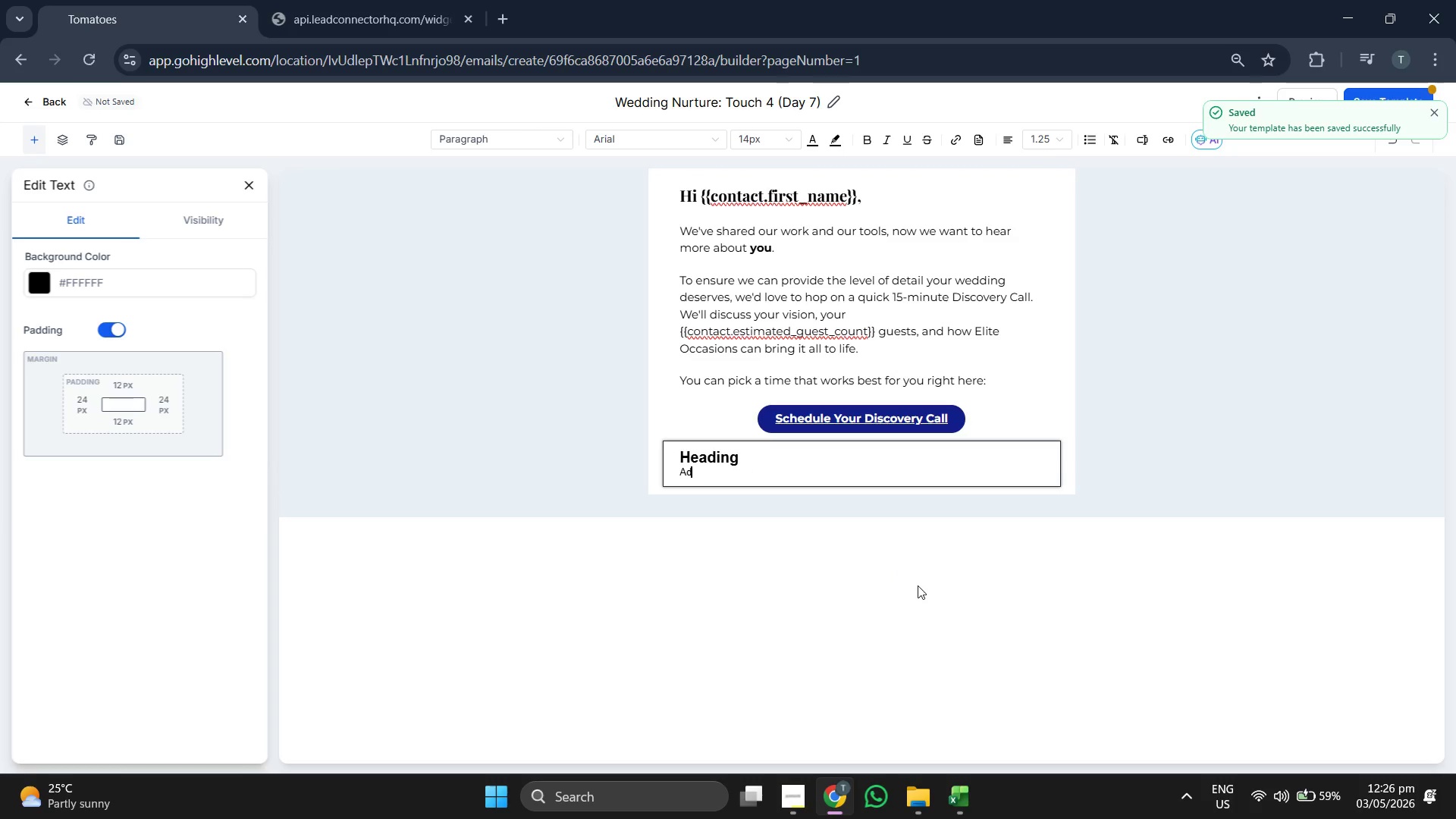 
key(Backspace)
 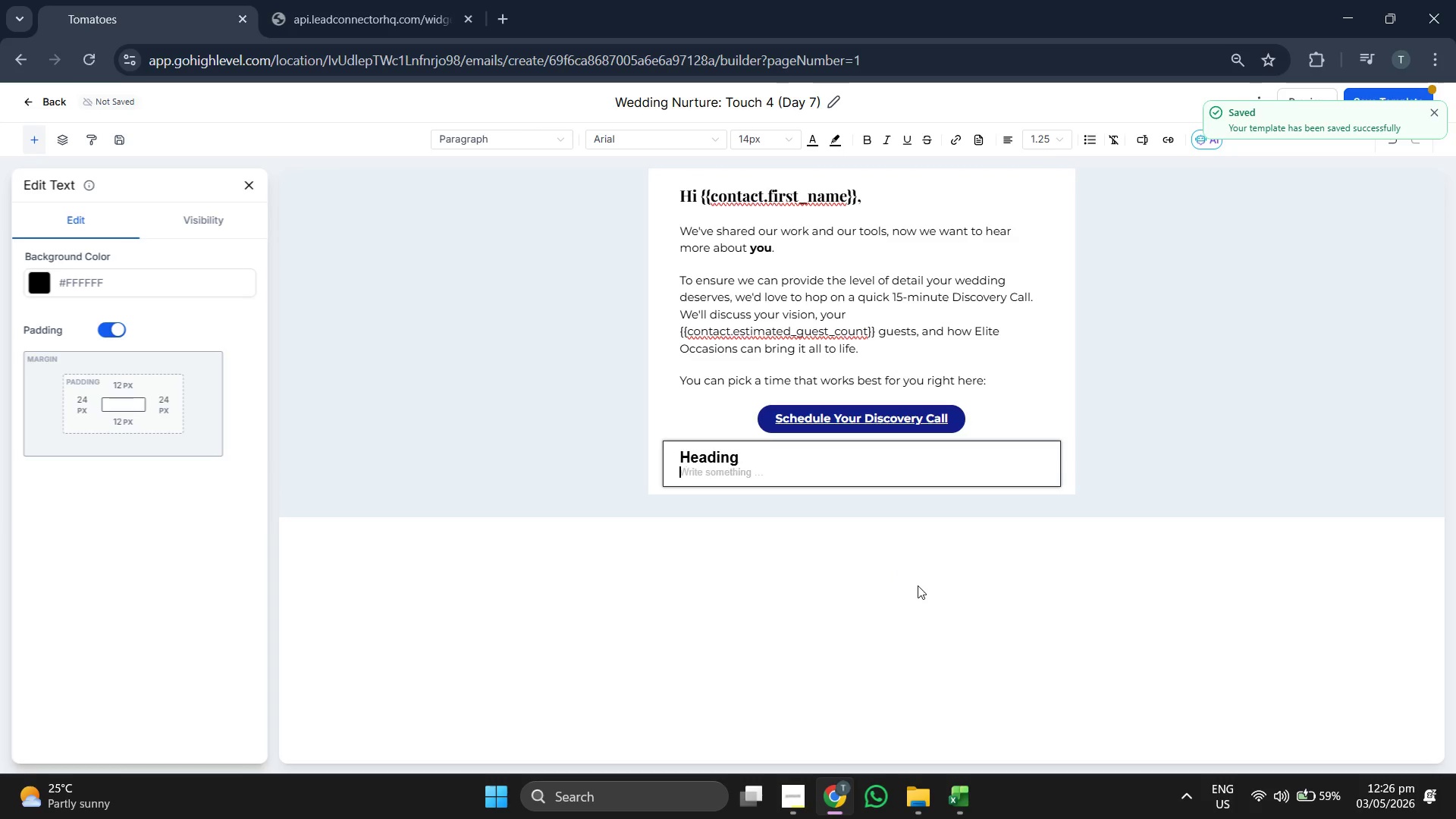 
key(Backspace)
 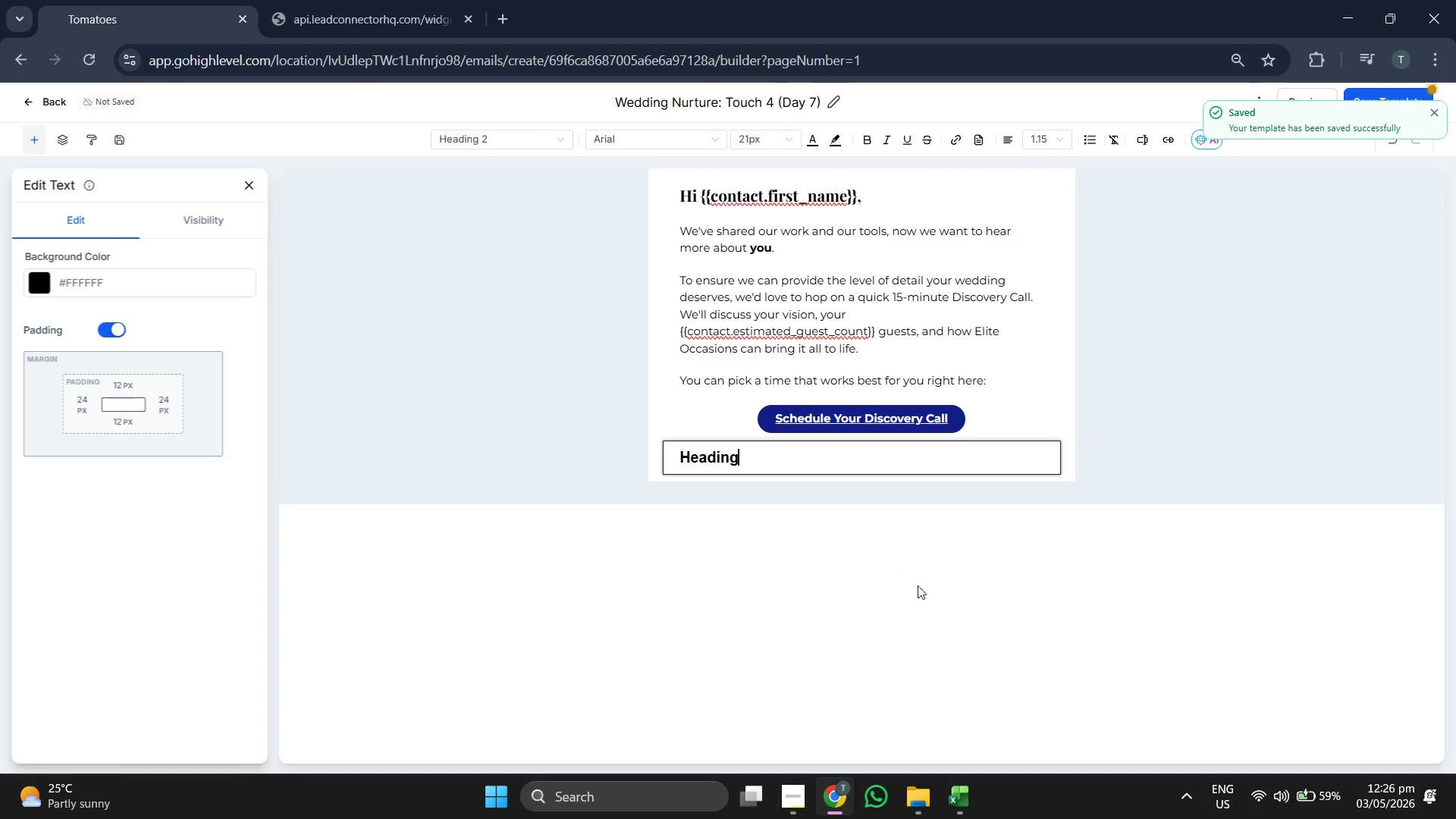 
key(Backspace)
 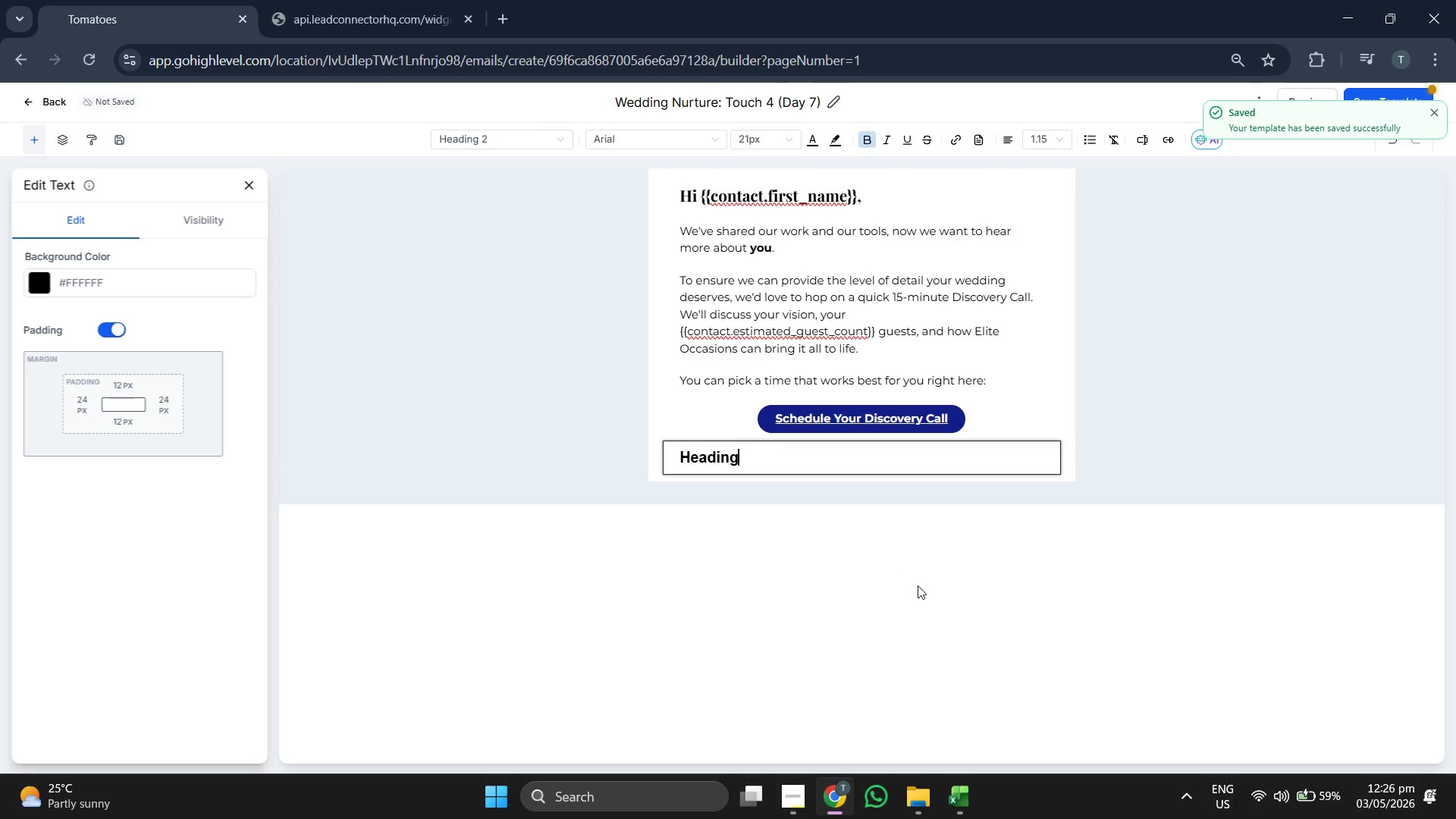 
key(Backspace)
 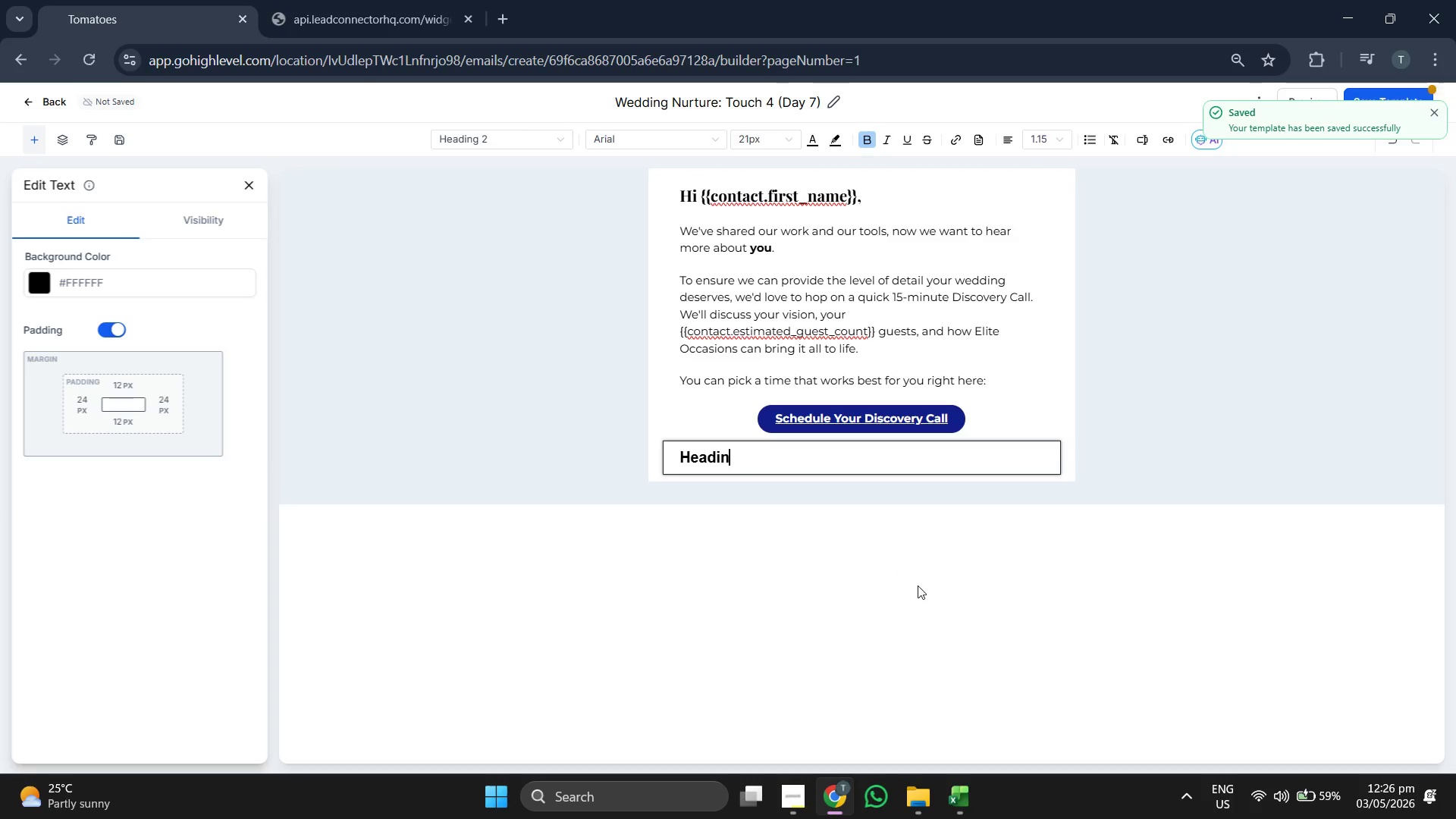 
key(Backspace)
 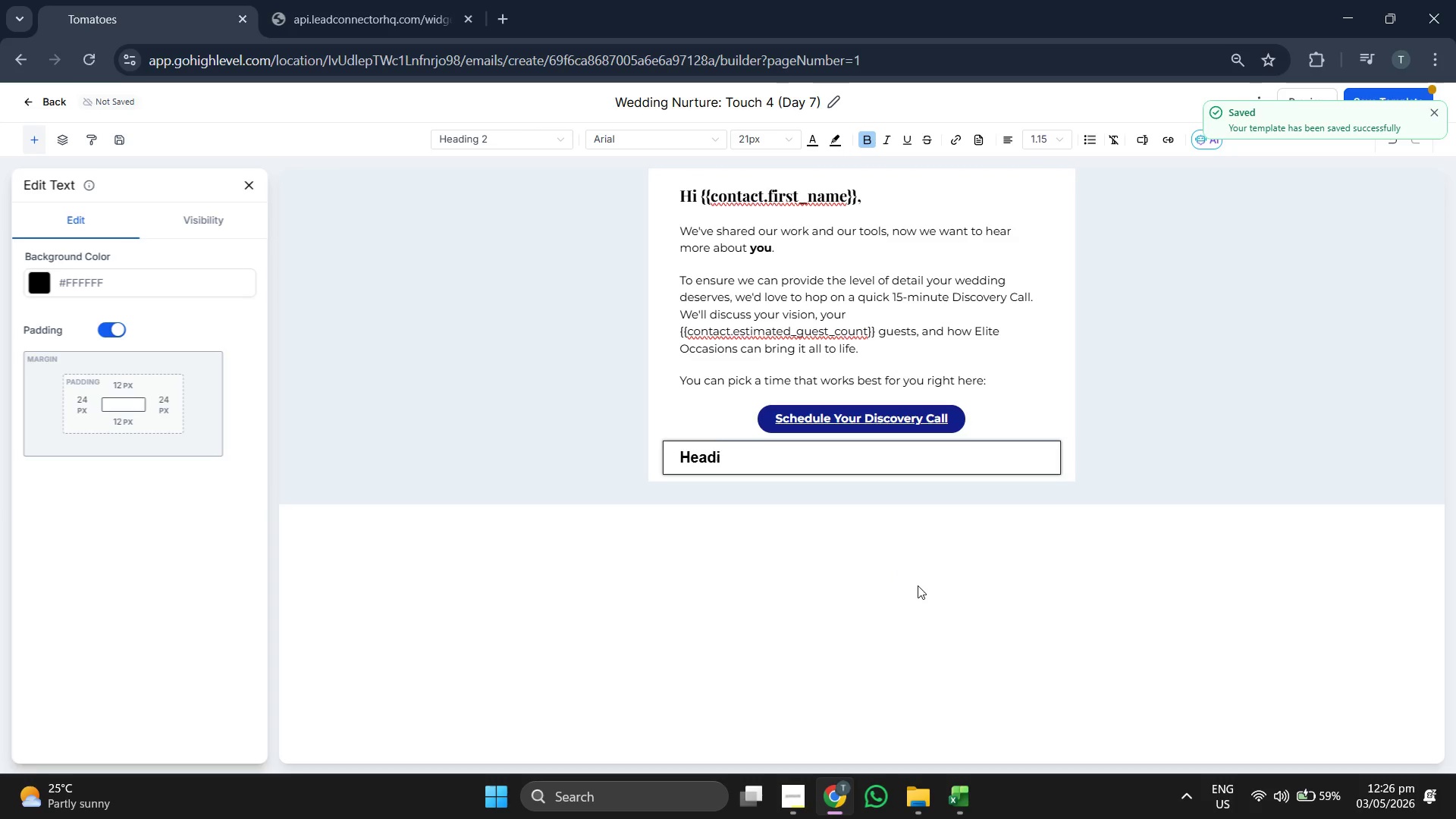 
key(Backspace)
 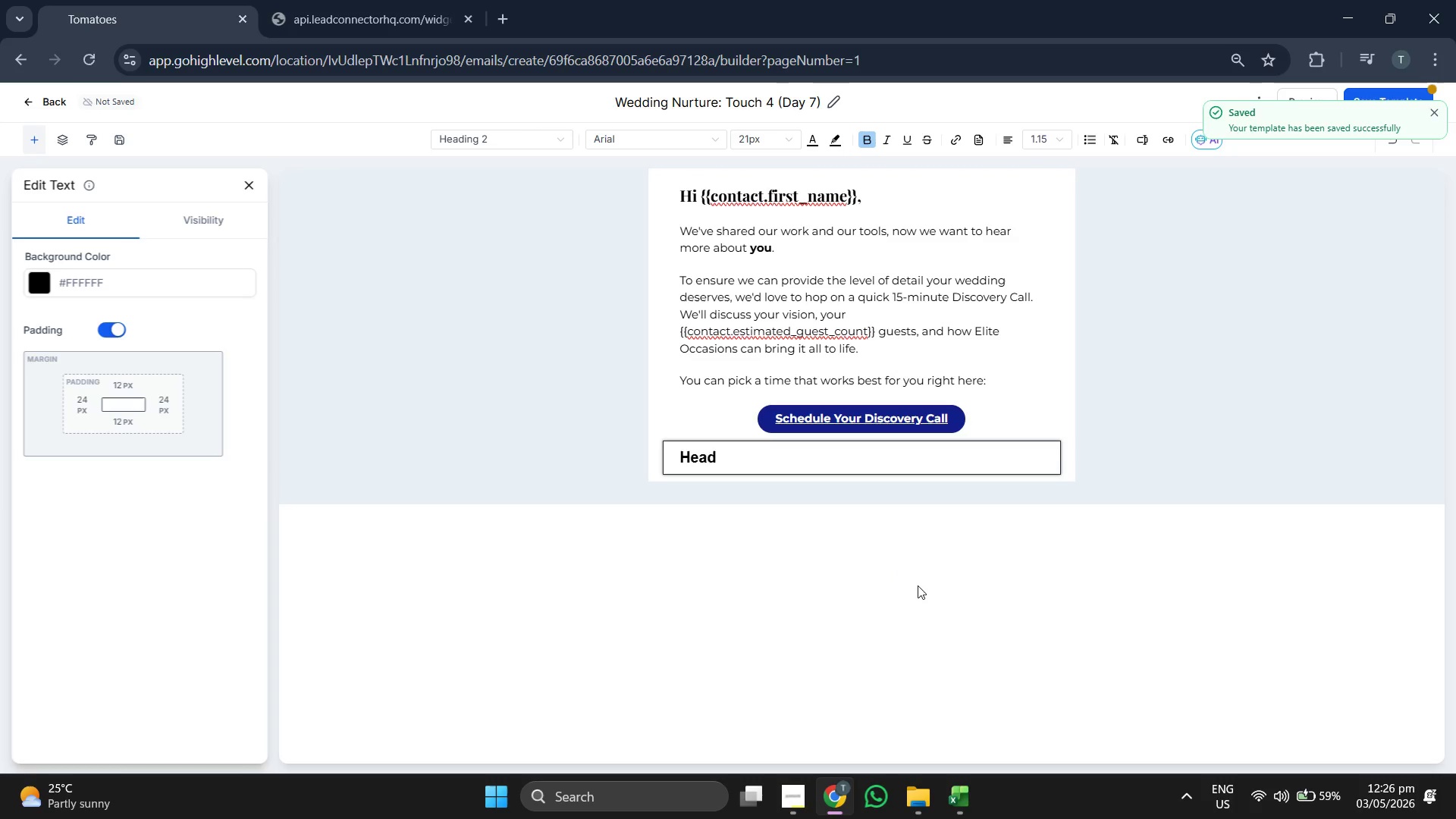 
key(Backspace)
 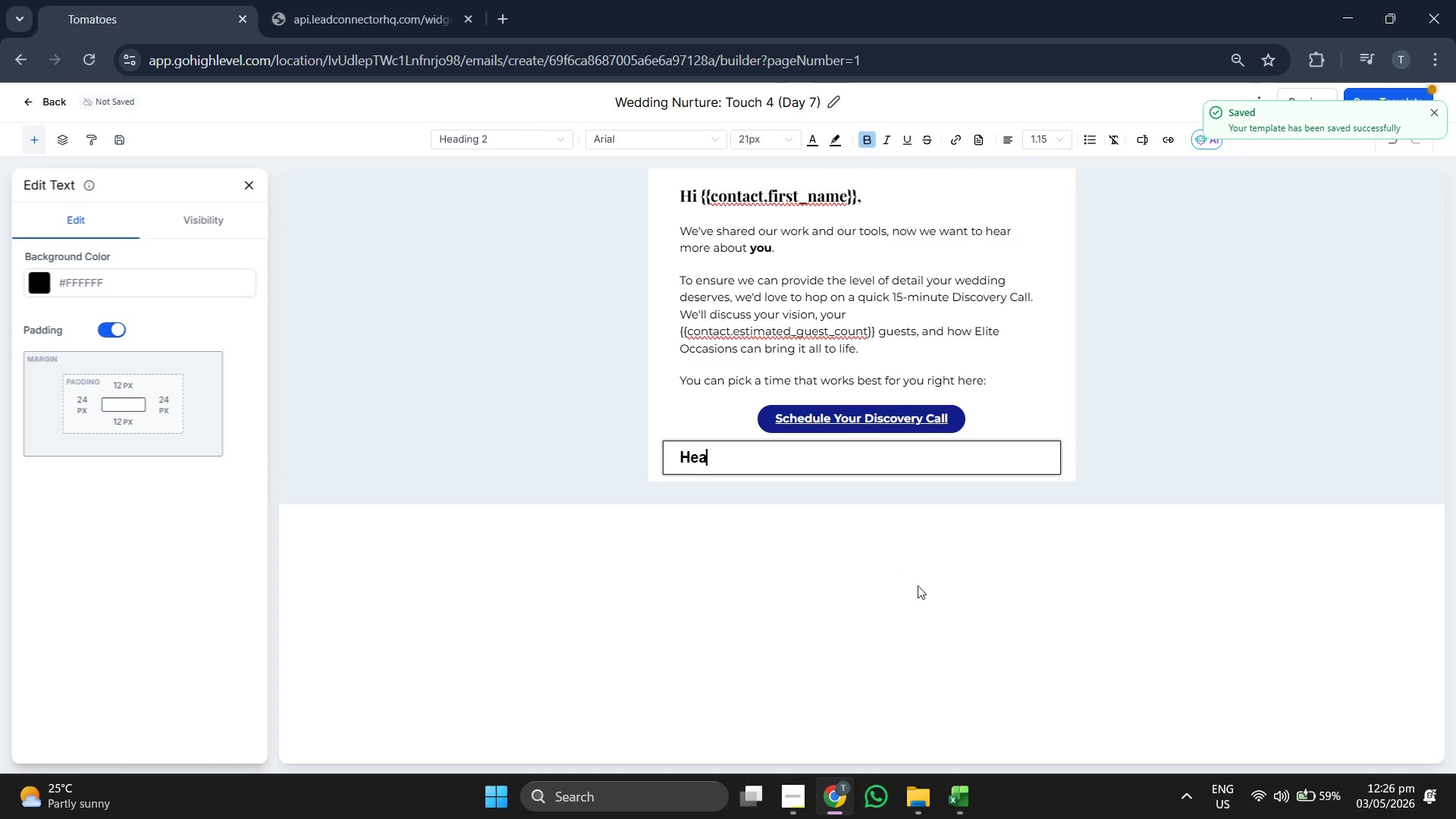 
key(Backspace)
 